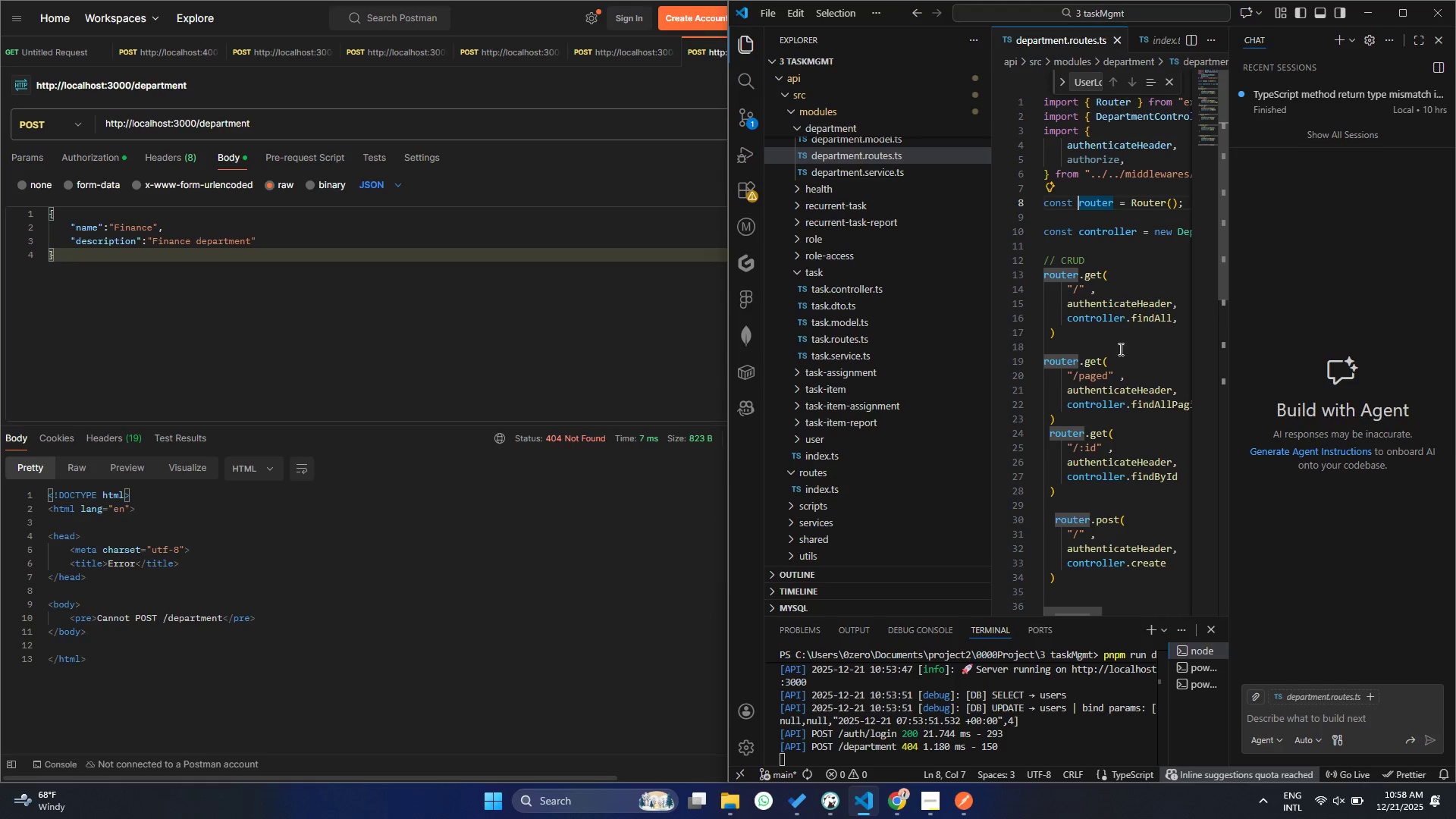 
scroll: coordinate [1106, 423], scroll_direction: down, amount: 2.0
 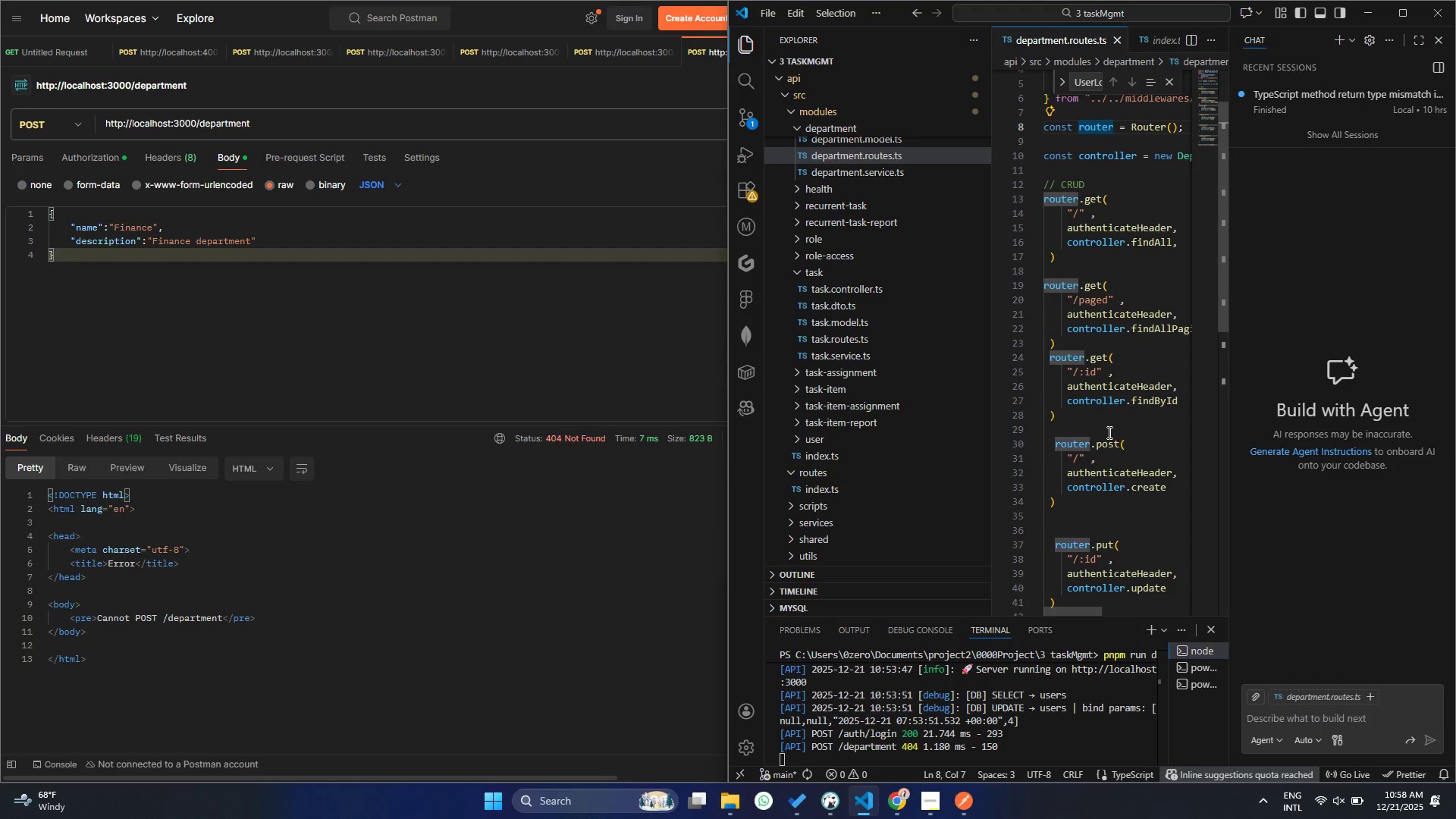 
left_click([1108, 432])
 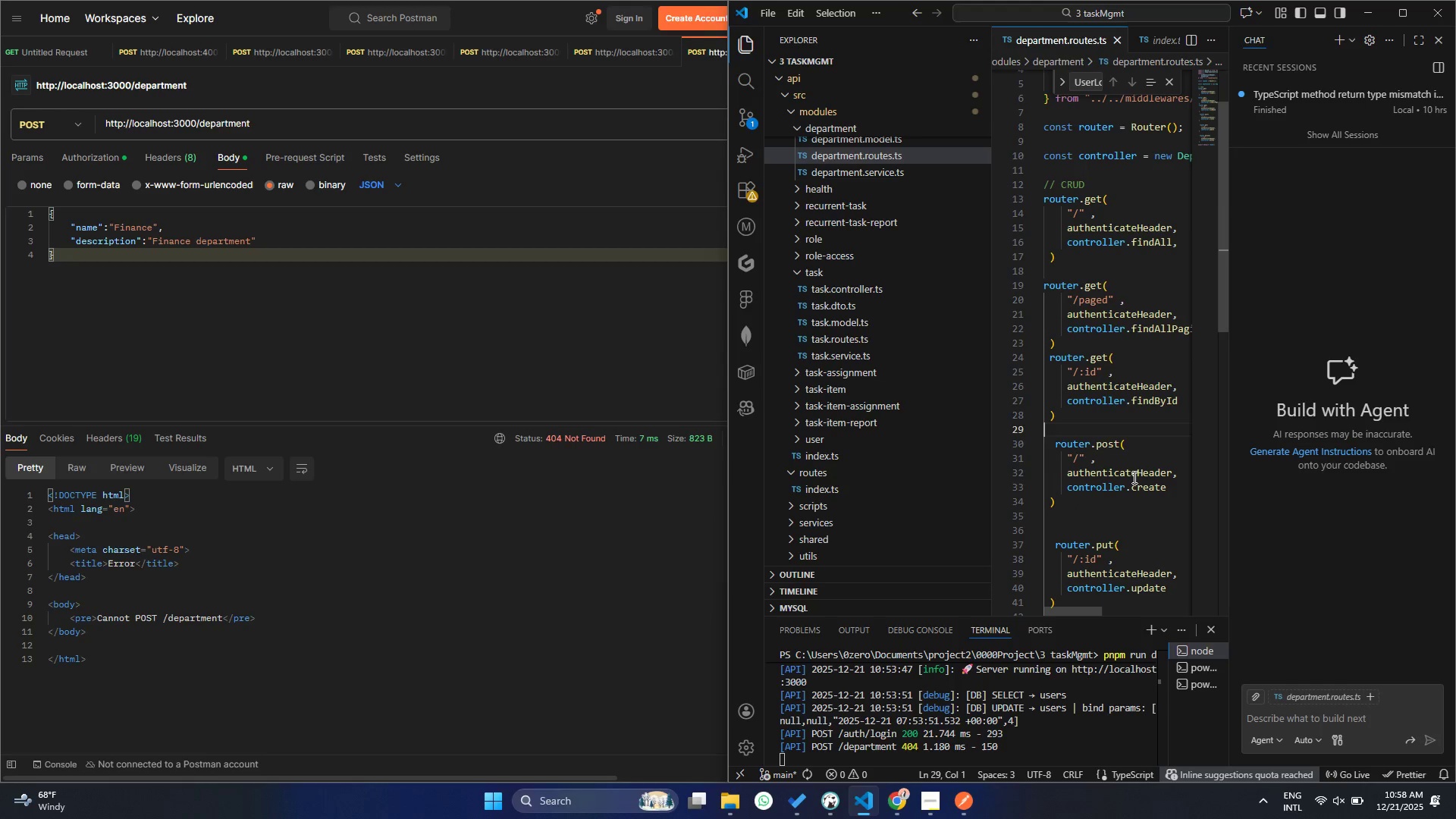 
double_click([1134, 477])
 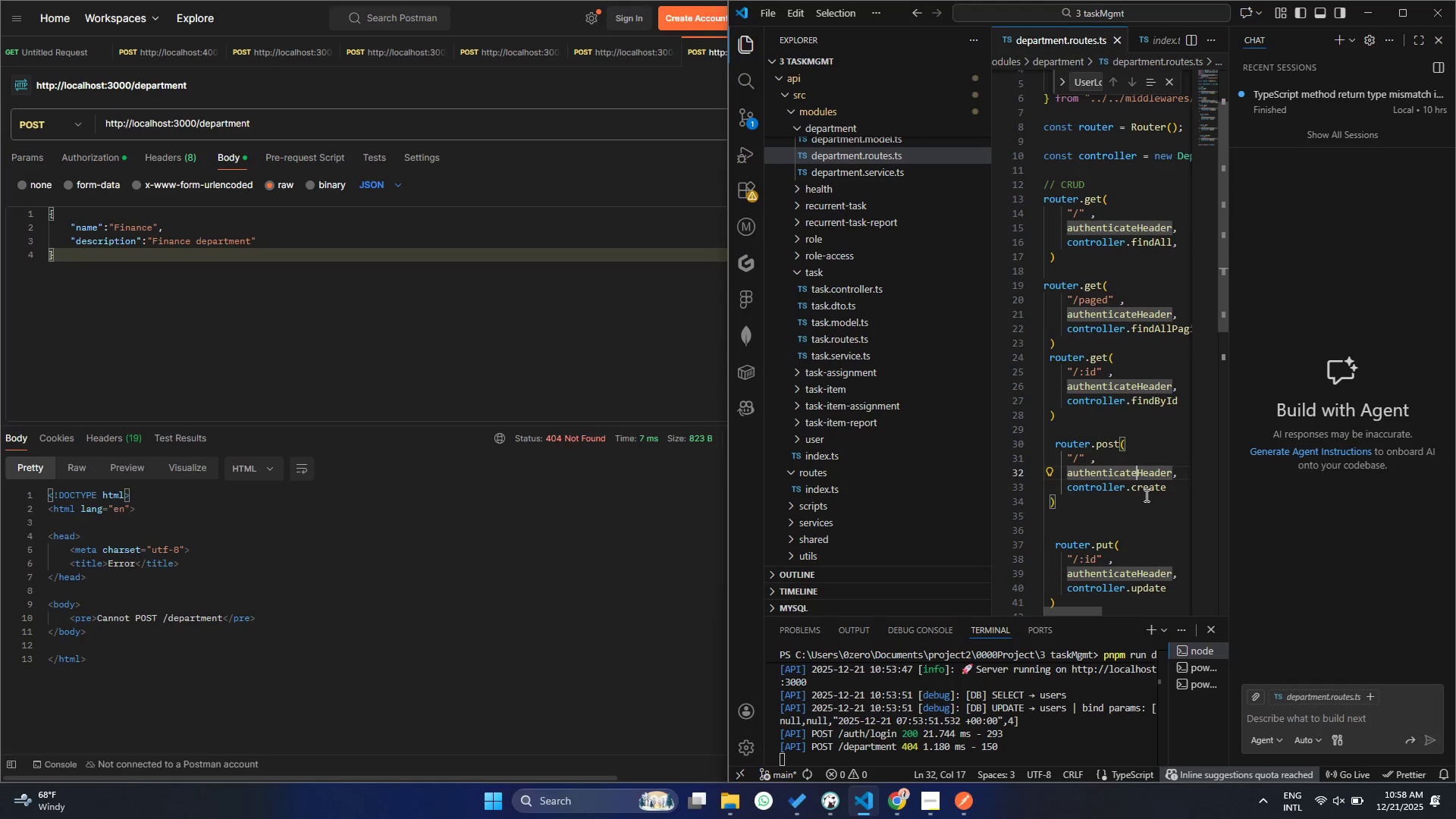 
triple_click([1145, 495])
 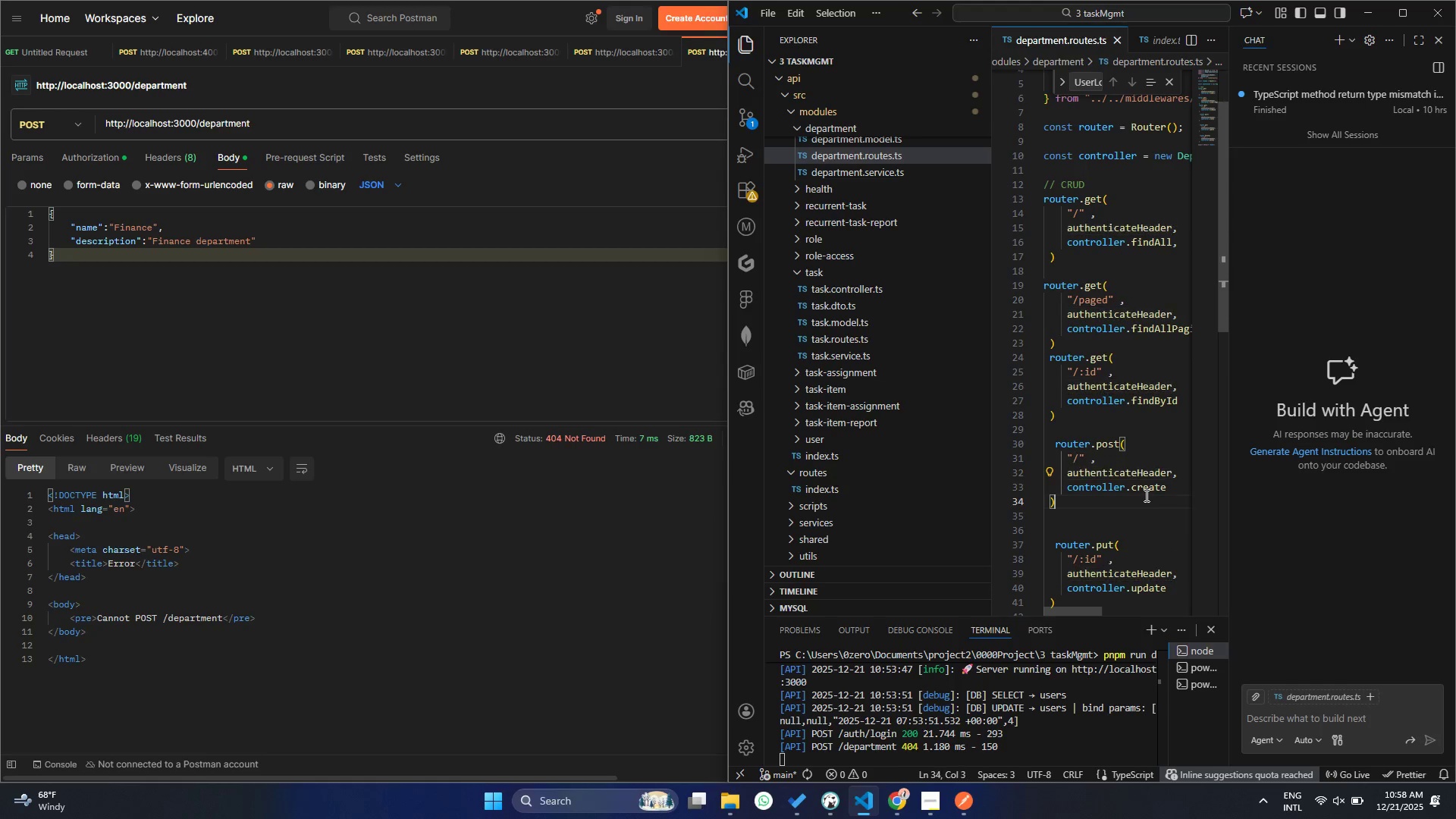 
triple_click([1145, 495])
 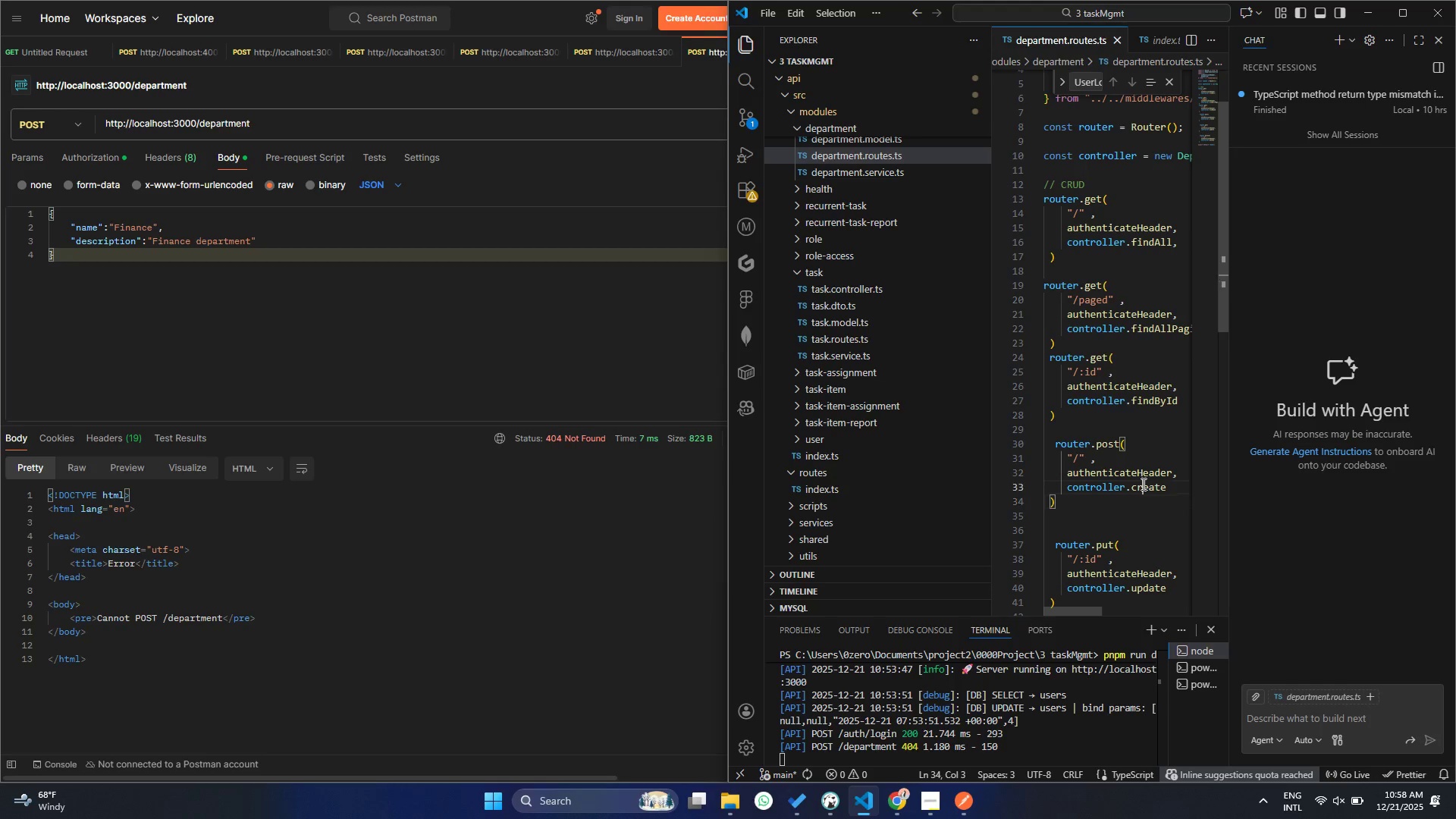 
double_click([1142, 484])
 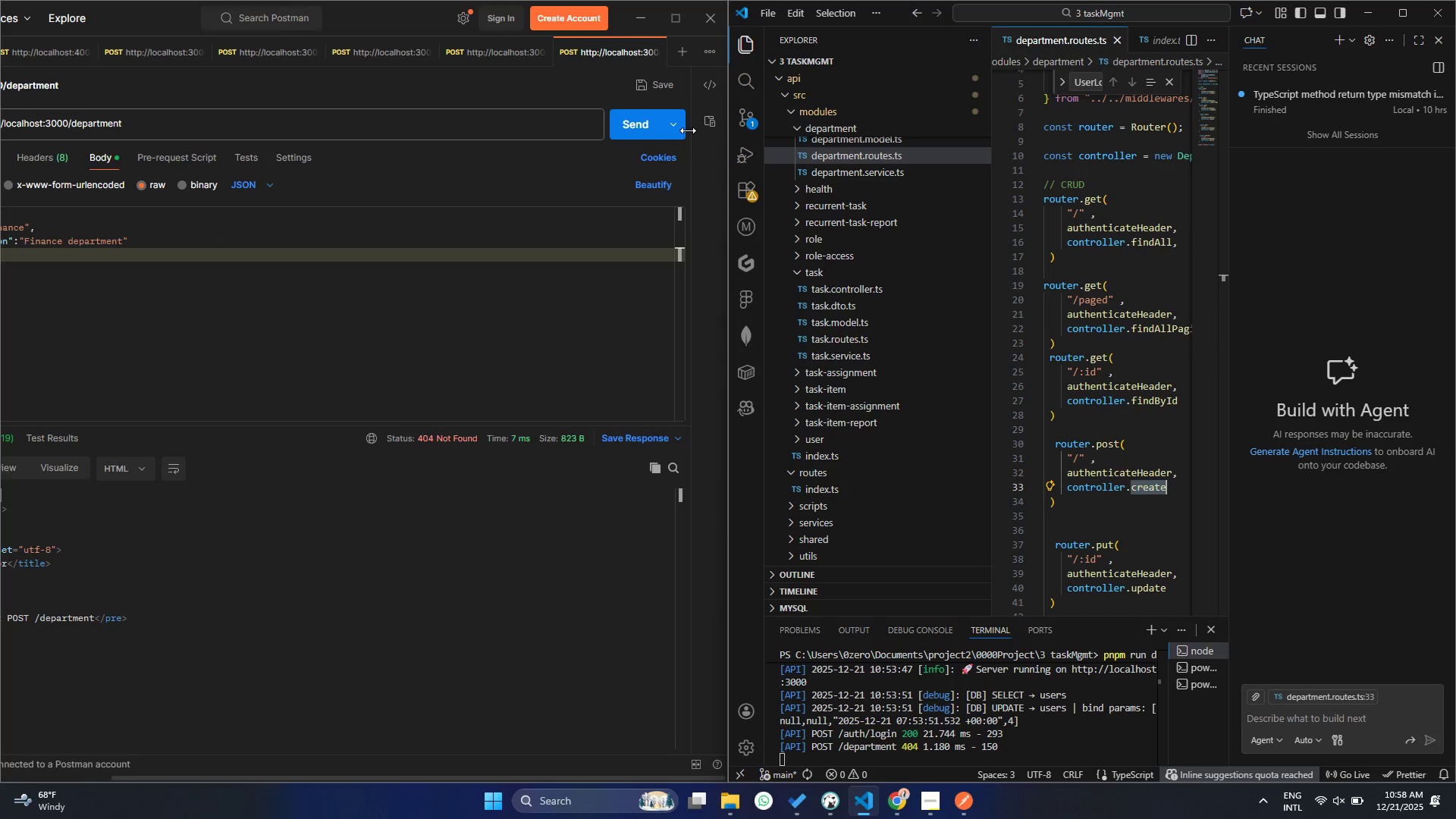 
left_click([654, 130])
 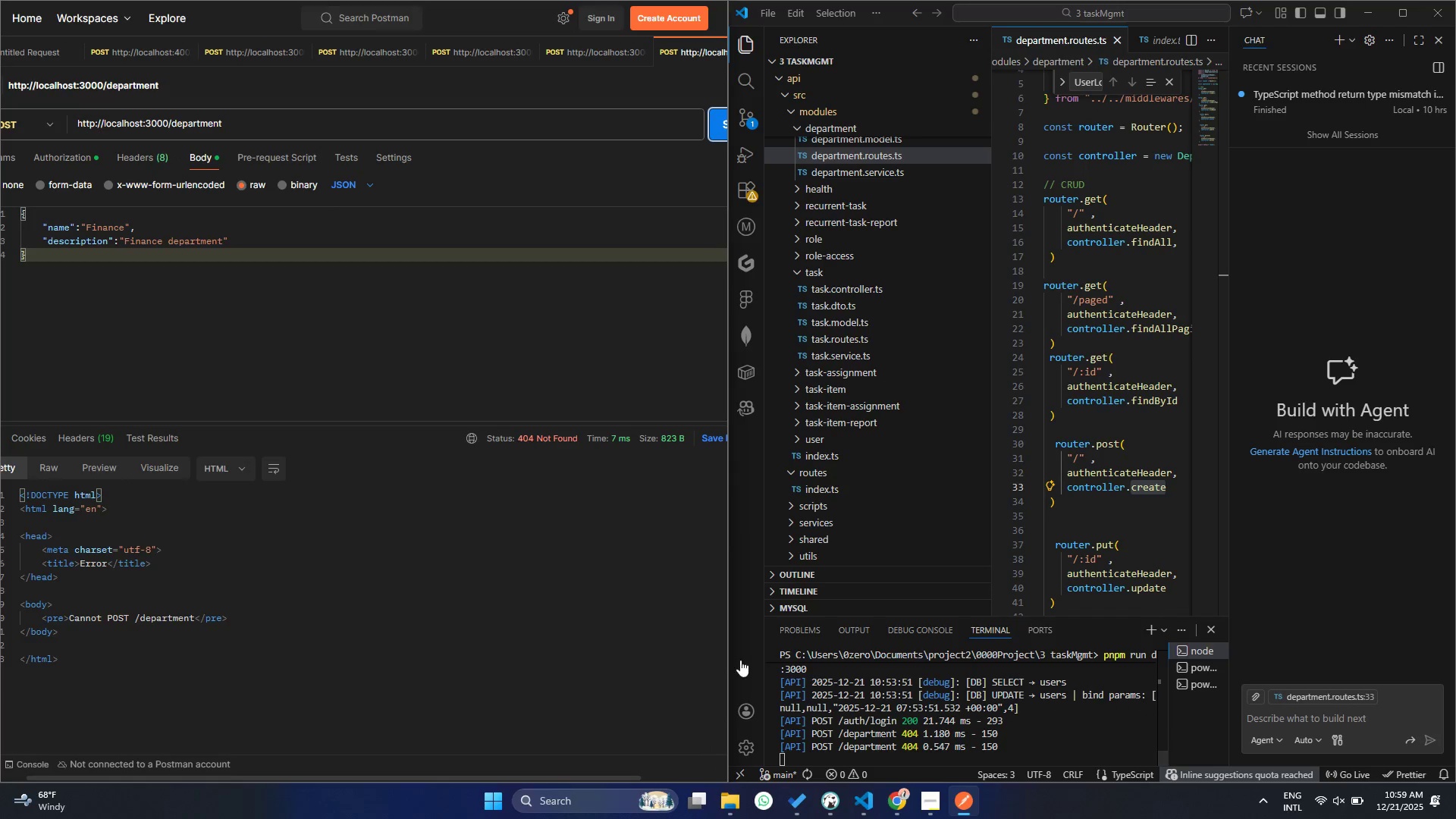 
scroll: coordinate [959, 703], scroll_direction: down, amount: 3.0
 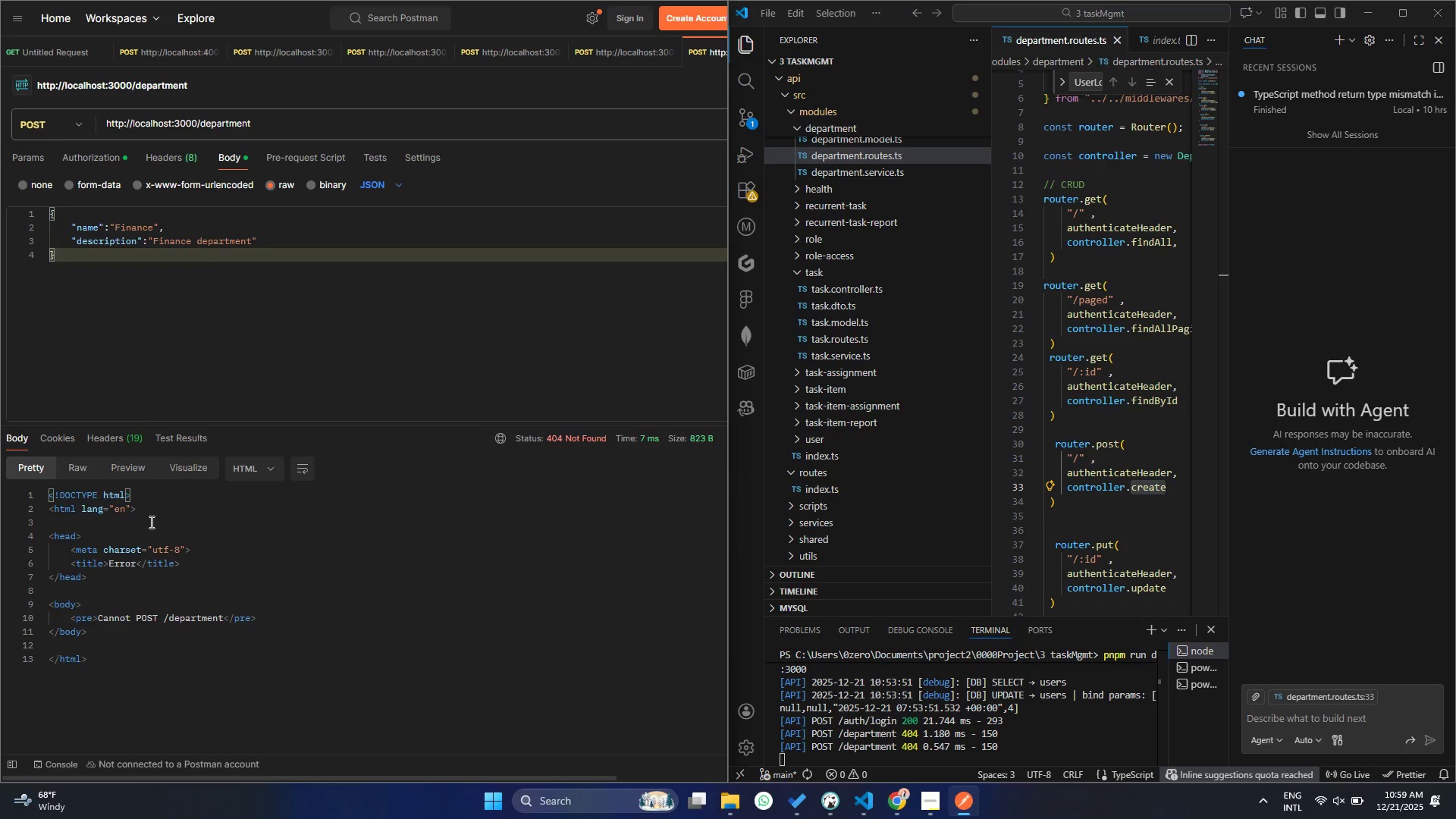 
wait(6.93)
 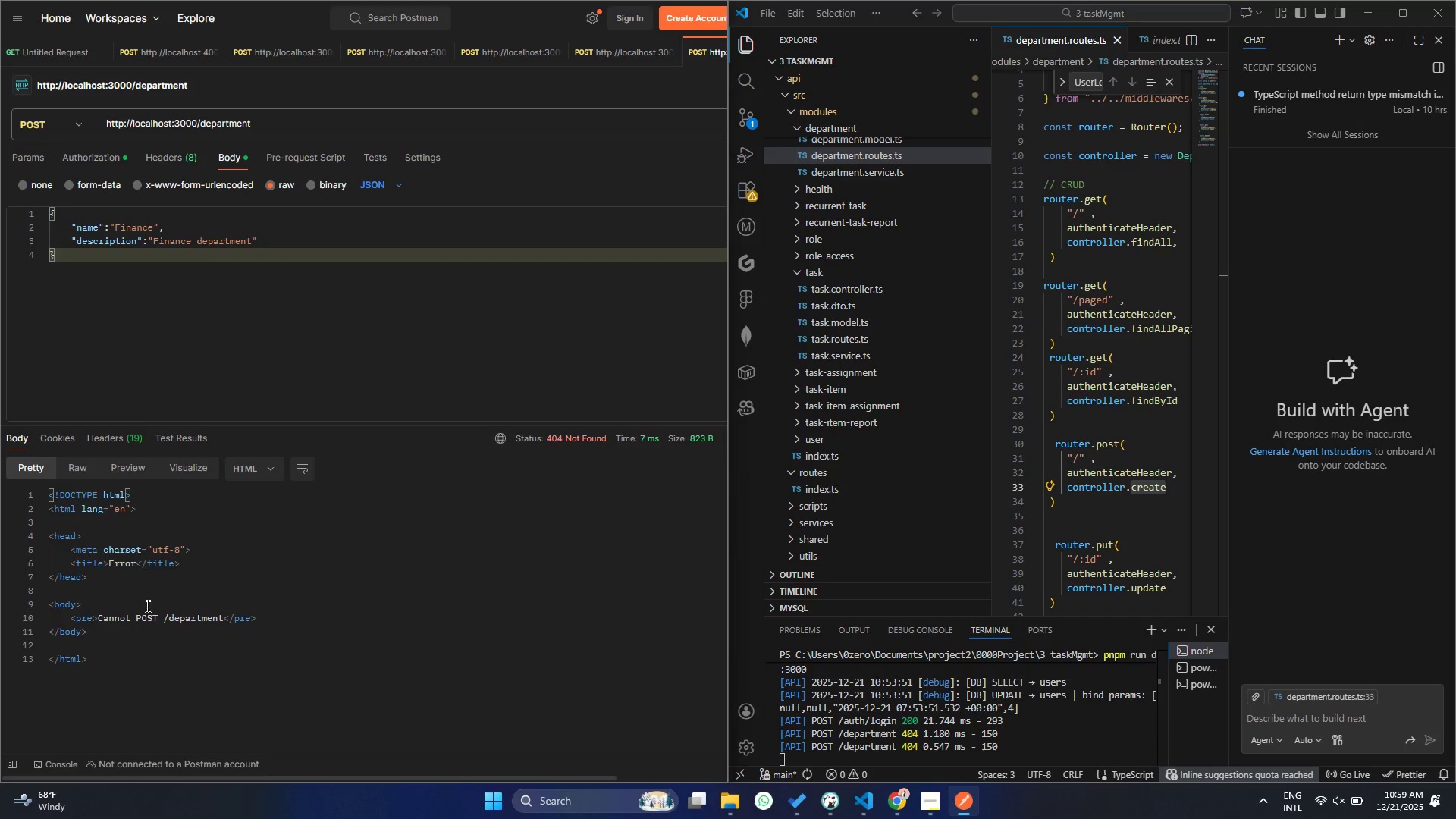 
left_click([199, 124])
 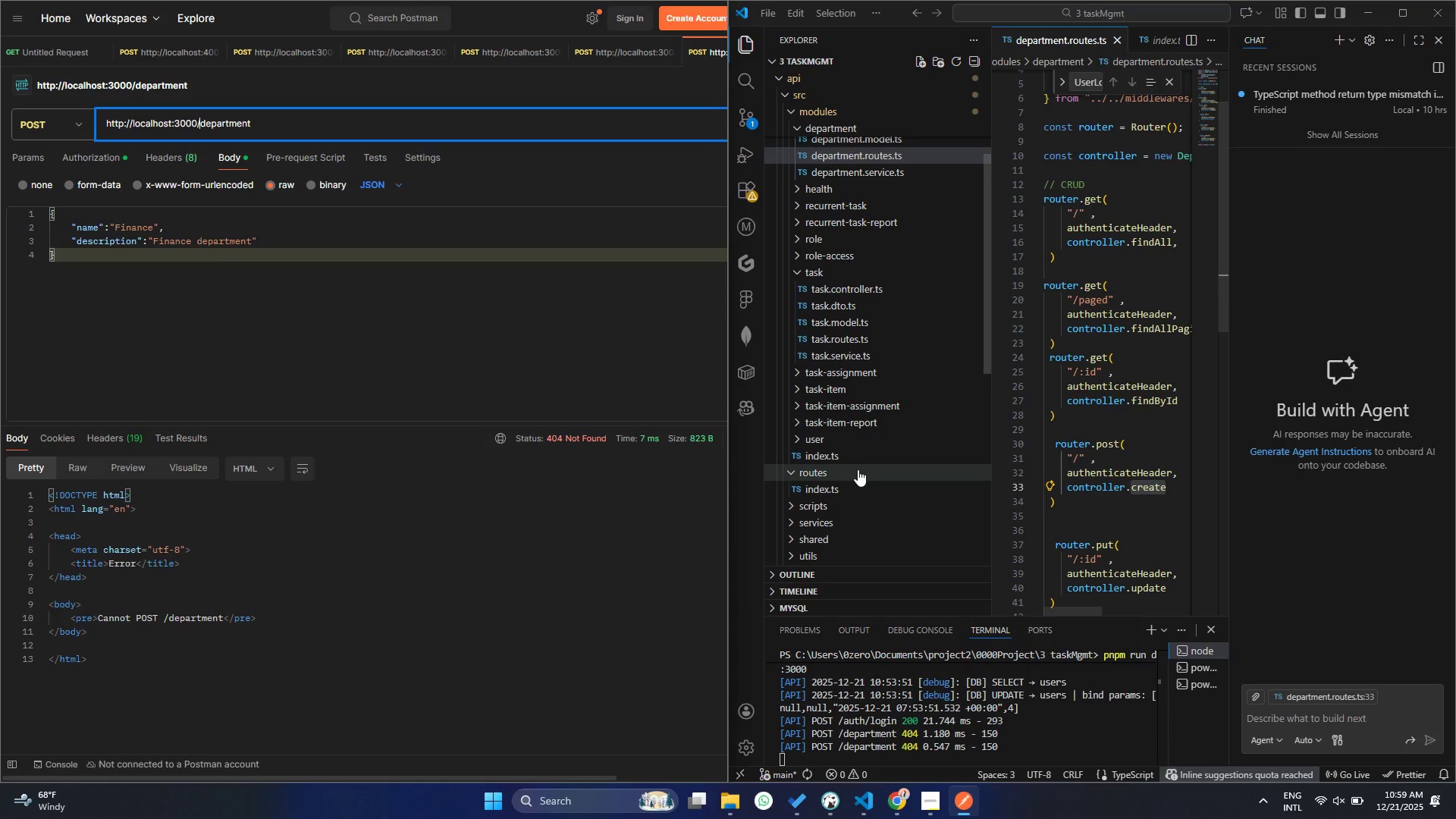 
left_click([842, 494])
 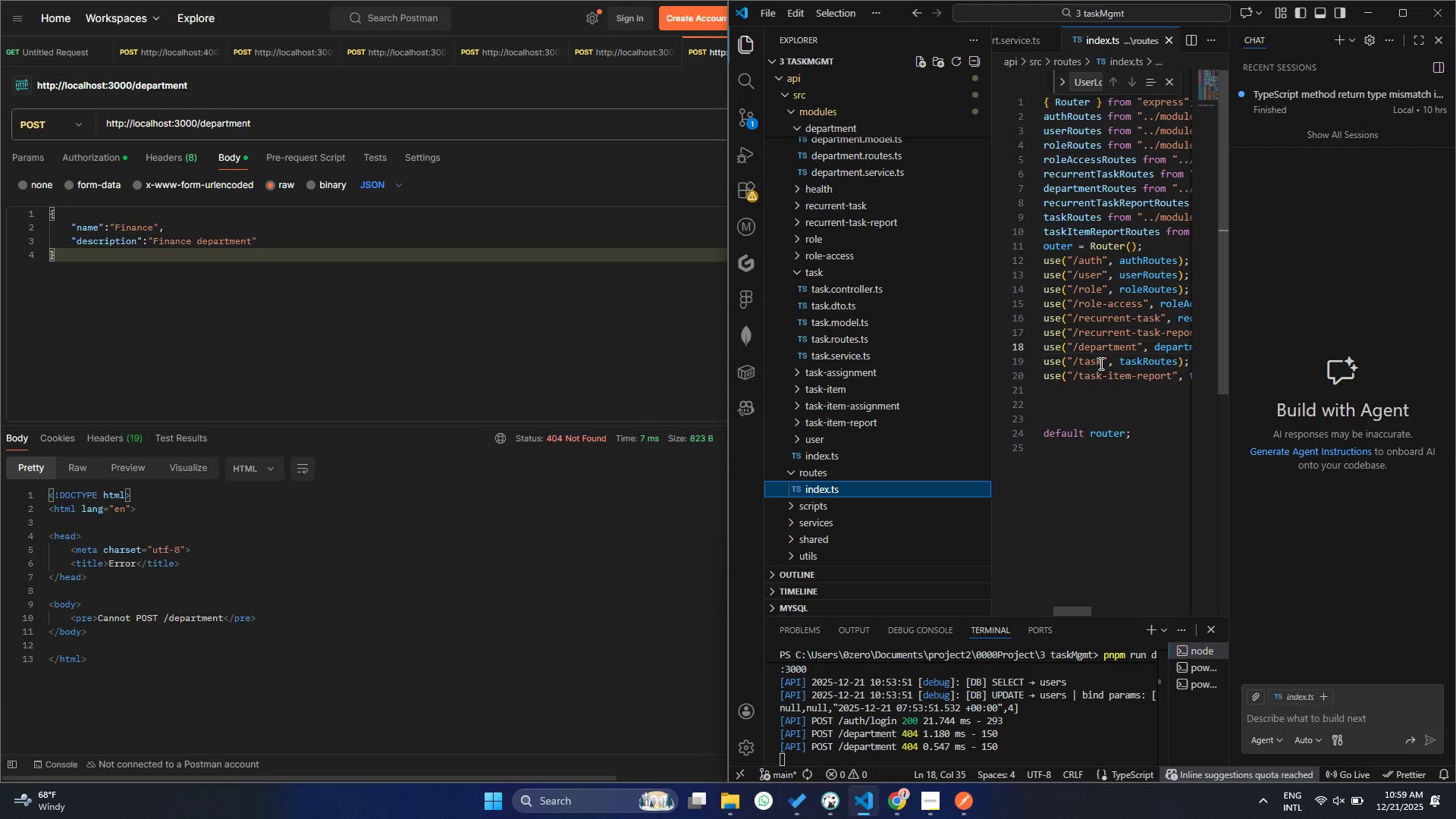 
wait(23.12)
 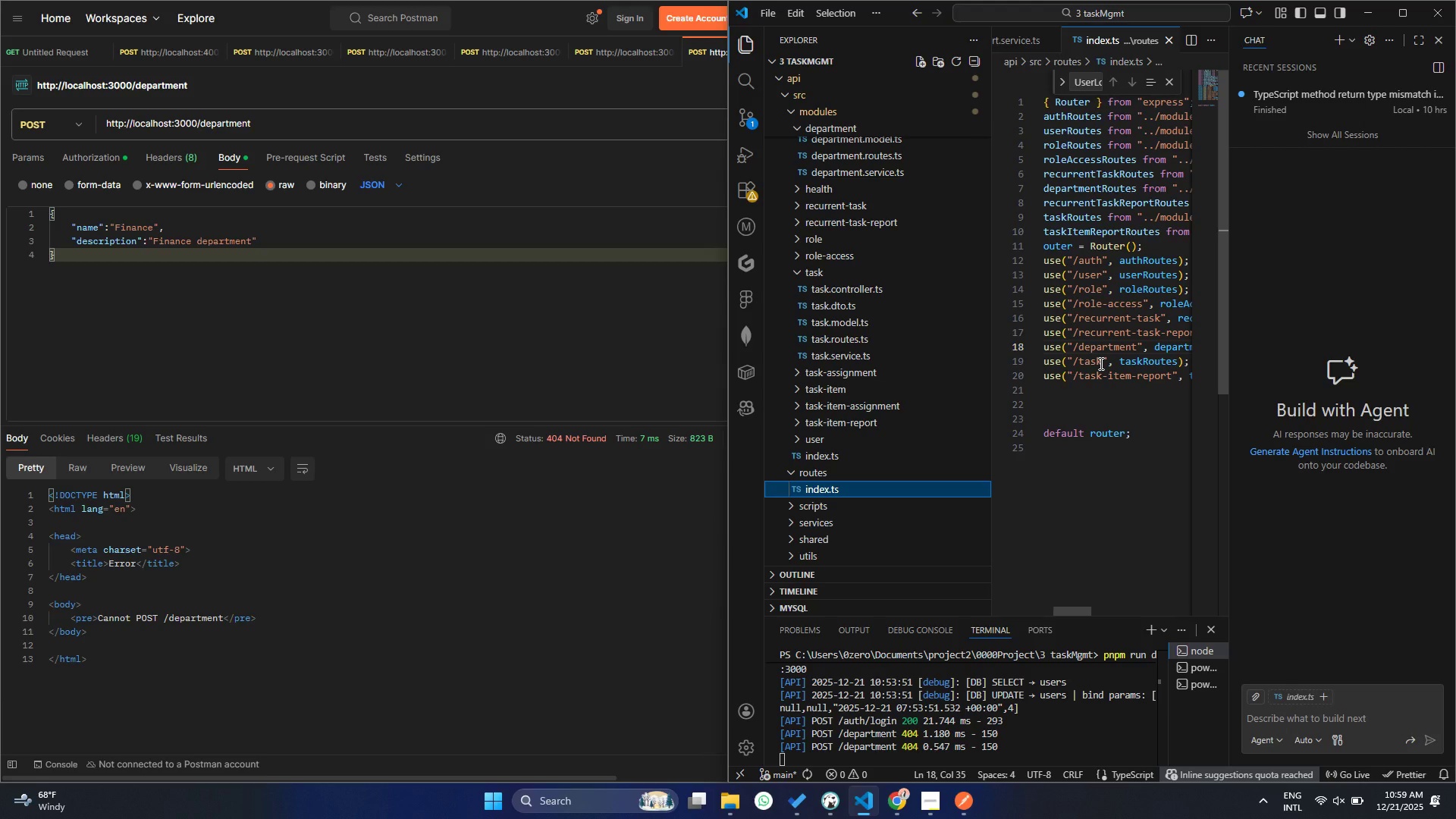 
hold_key(key=ControlLeft, duration=0.52)
left_click([1141, 334])
 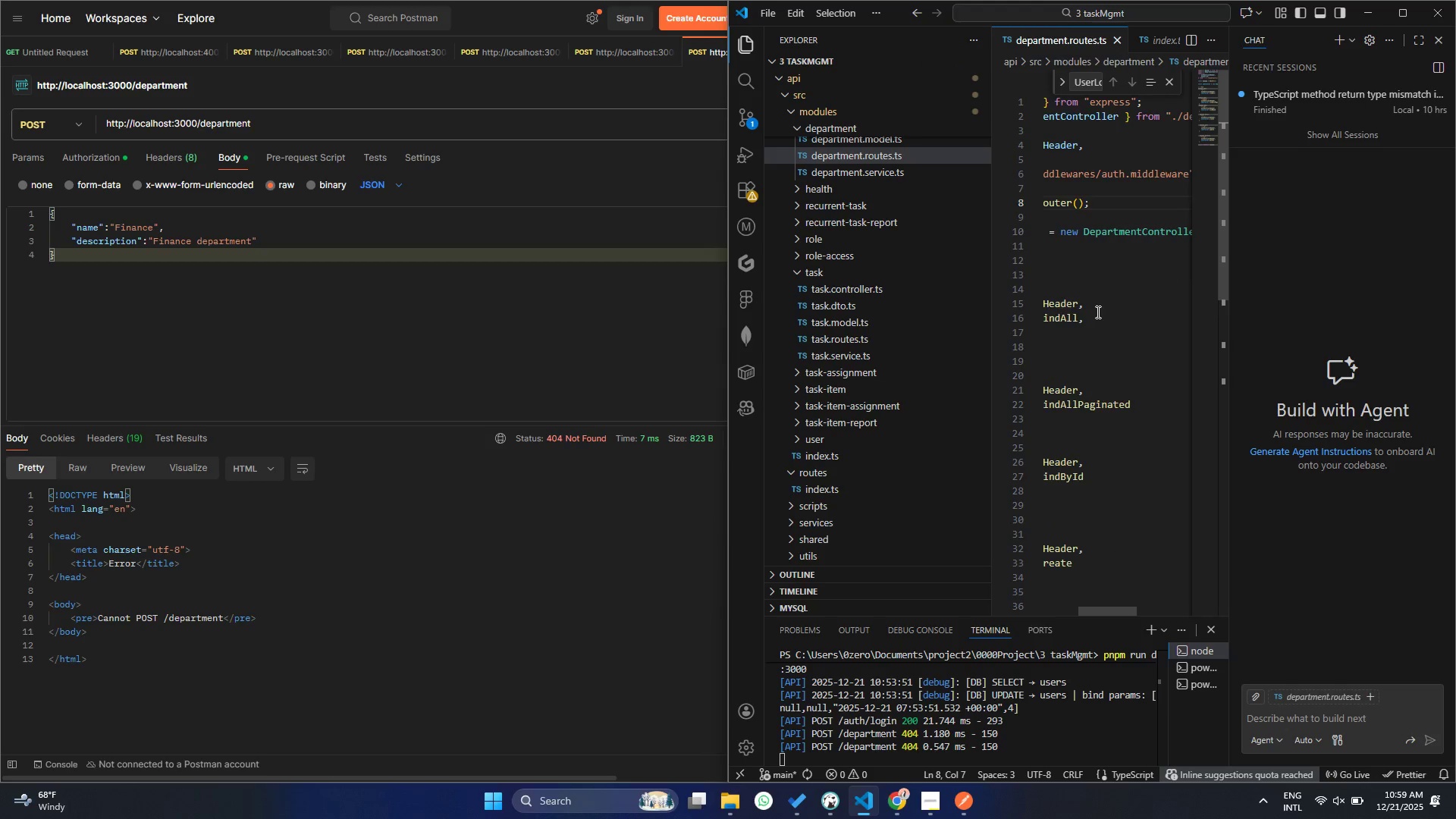 
left_click_drag(start_coordinate=[1108, 337], to_coordinate=[1112, 382])
 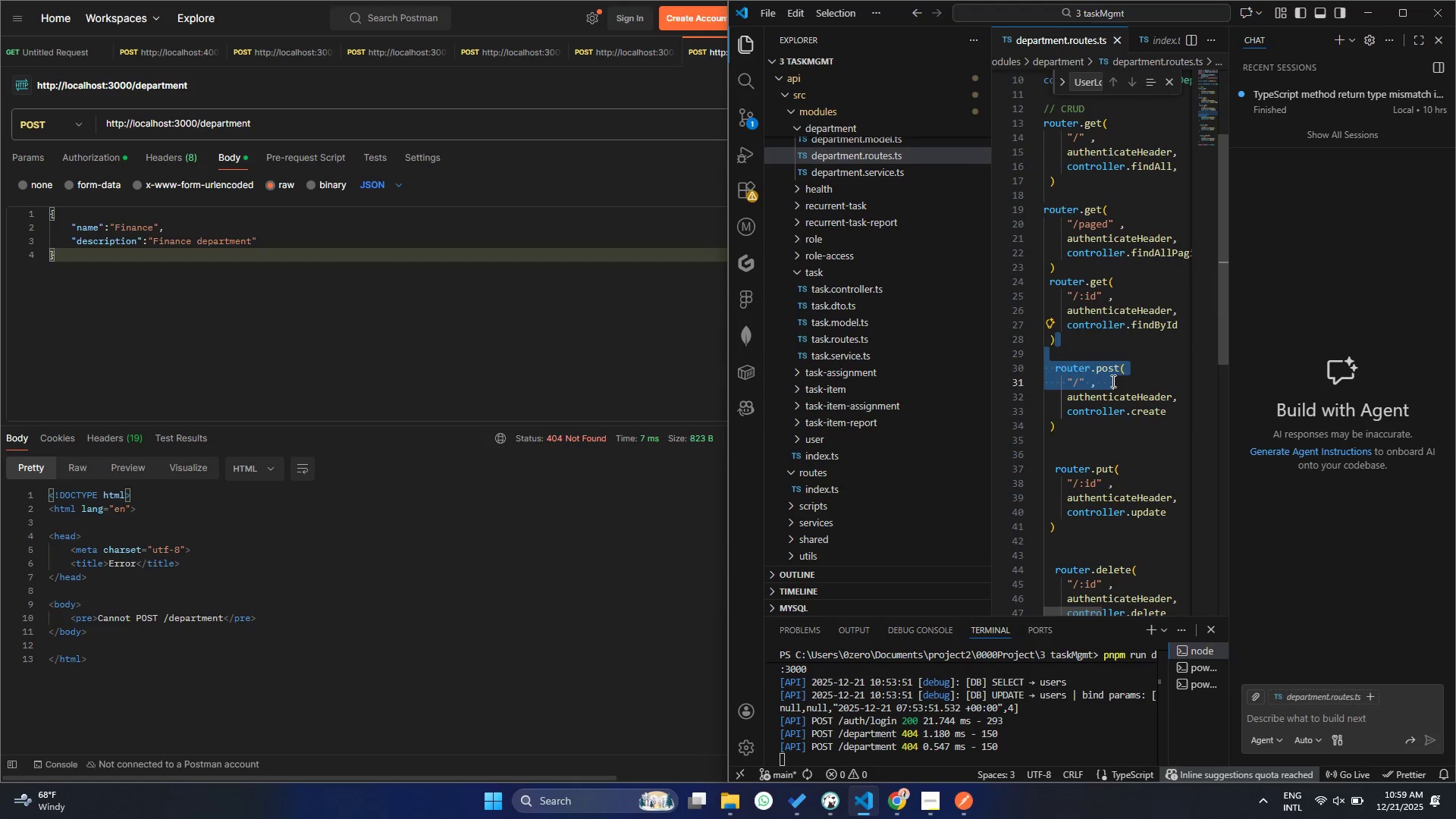 
scroll: coordinate [1108, 336], scroll_direction: down, amount: 4.0
 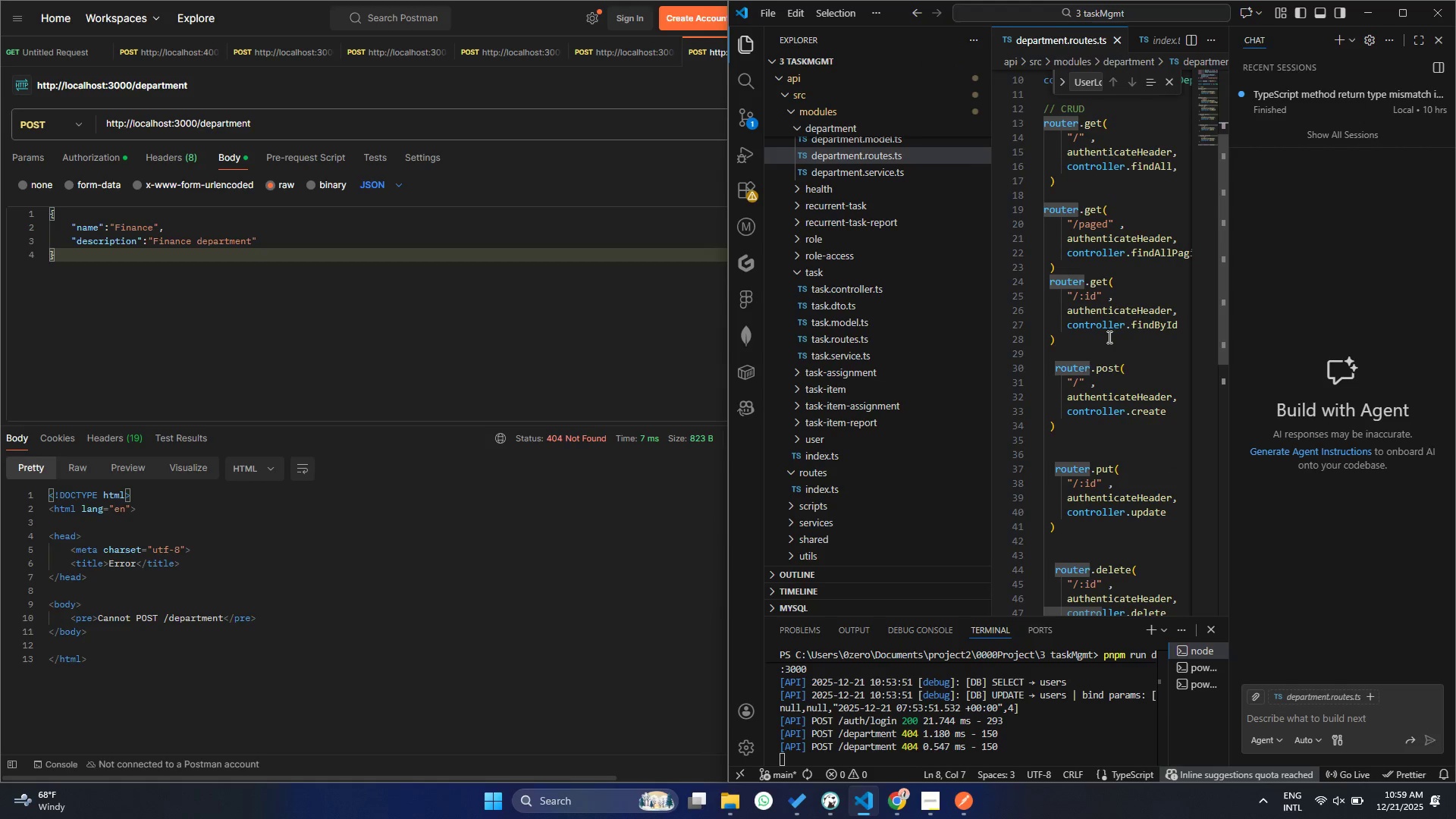 
left_click([1112, 381])
 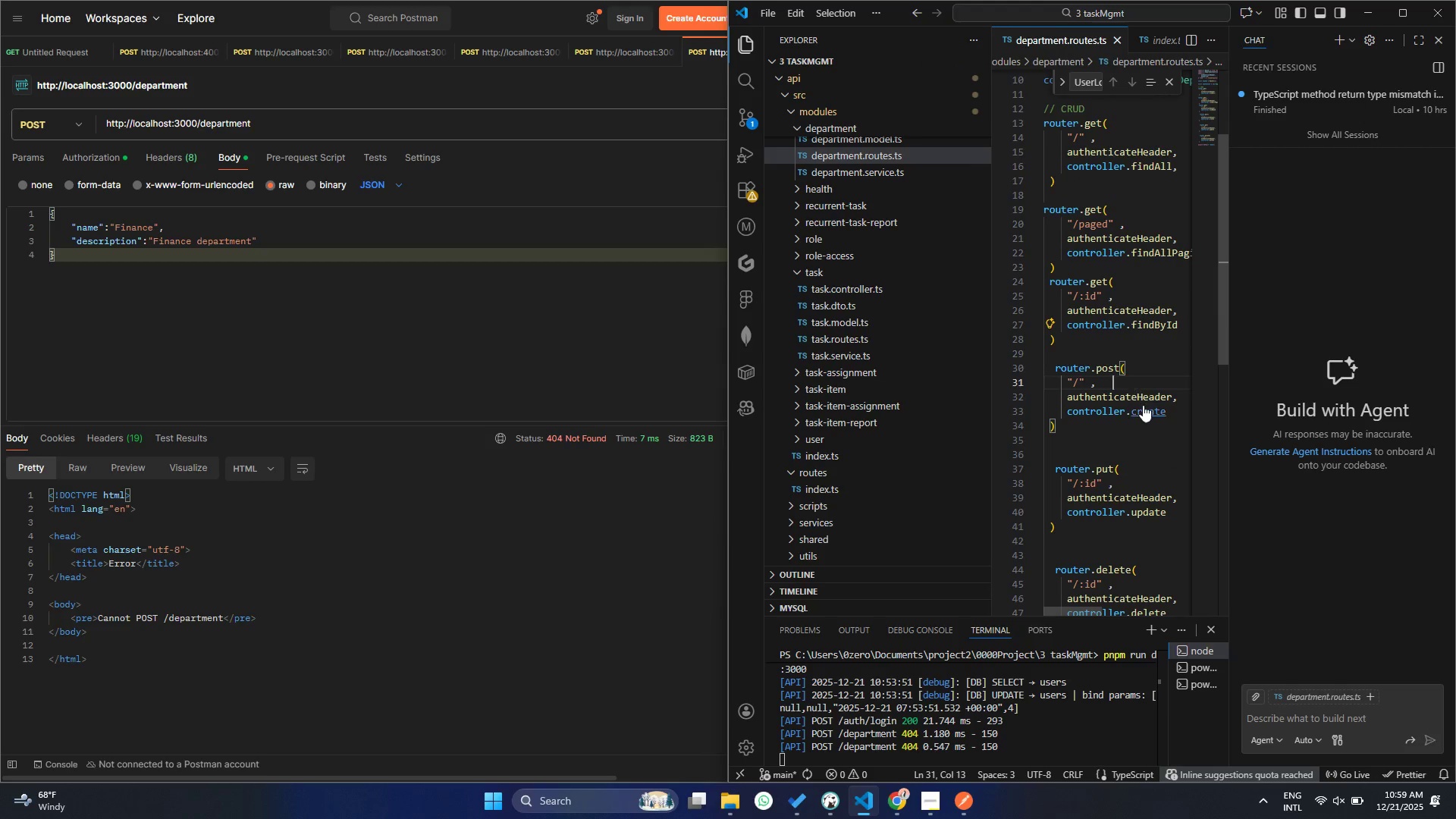 
hold_key(key=ControlLeft, duration=0.78)
left_click([1149, 418])
 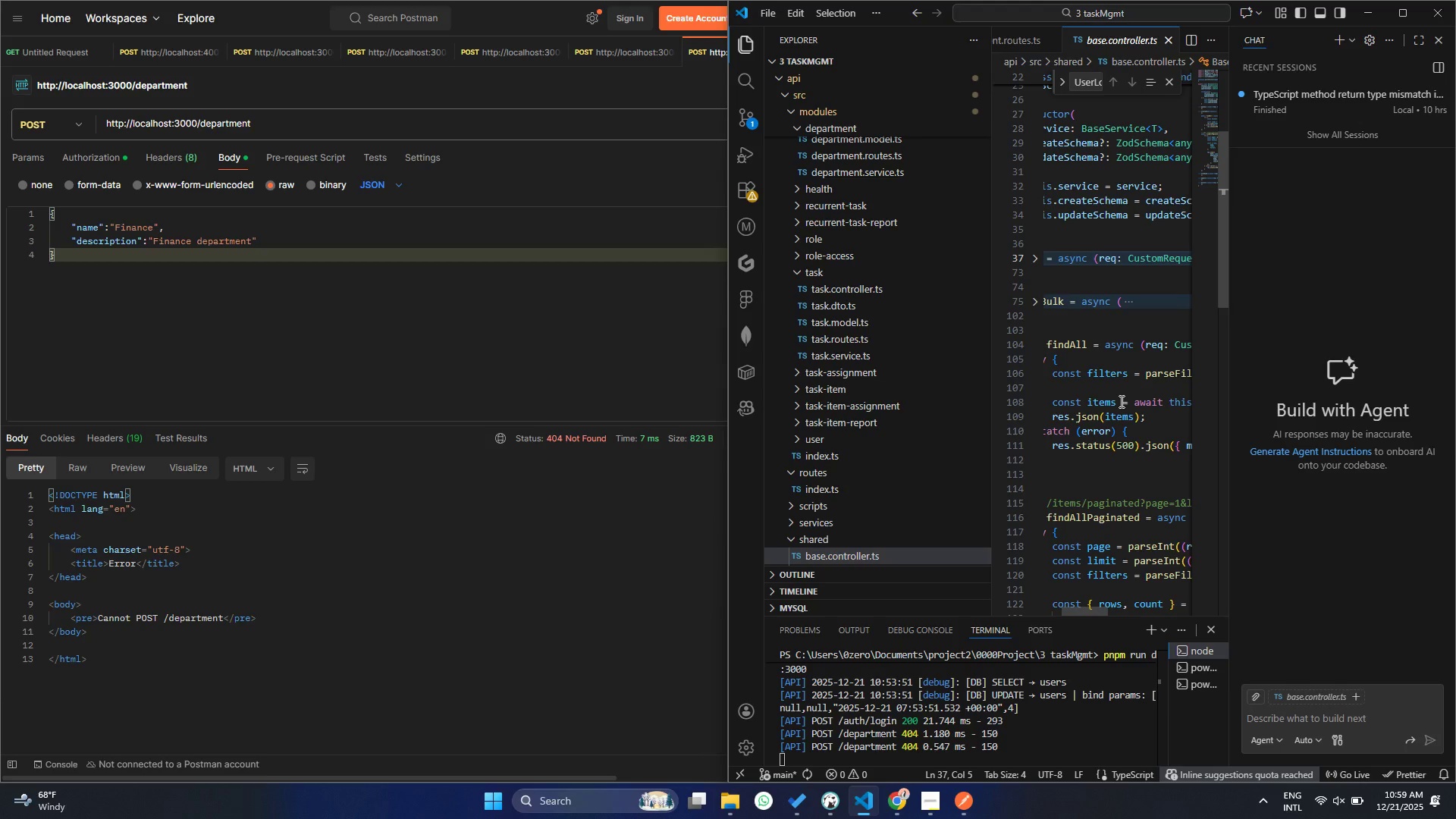 
wait(19.7)
 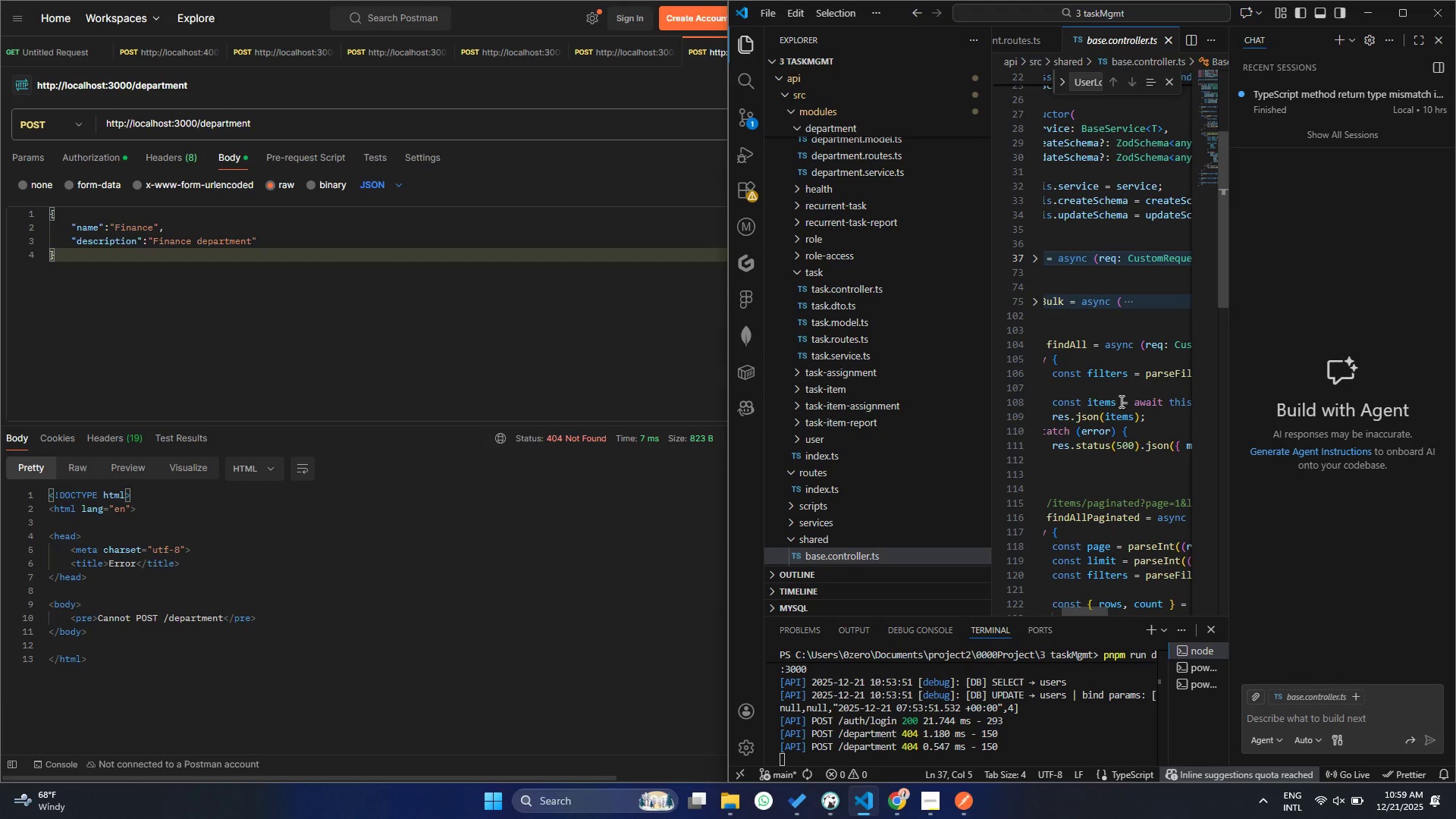 
left_click_drag(start_coordinate=[730, 265], to_coordinate=[532, 271])
 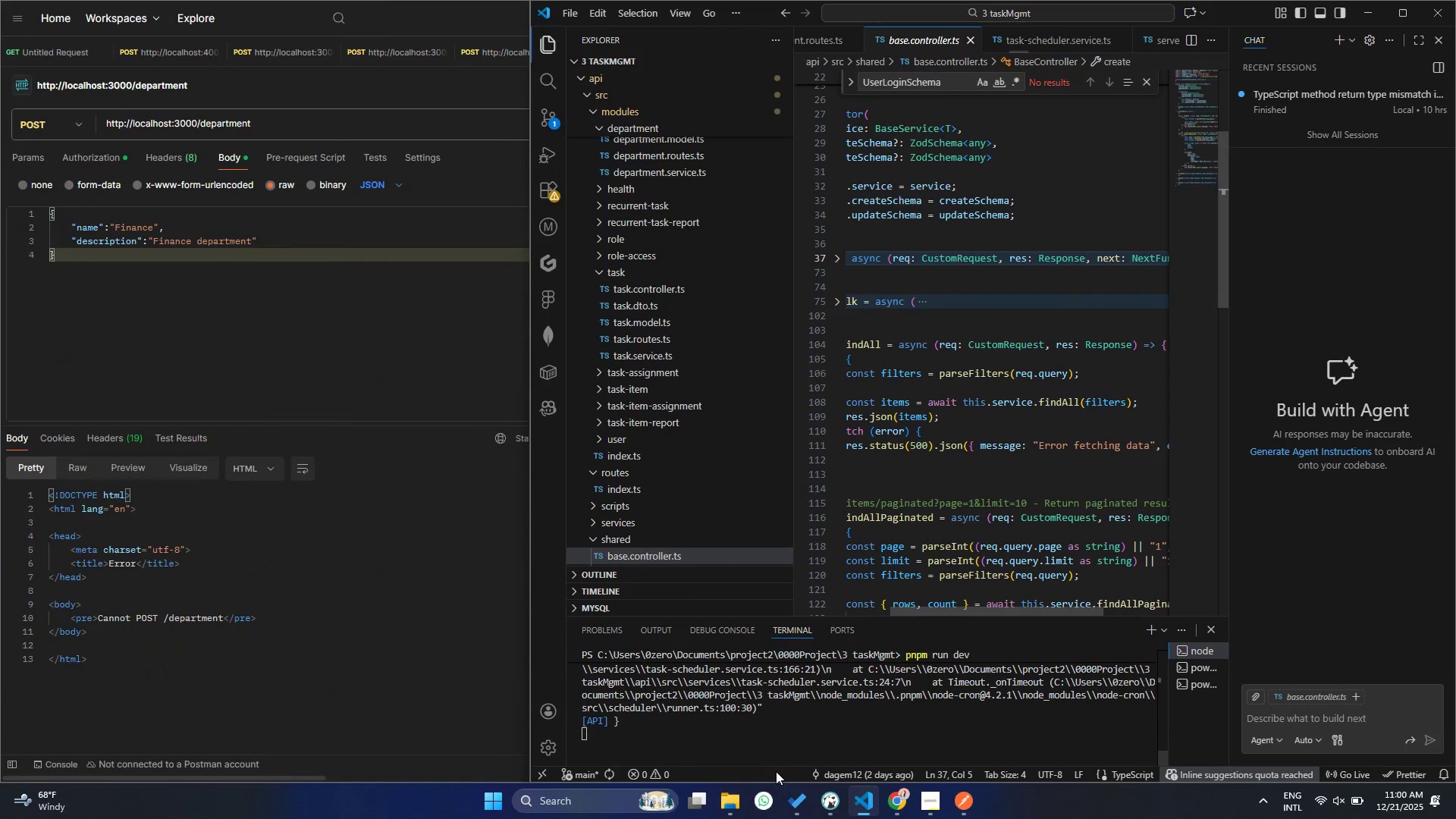 
scroll: coordinate [890, 699], scroll_direction: up, amount: 4.0
 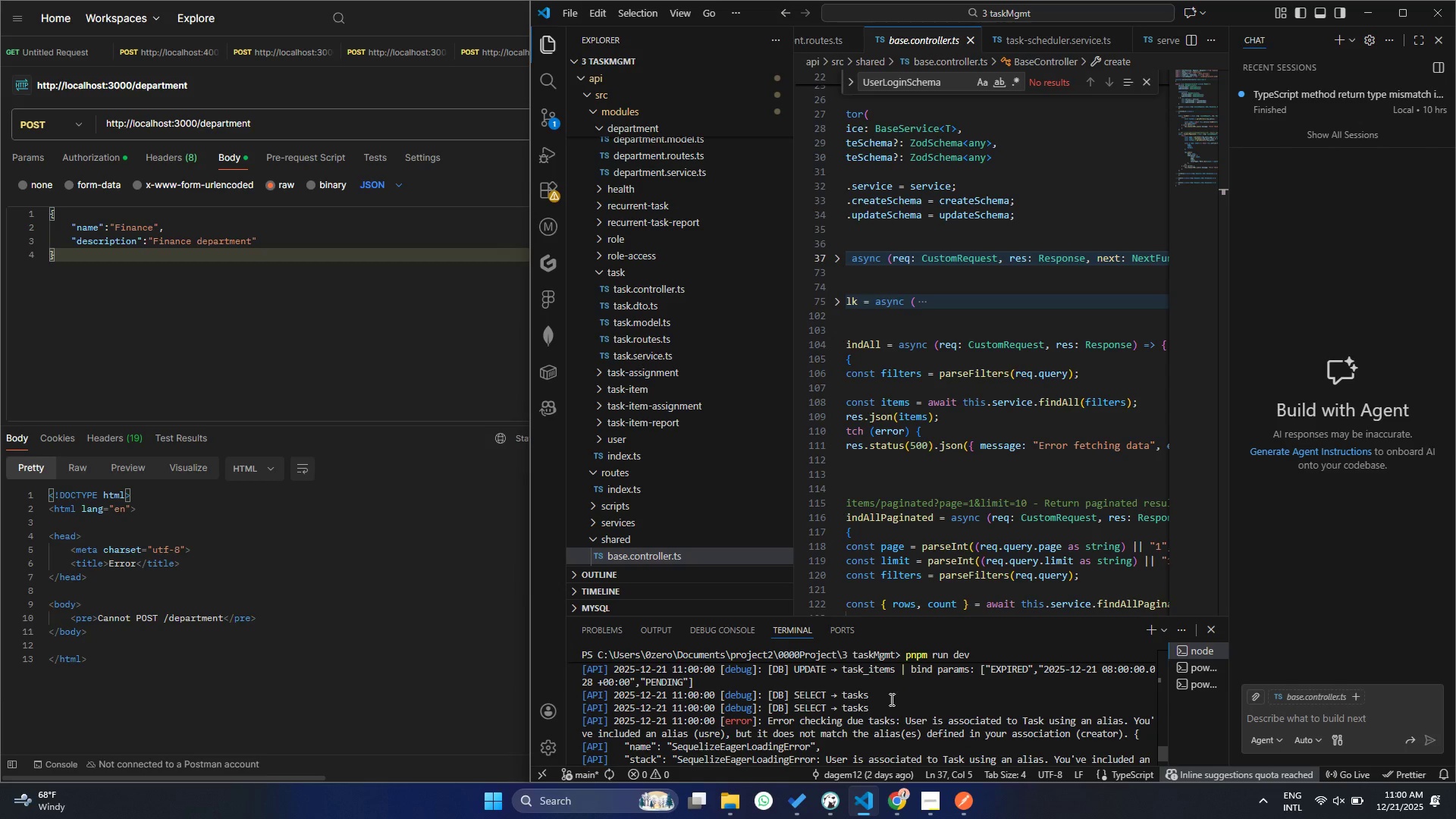 
scroll: coordinate [892, 705], scroll_direction: down, amount: 12.0
 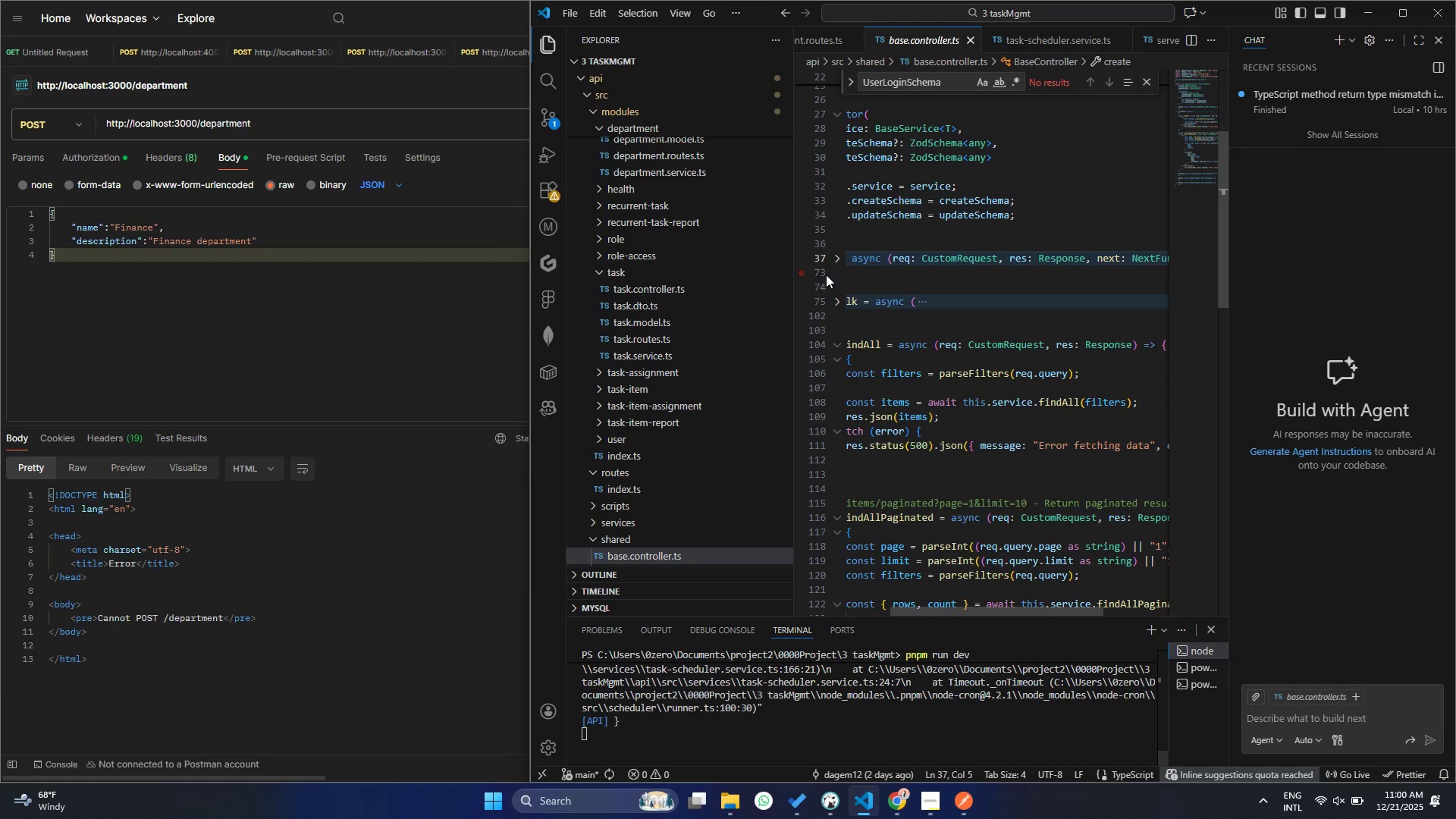 
left_click([918, 304])
 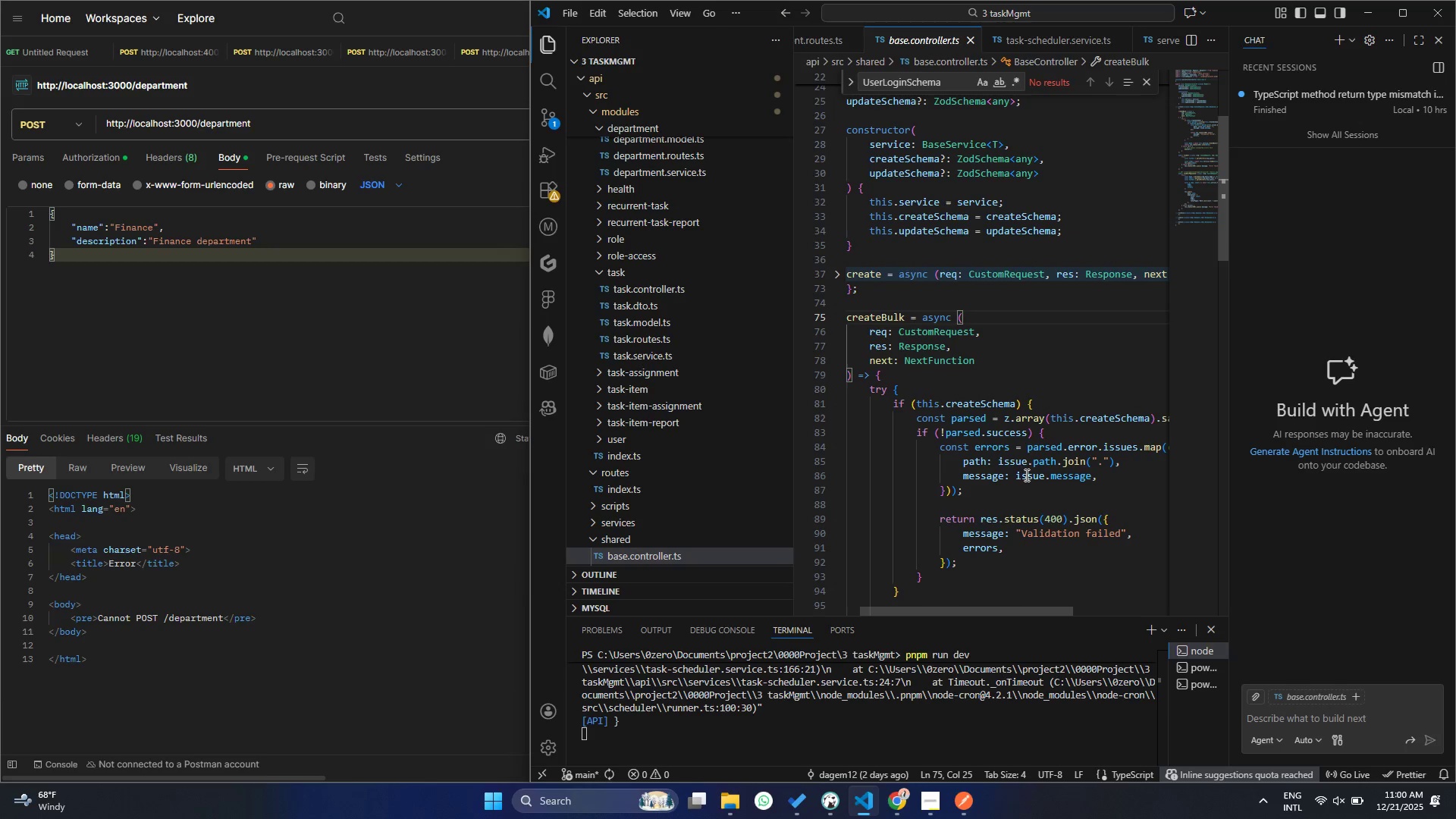 
wait(24.89)
 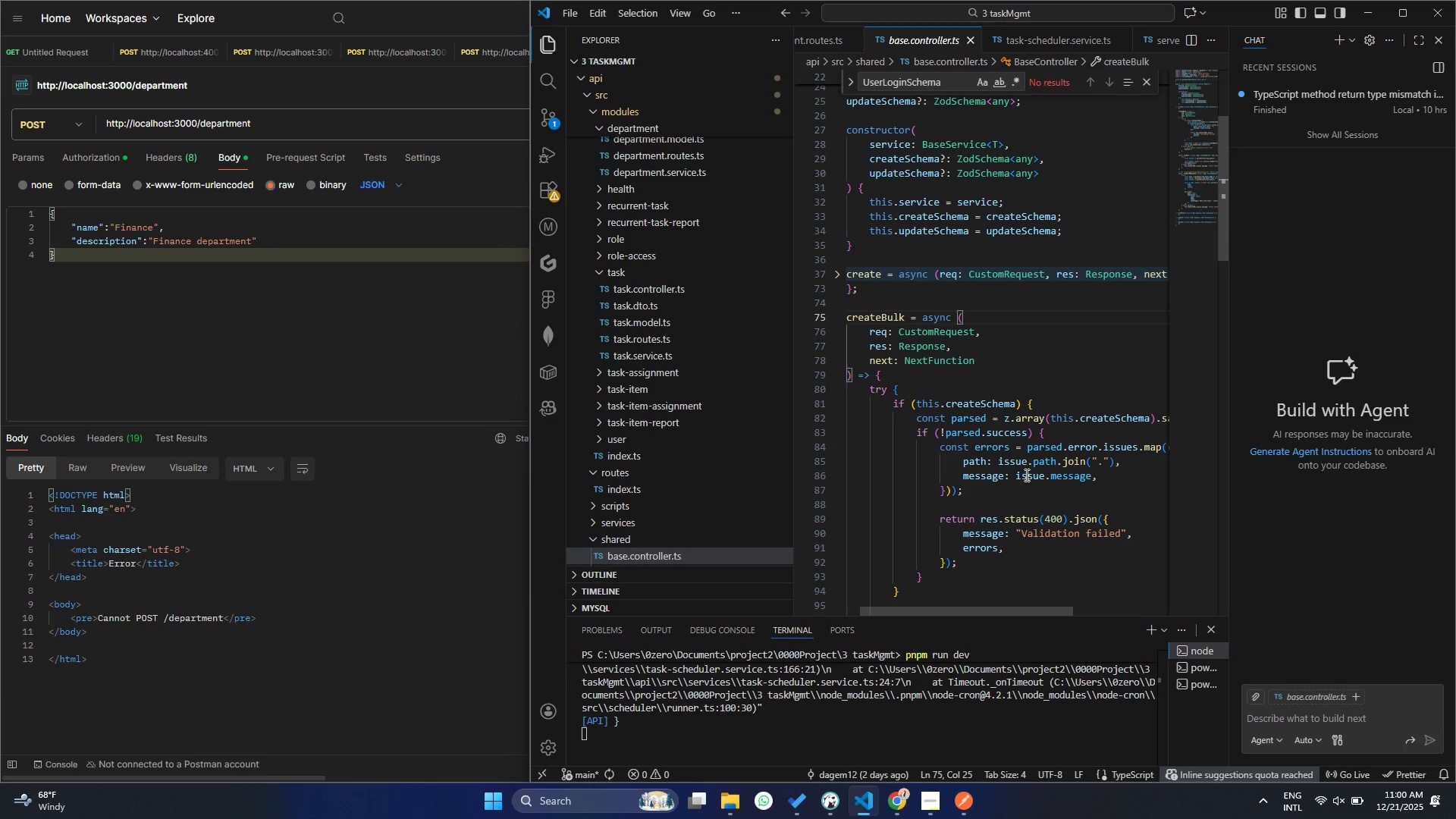 
left_click([618, 491])
 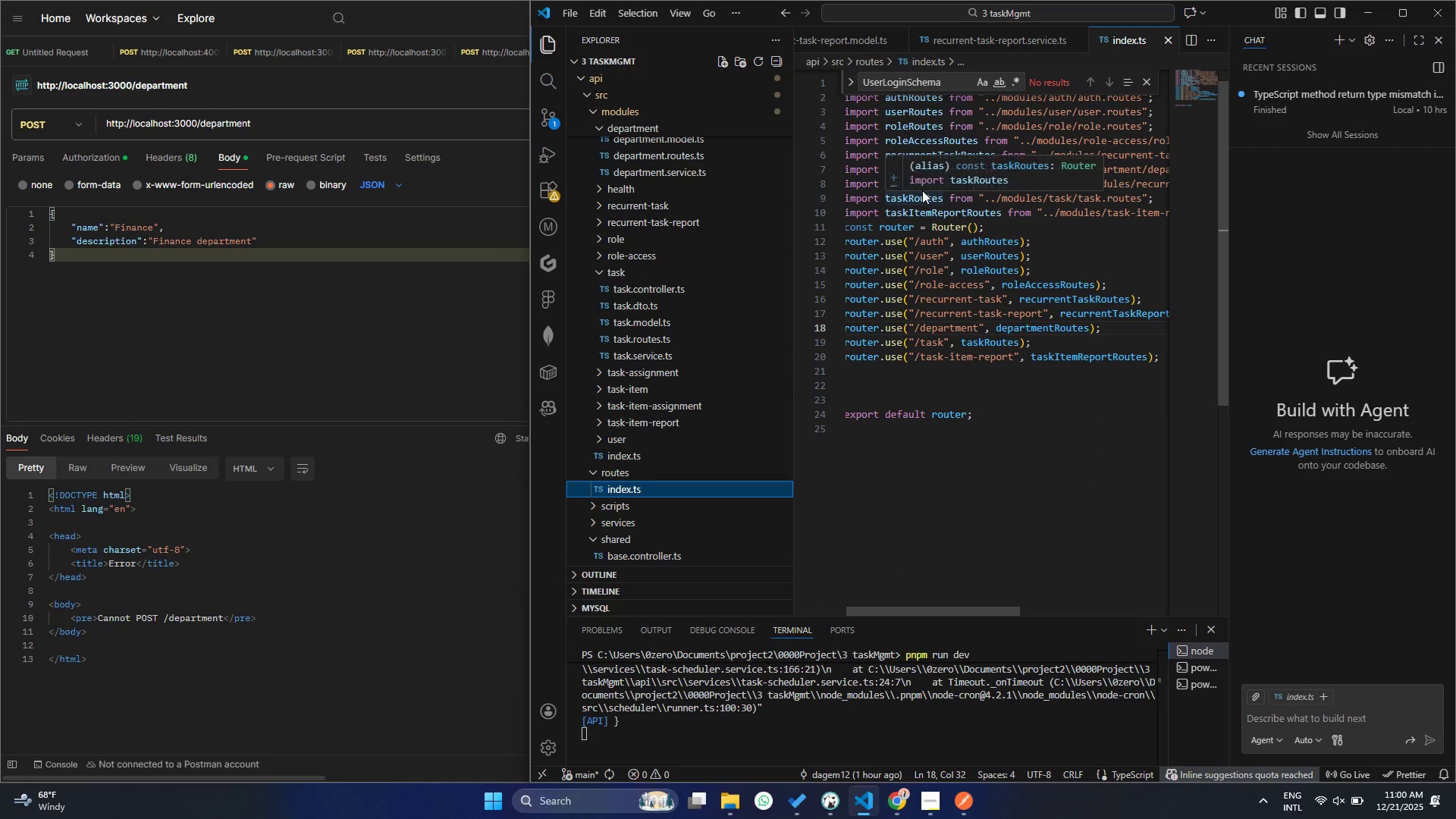 
wait(10.64)
 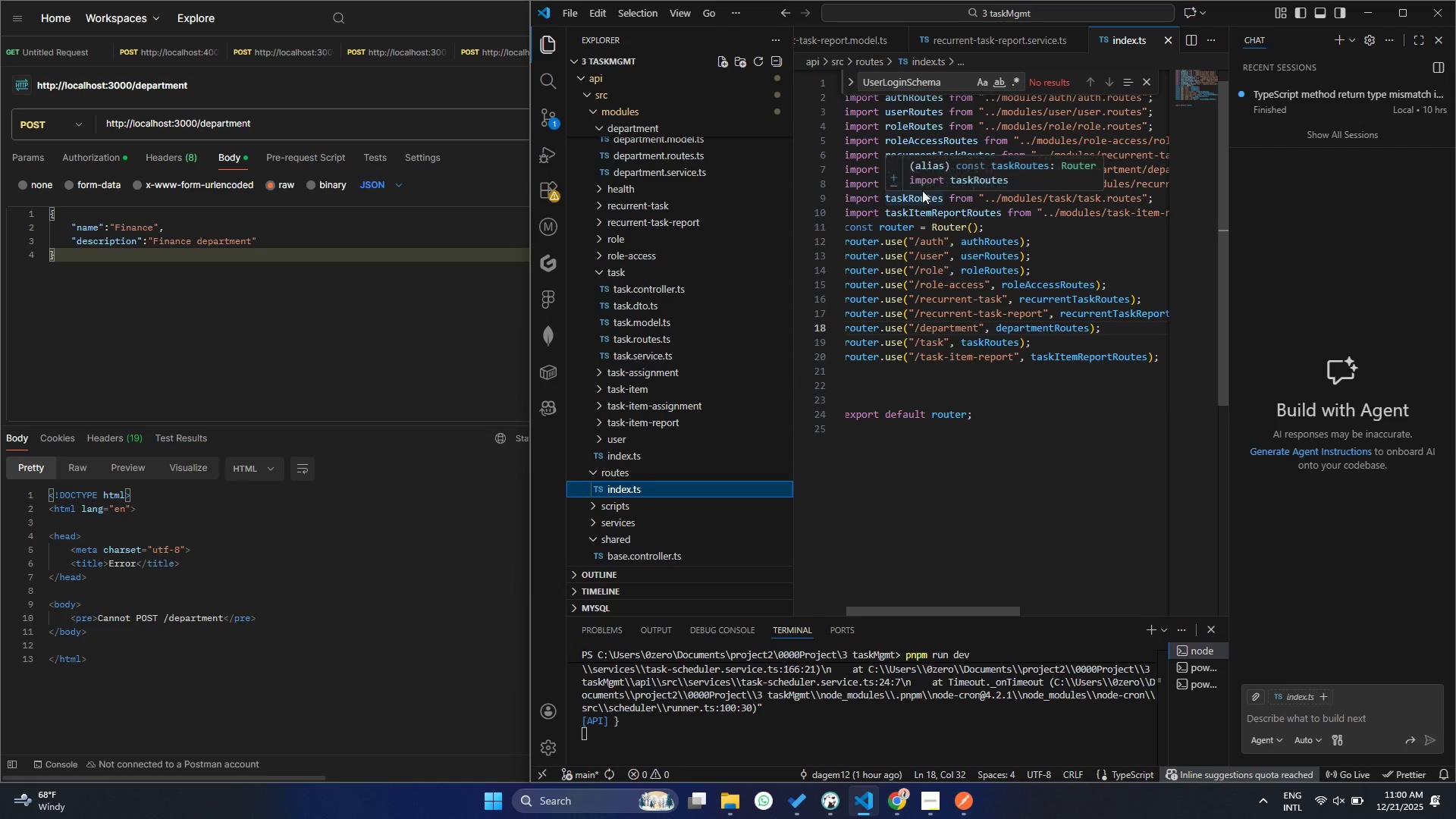 
hold_key(key=ControlLeft, duration=1.5)
 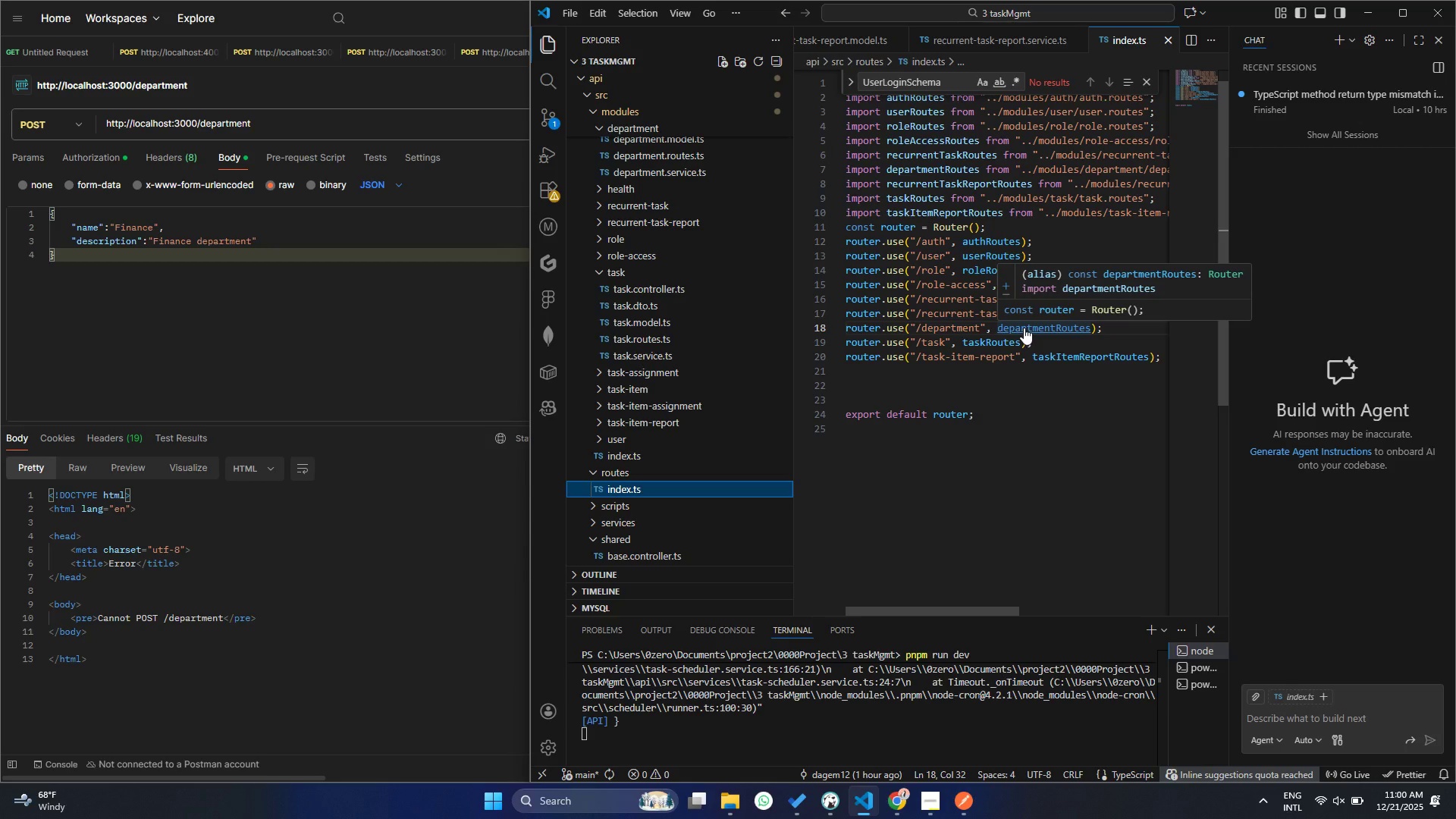 
hold_key(key=ControlLeft, duration=1.5)
left_click([1024, 328])
 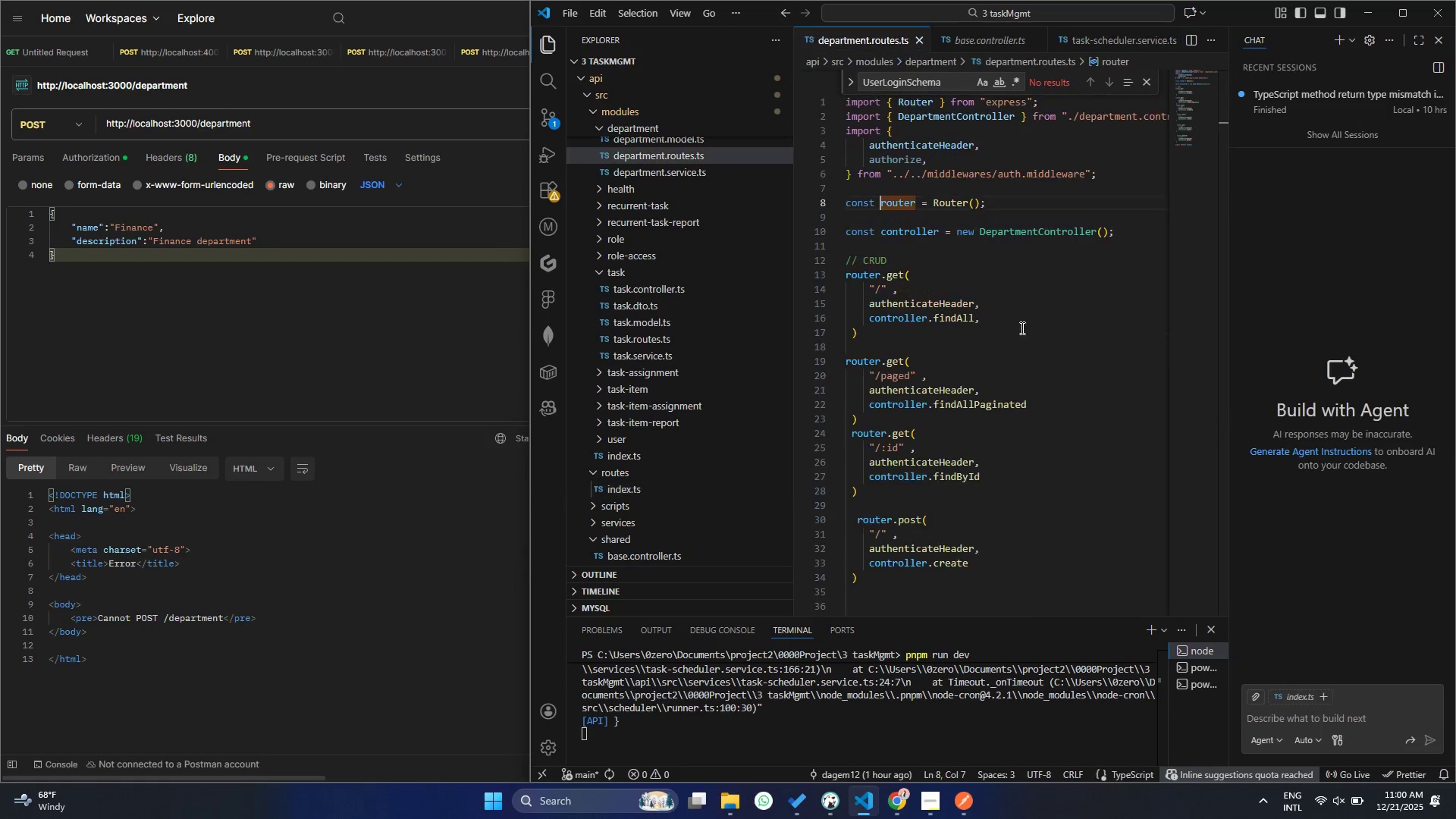 
key(Control+ControlLeft)
 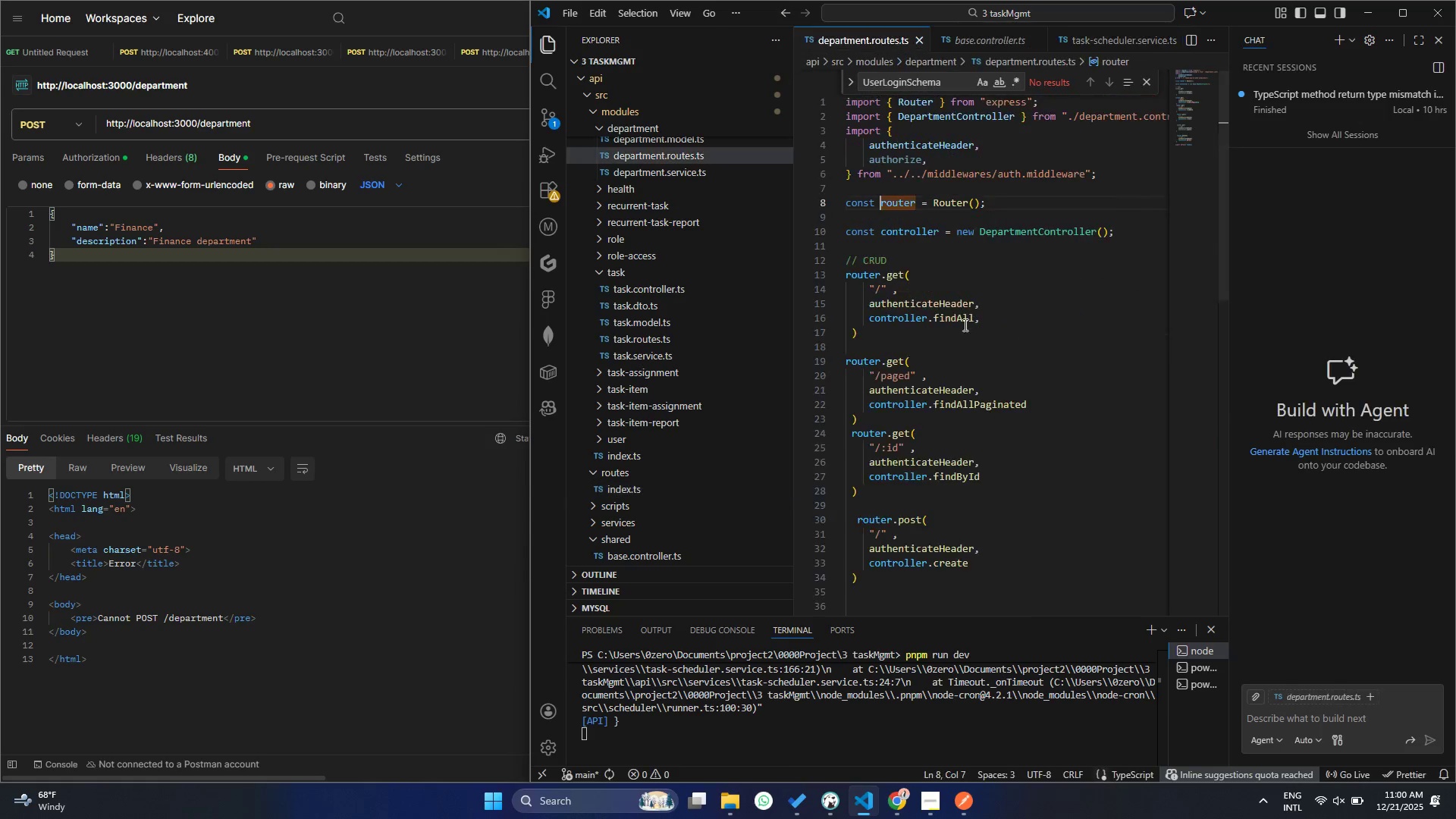 
key(Control+ControlLeft)
 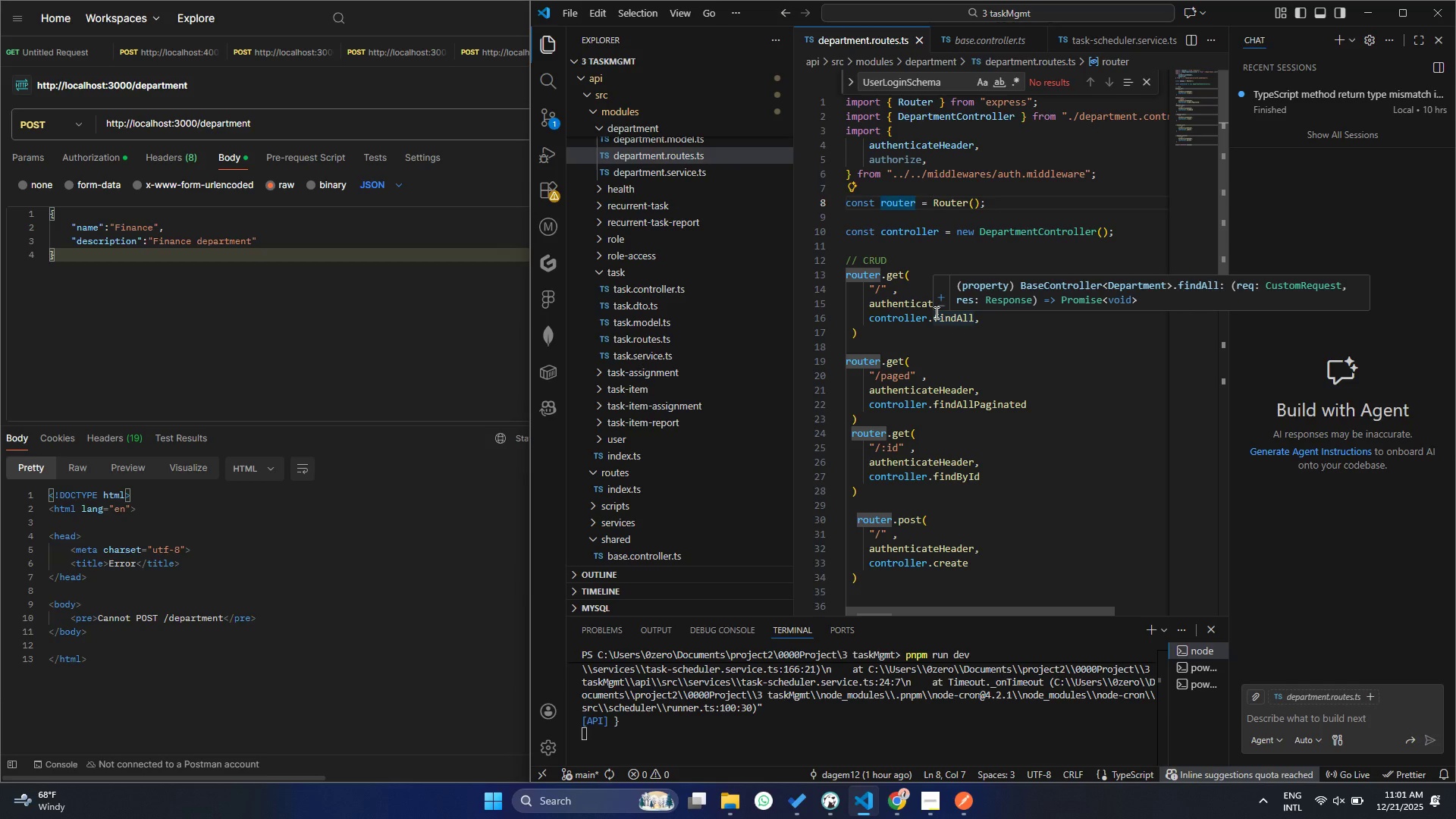 
wait(19.67)
 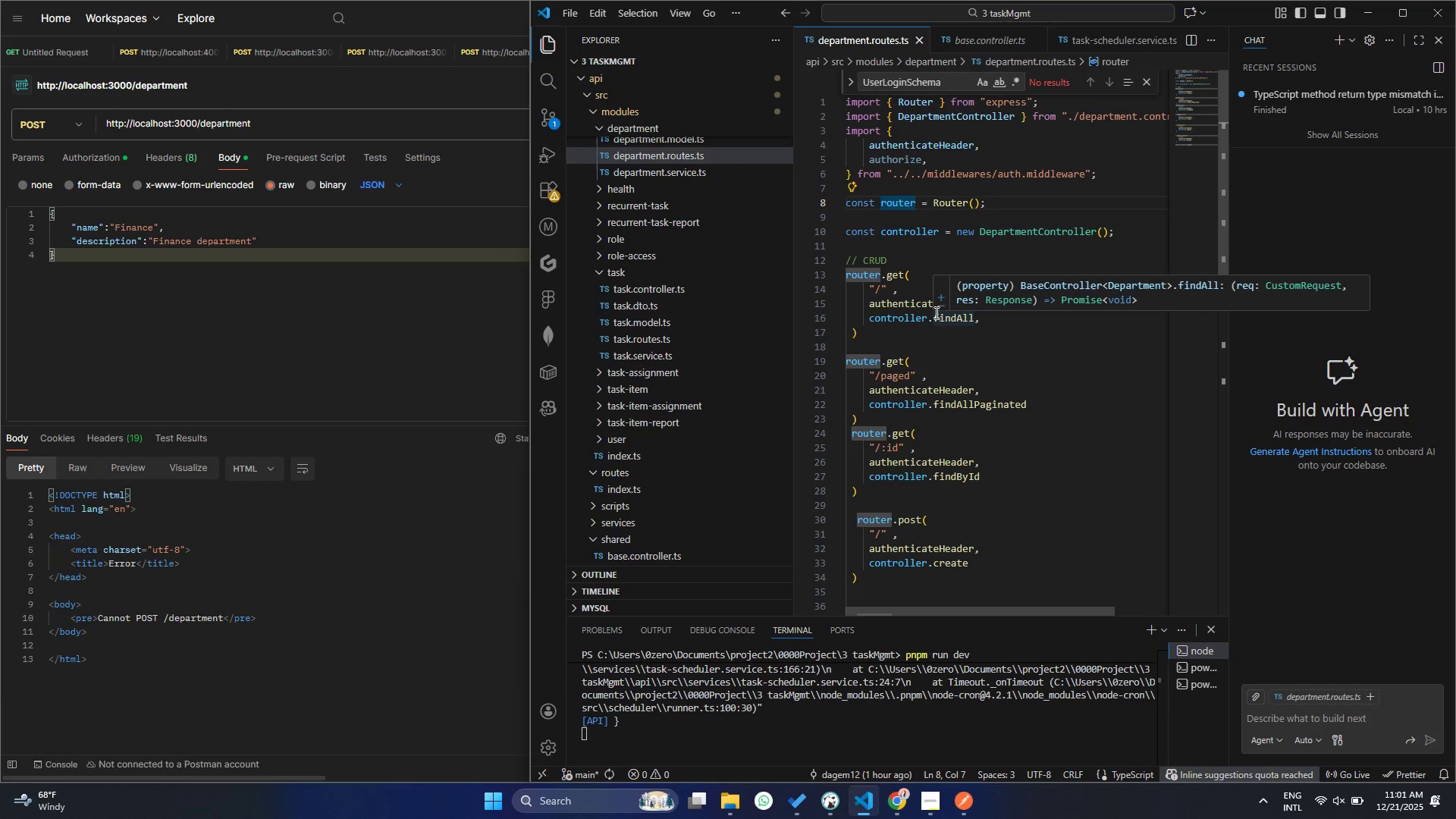 
left_click([967, 809])
 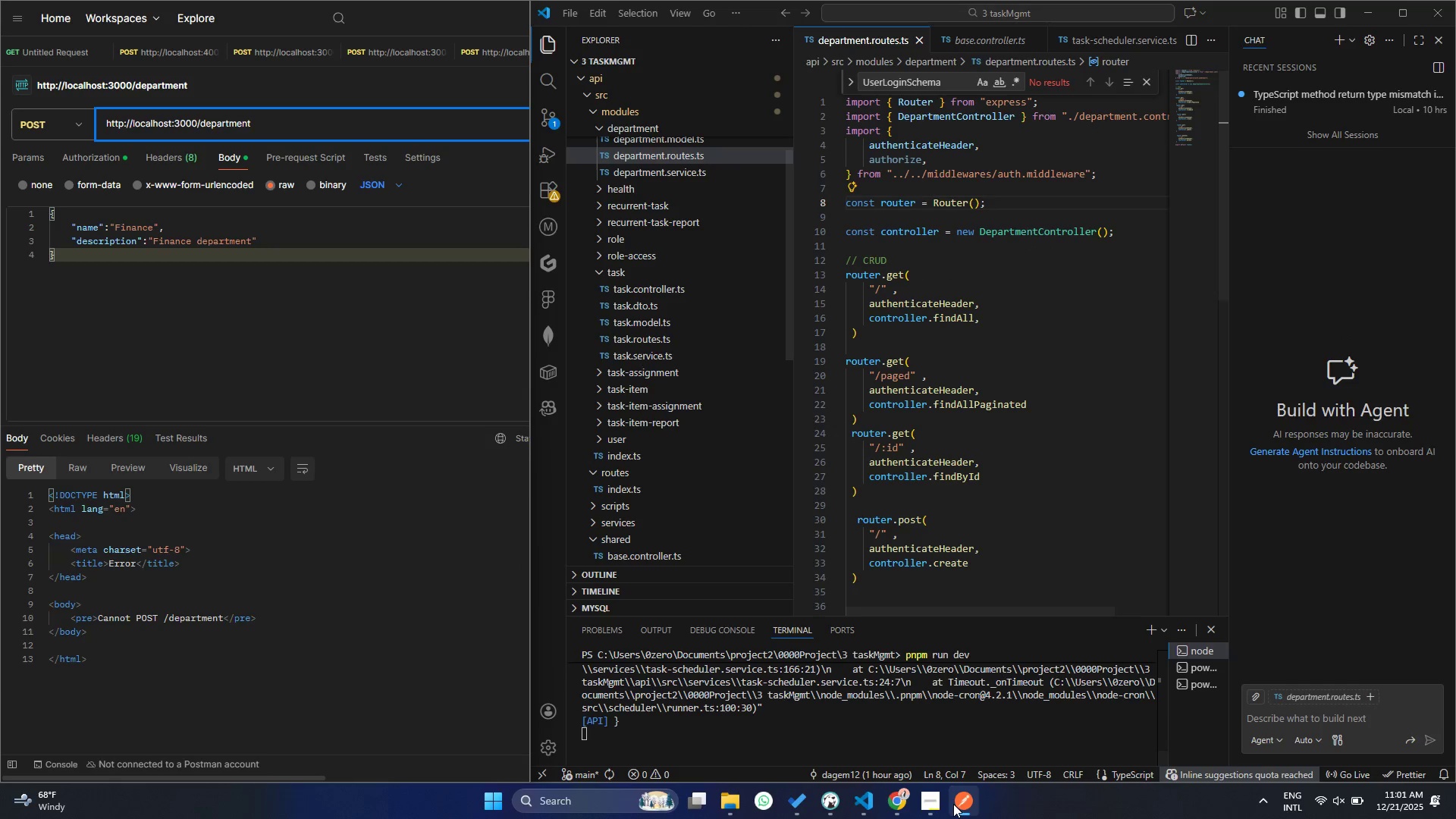 
left_click([953, 805])
 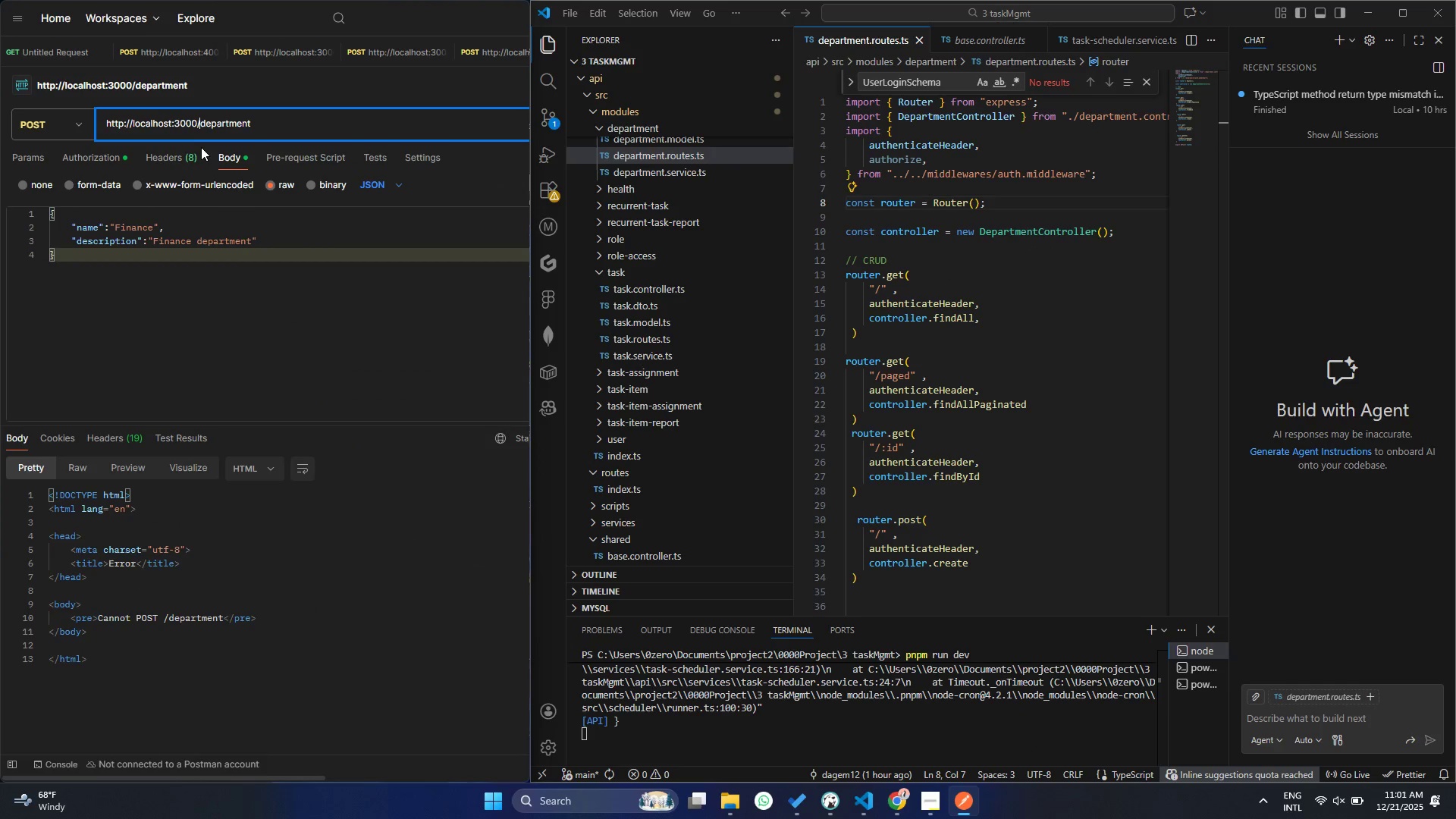 
type(api/)
key(Backspace)
key(Backspace)
key(Backspace)
 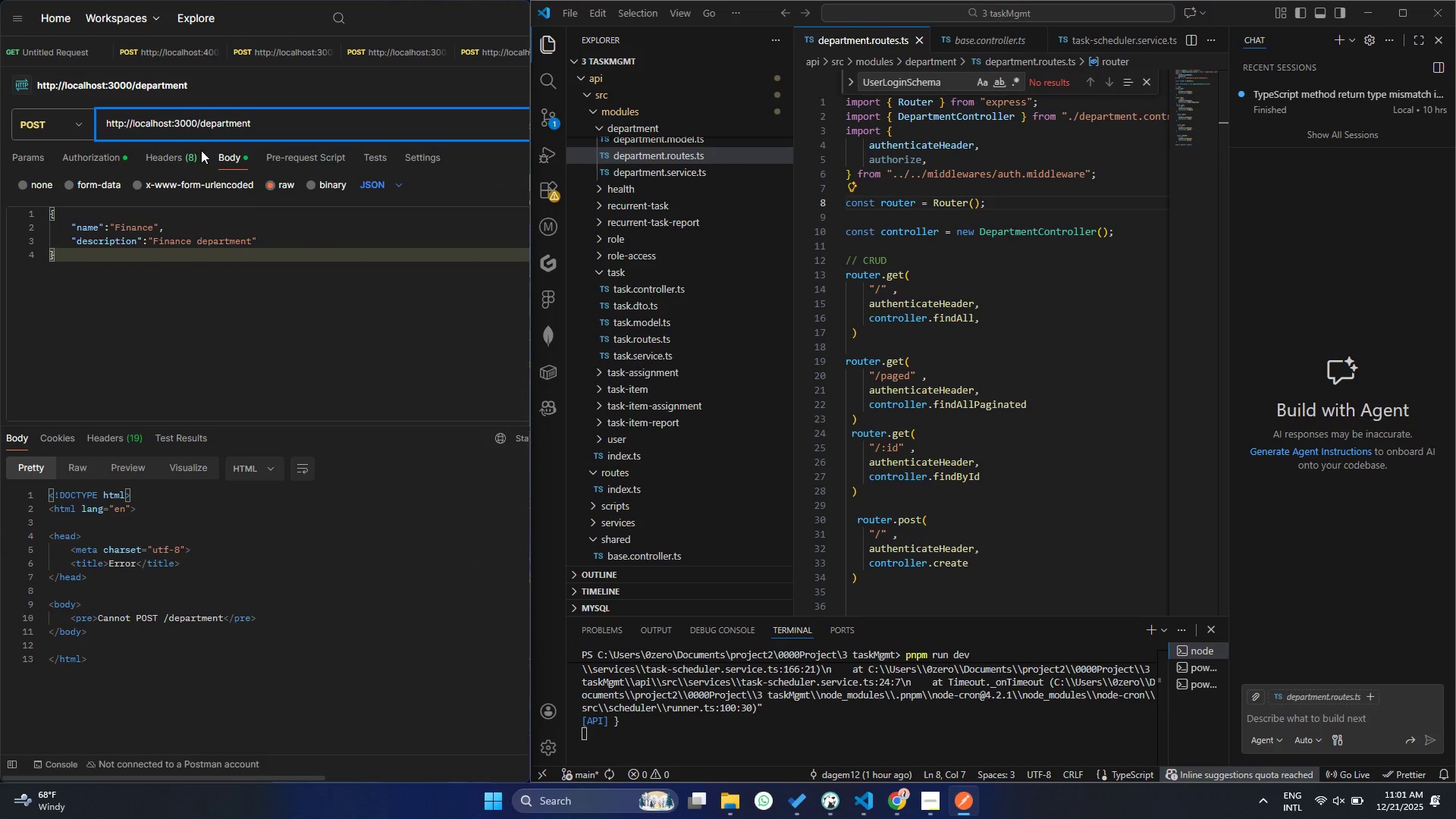 
hold_key(key=ArrowLeft, duration=0.86)
 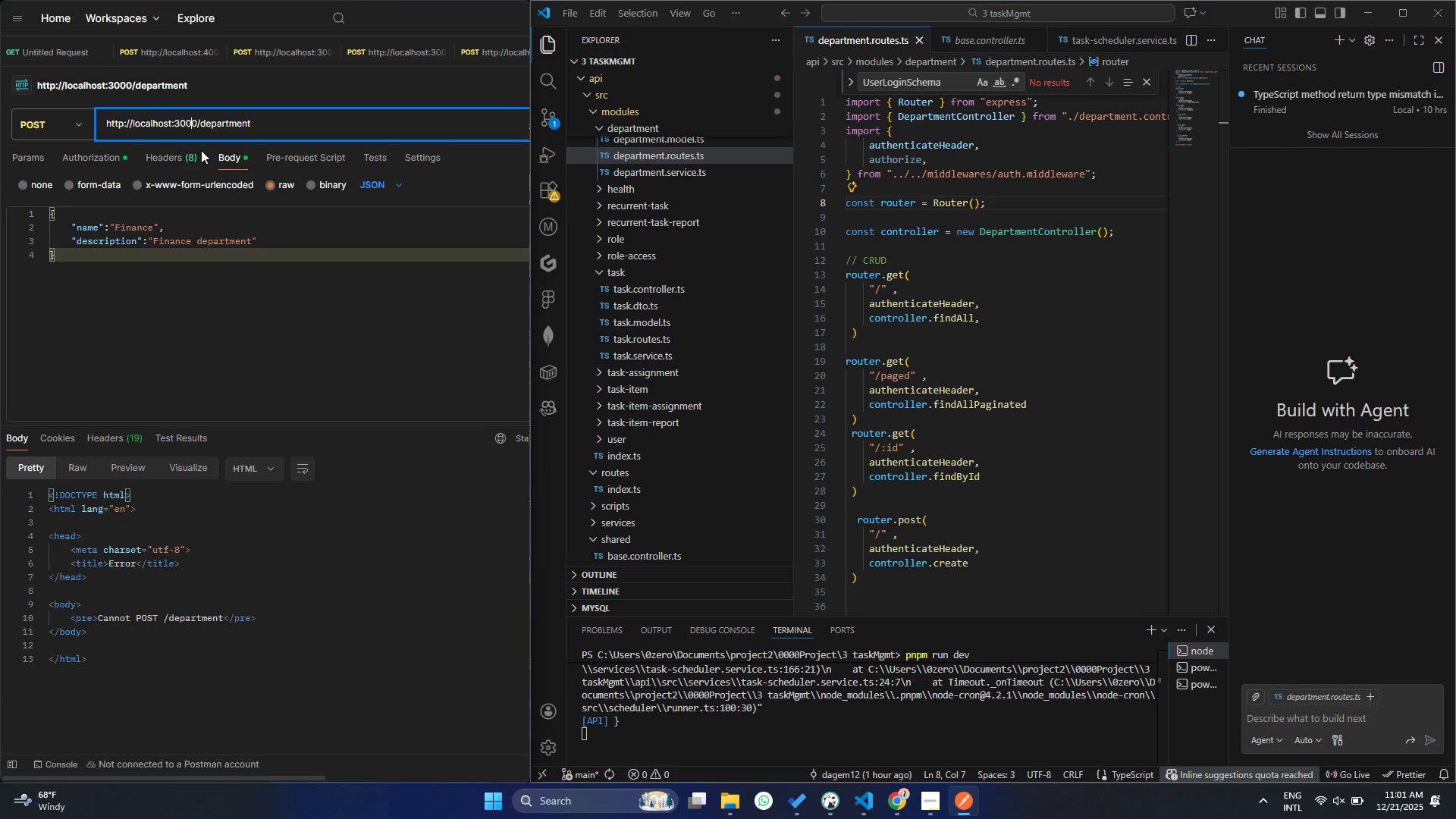 
key(ArrowRight)
 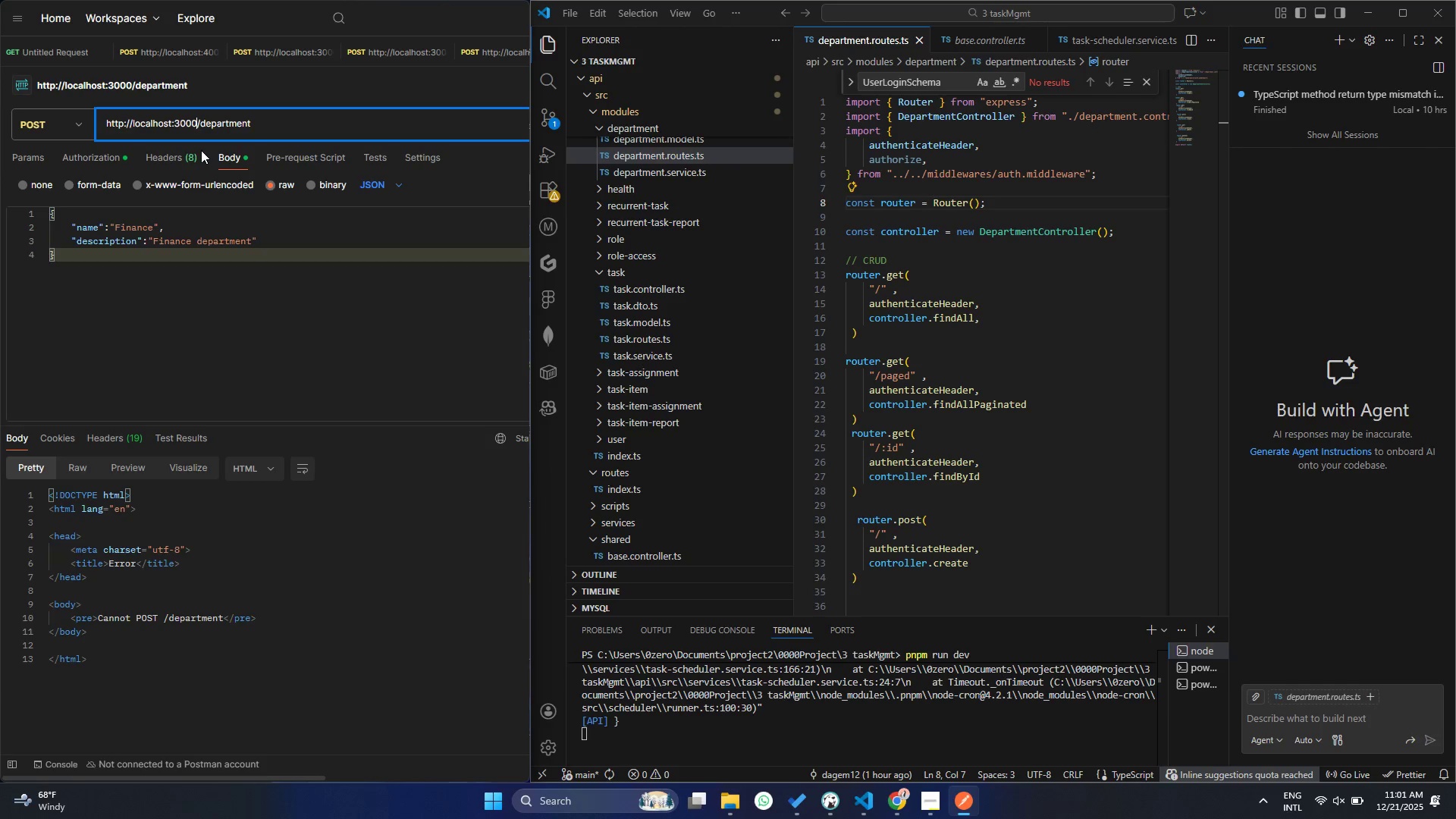 
key(ArrowRight)
 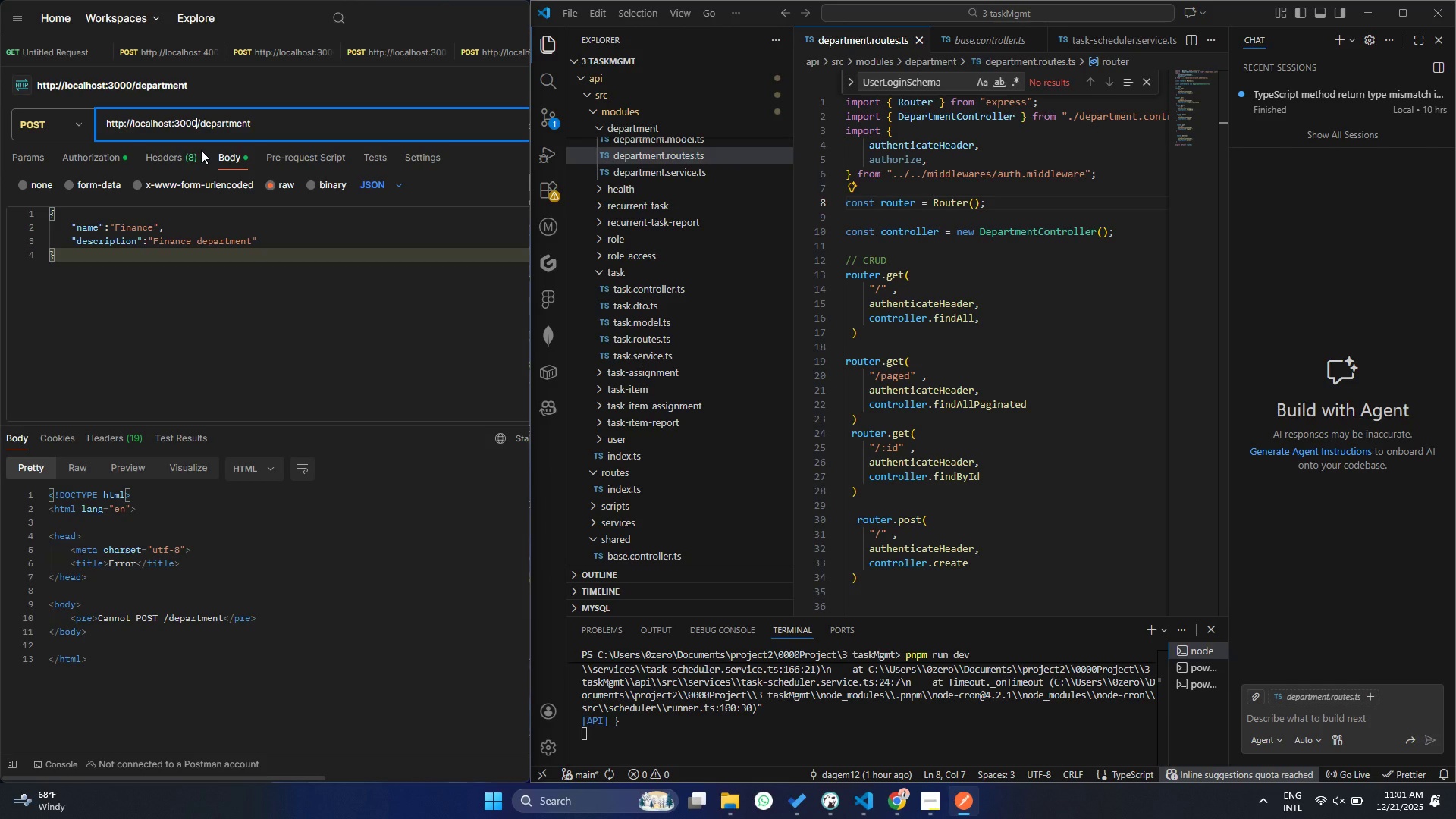 
key(ArrowRight)
 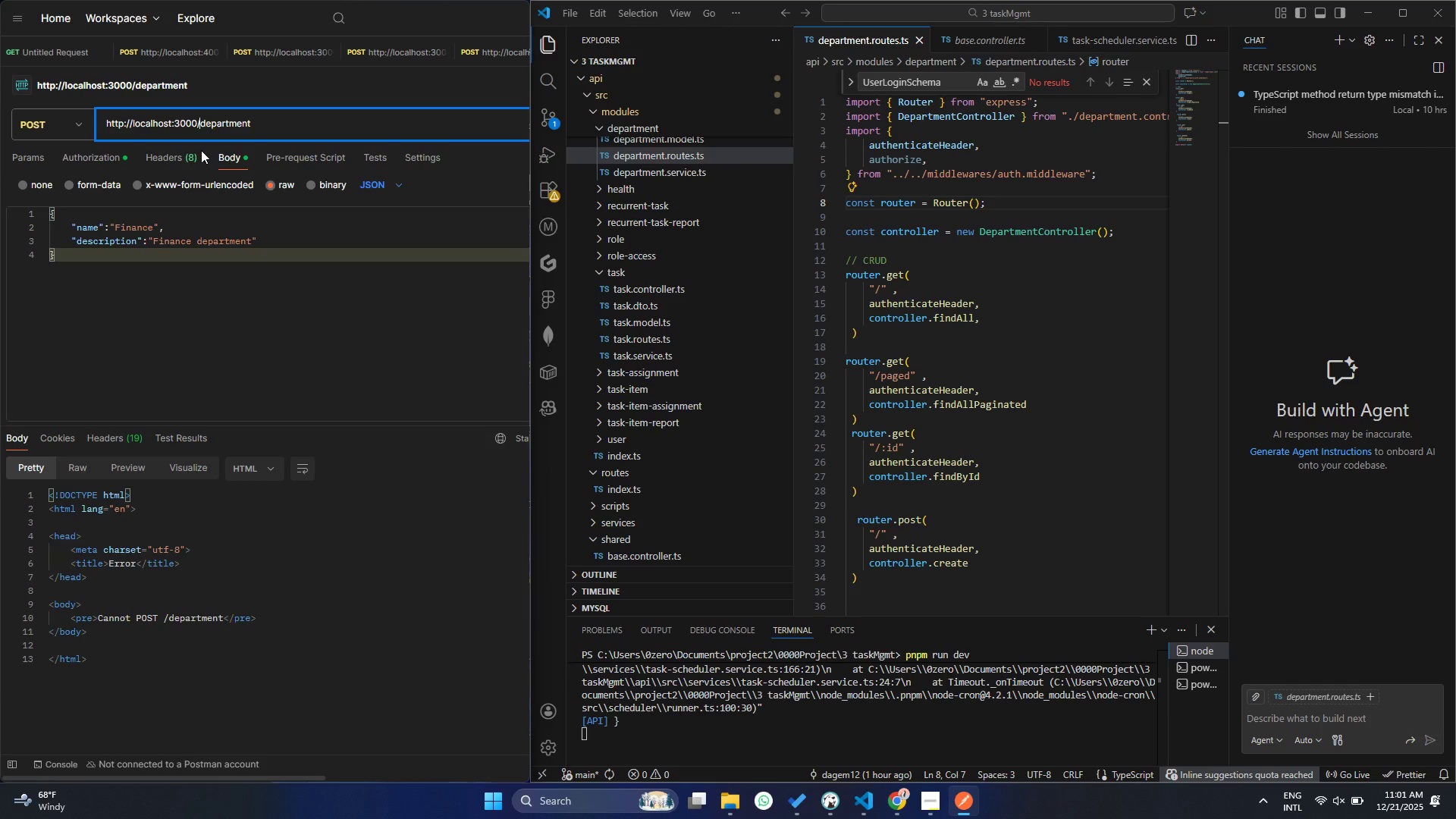 
key(ArrowRight)
 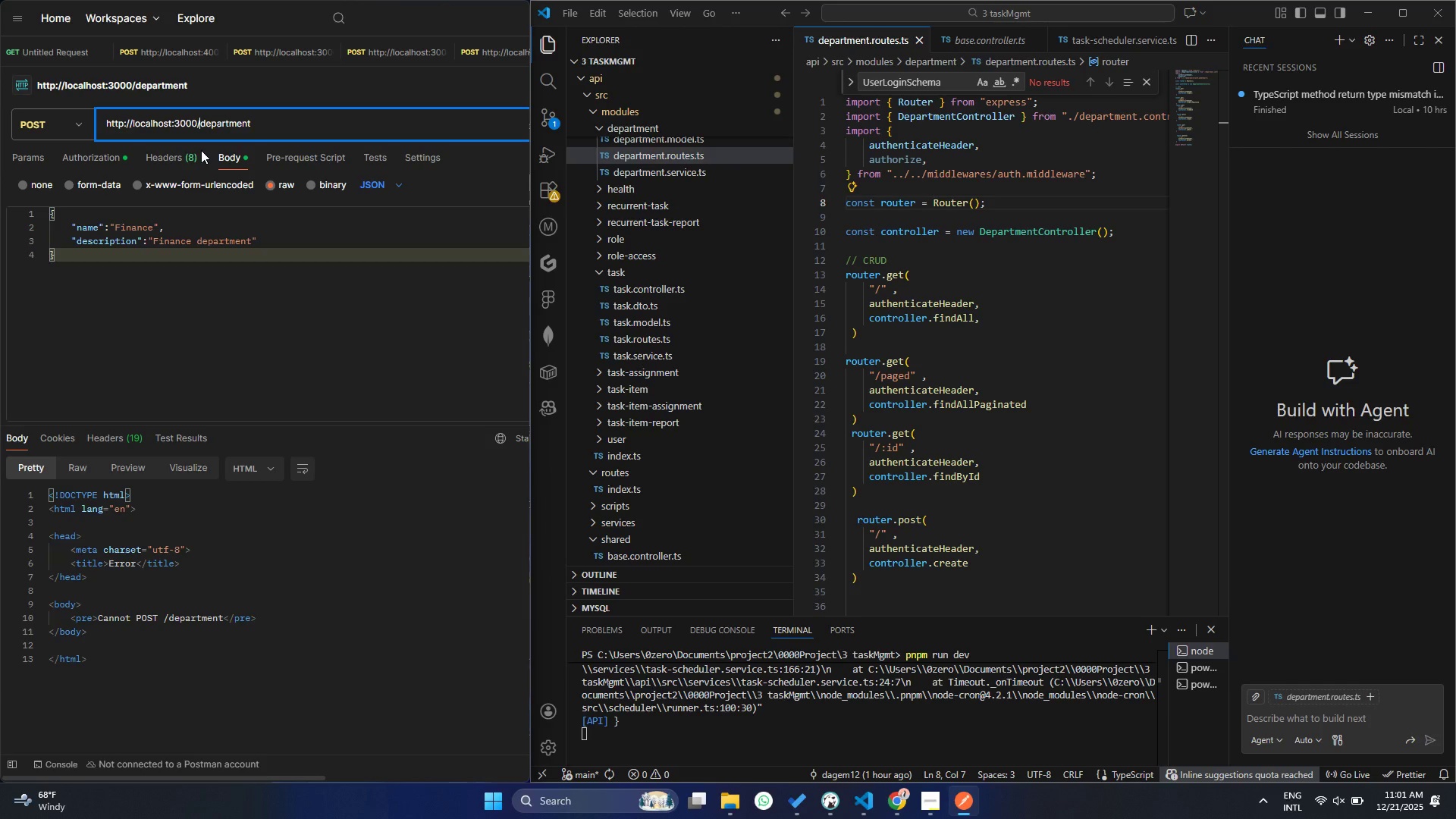 
key(ArrowLeft)
 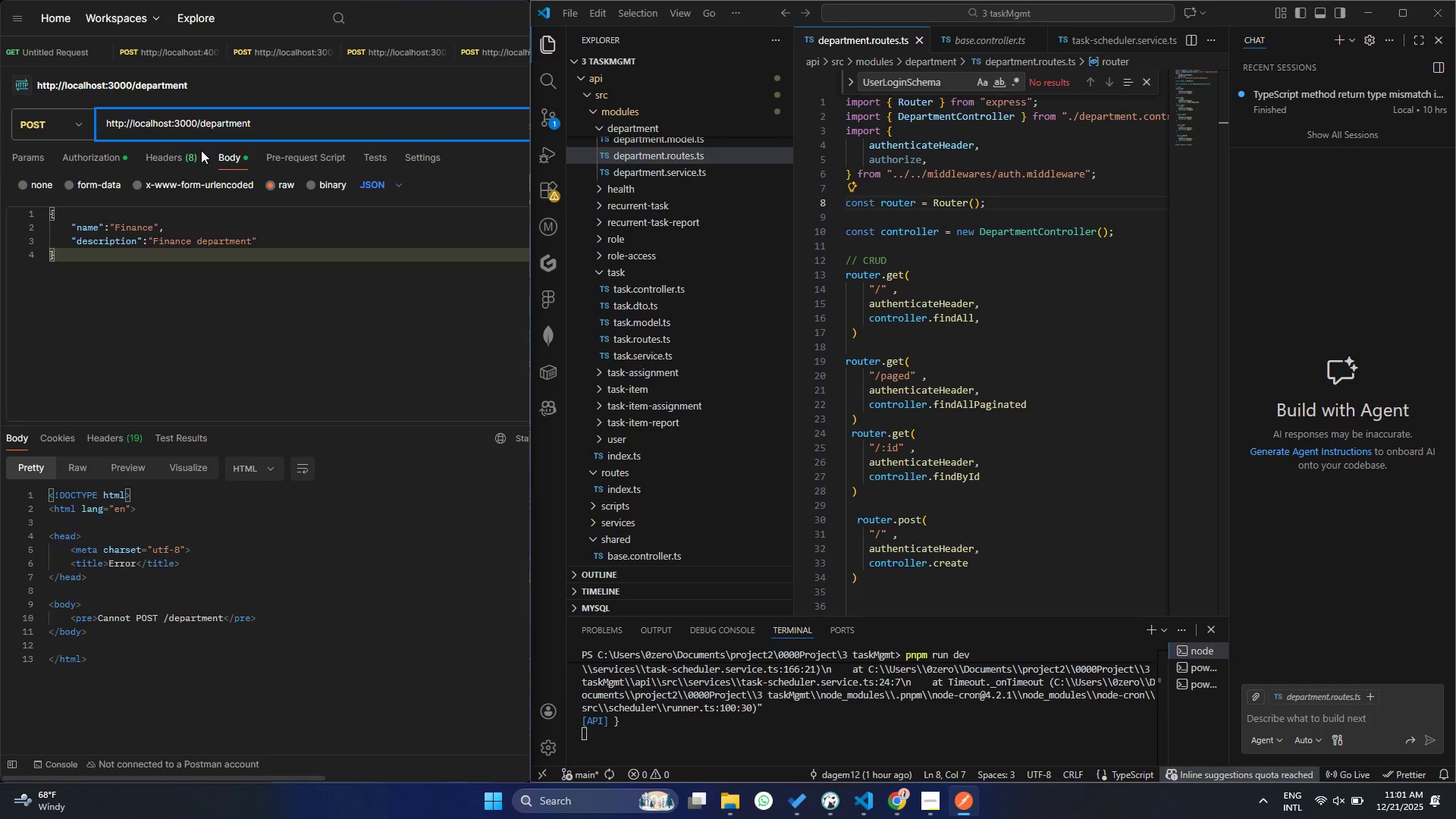 
type(api/)
 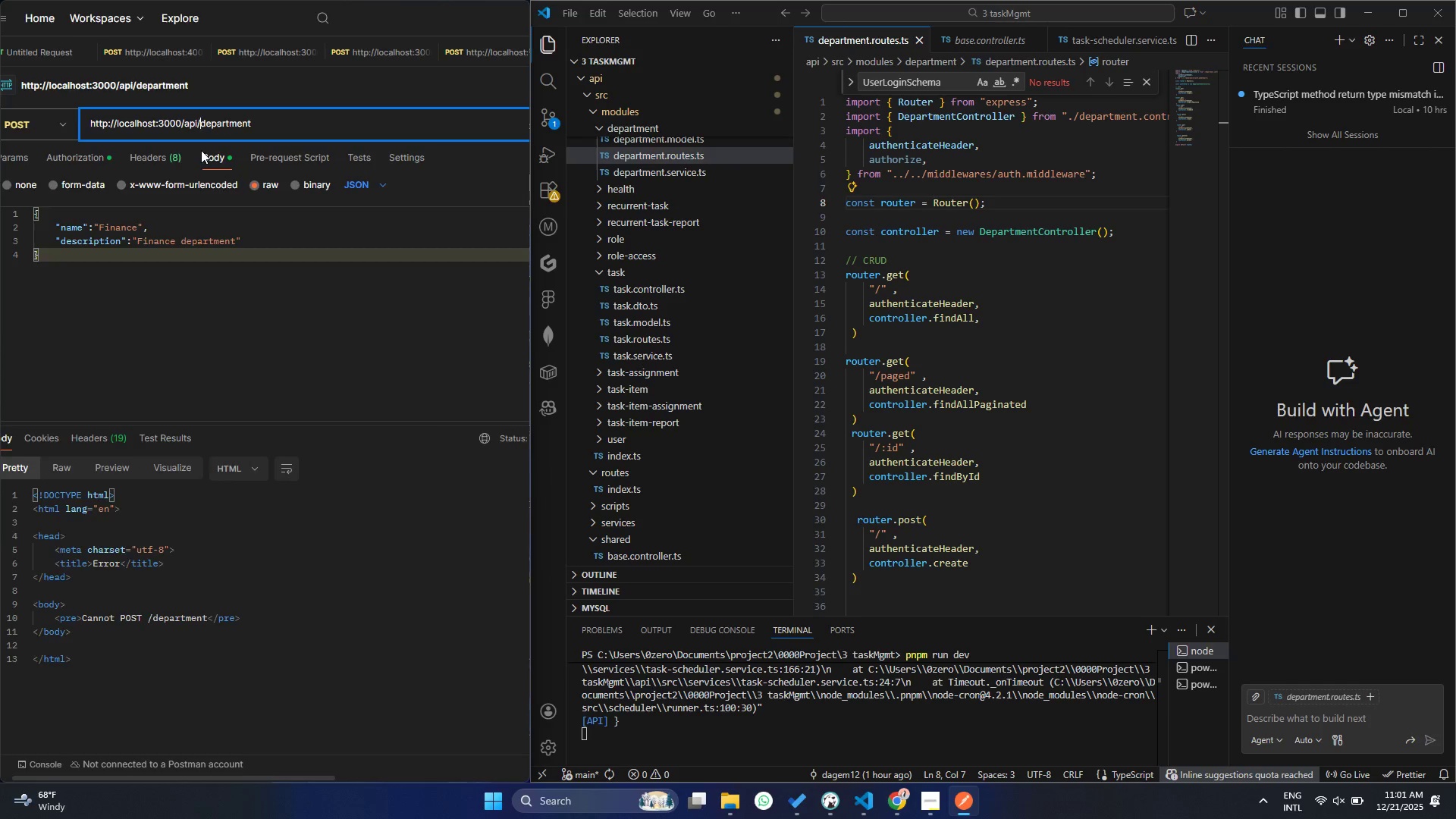 
left_click([441, 130])
 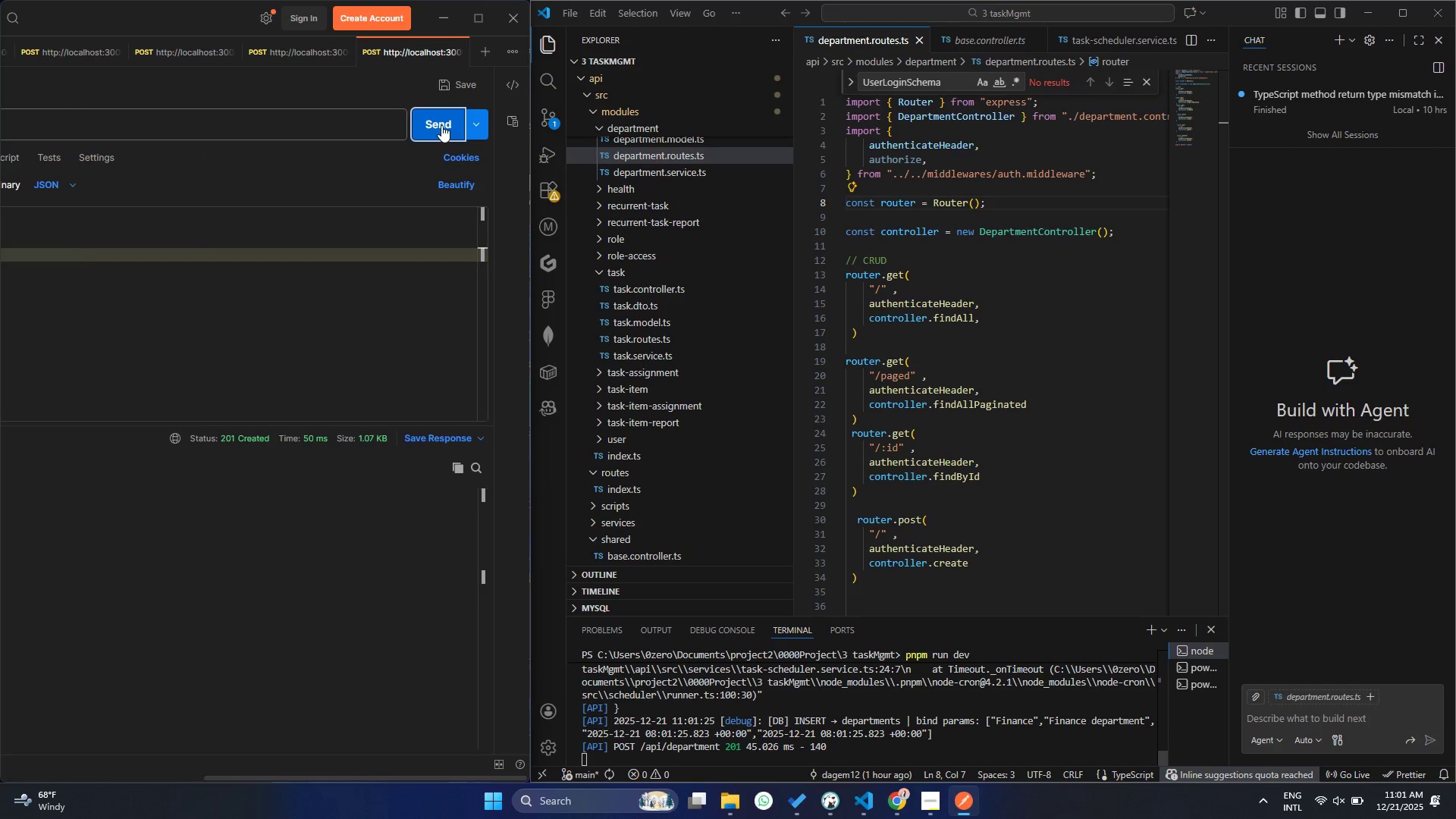 
scroll: coordinate [447, 96], scroll_direction: down, amount: 8.0
 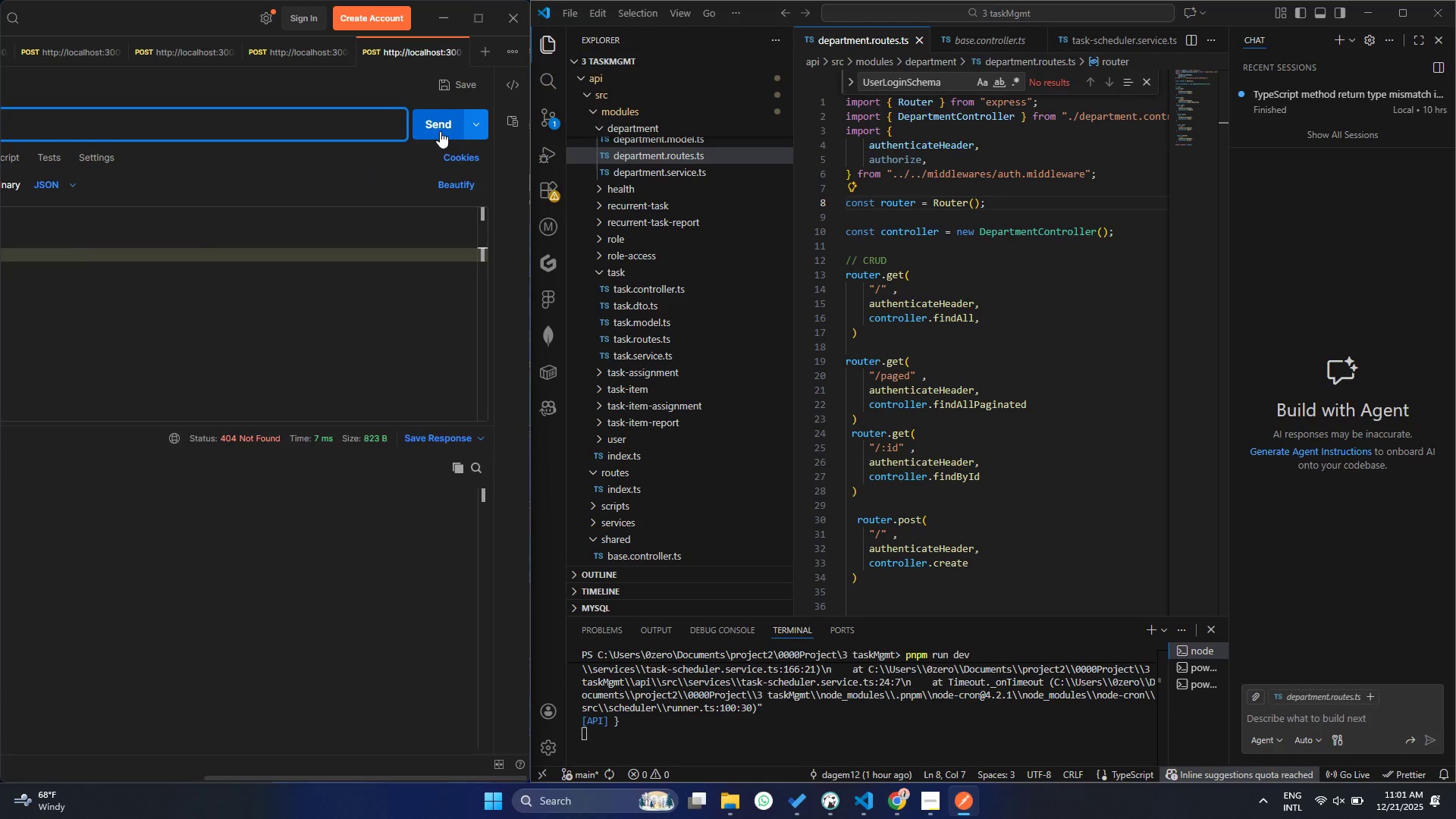 
left_click([193, 602])
 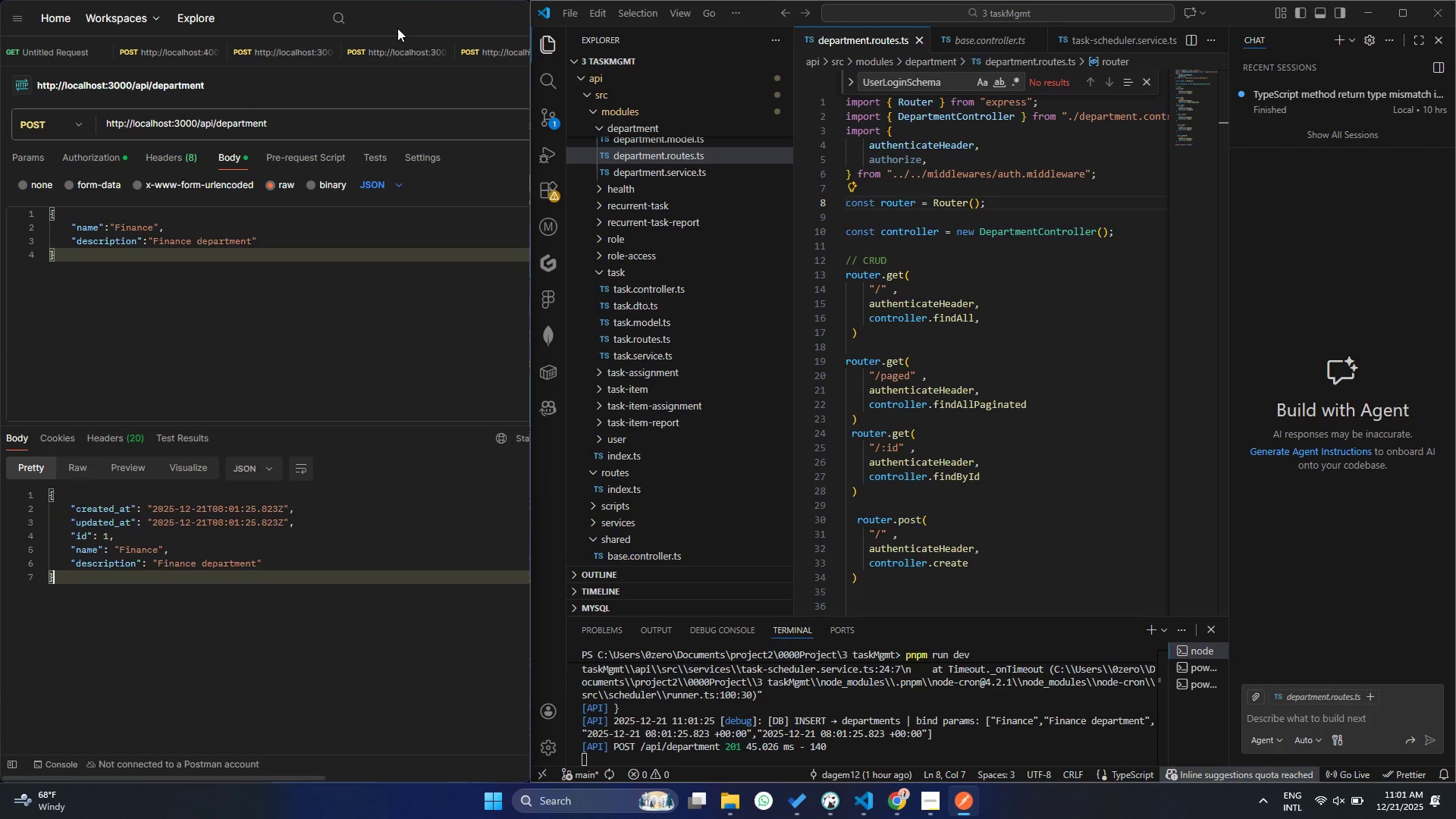 
scroll: coordinate [193, 604], scroll_direction: up, amount: 13.0
 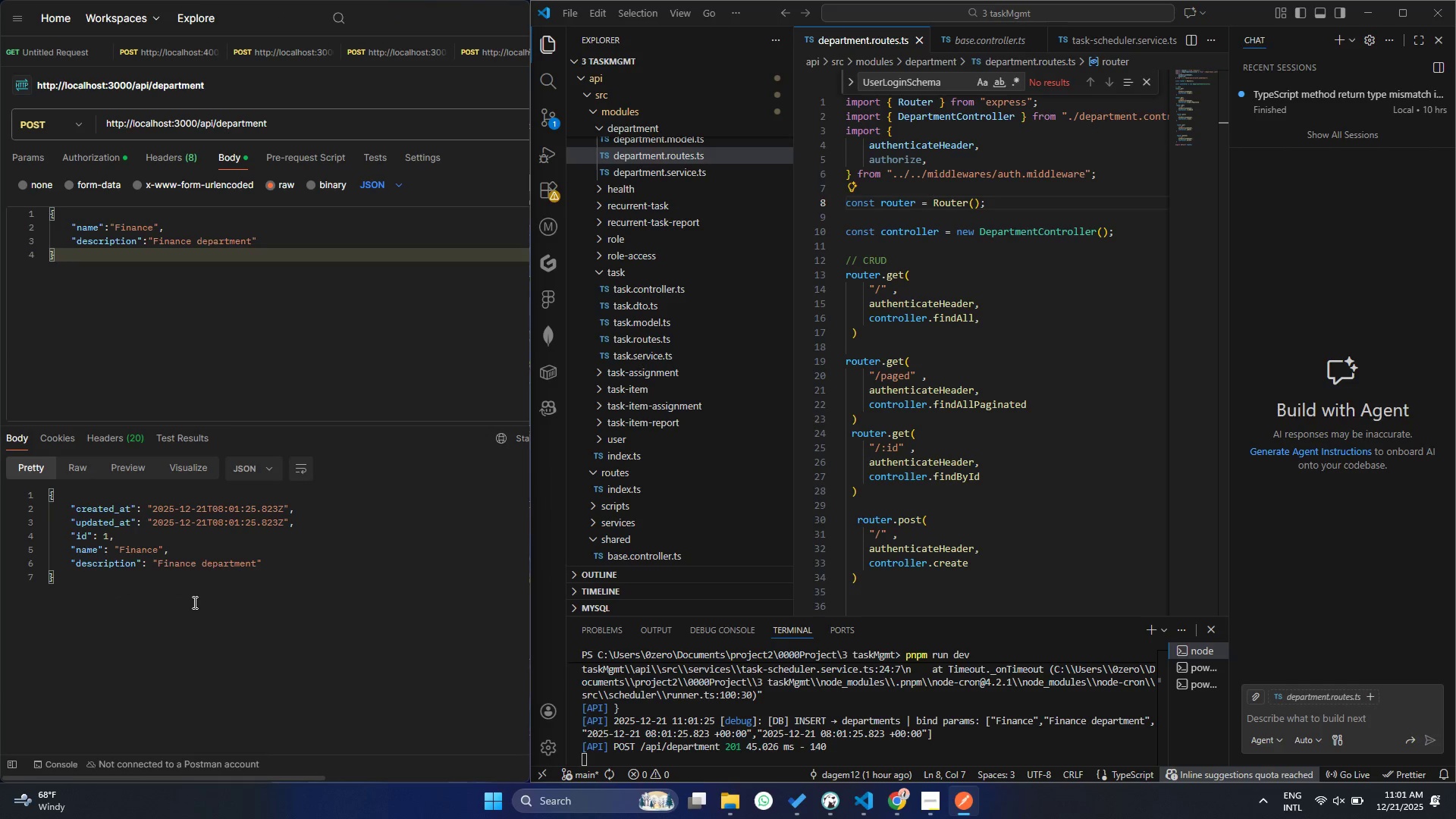 
double_click([416, 14])
 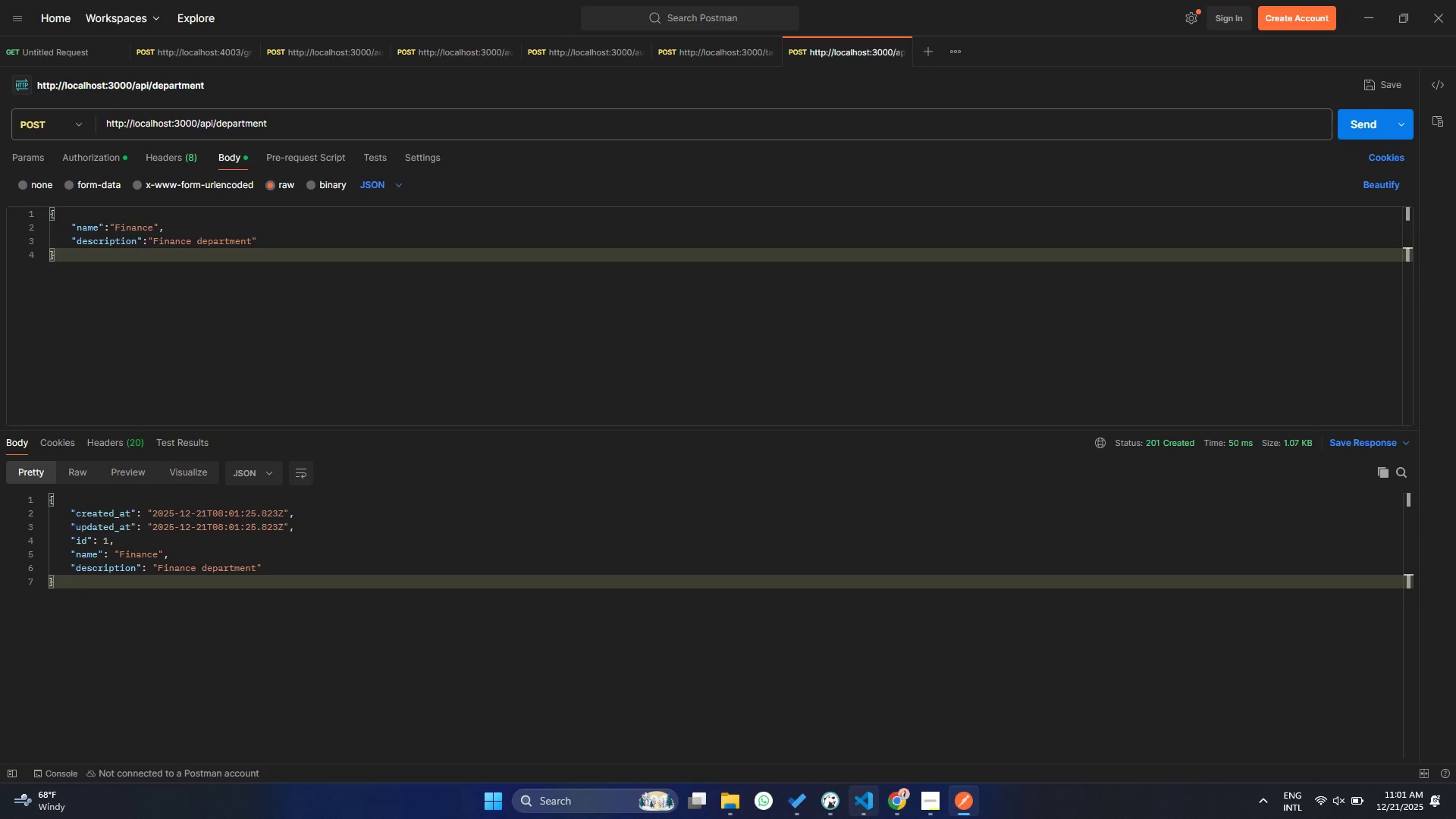 
scroll: coordinate [877, 719], scroll_direction: down, amount: 12.0
 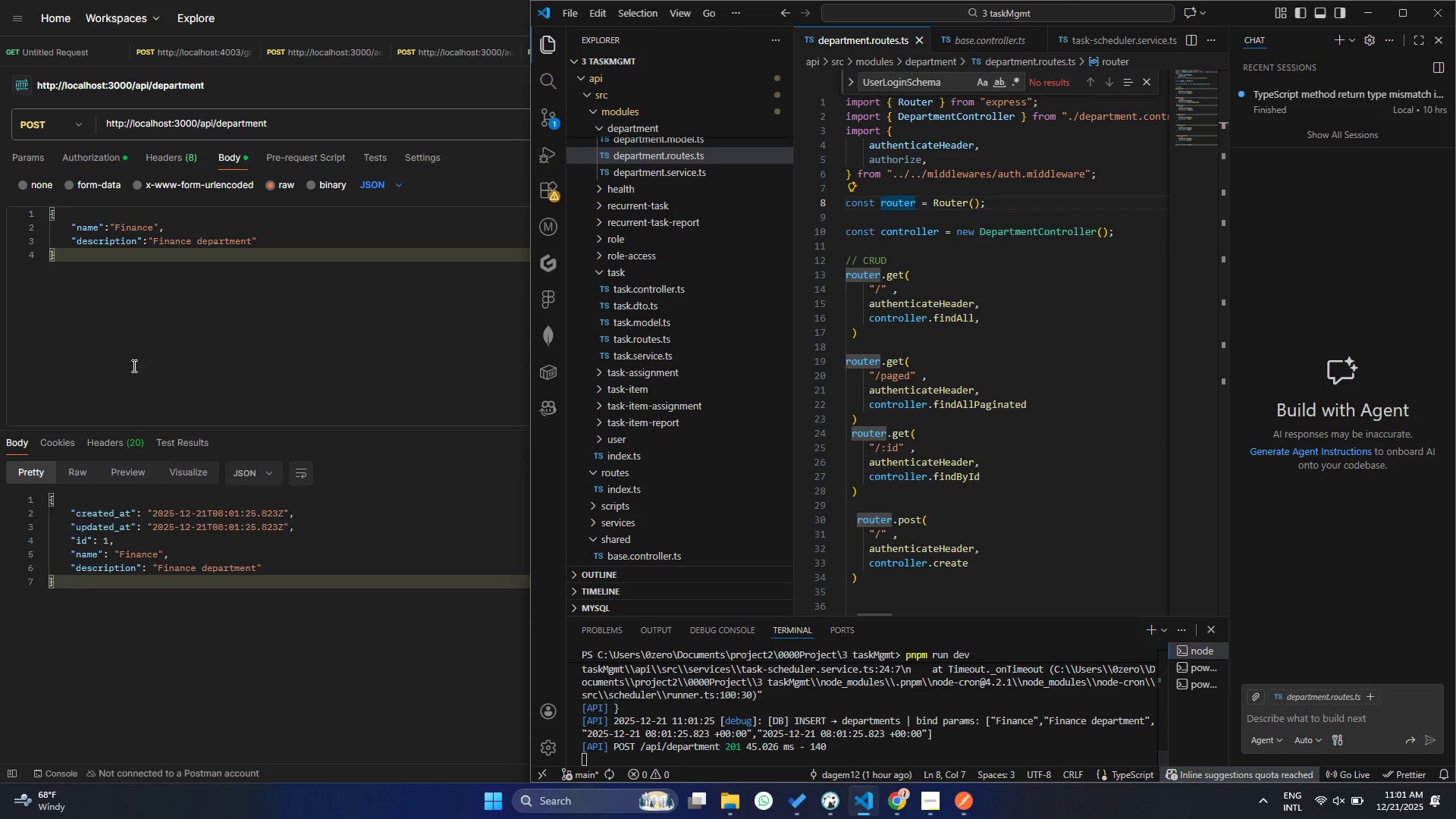 
left_click_drag(start_coordinate=[108, 544], to_coordinate=[104, 544])
 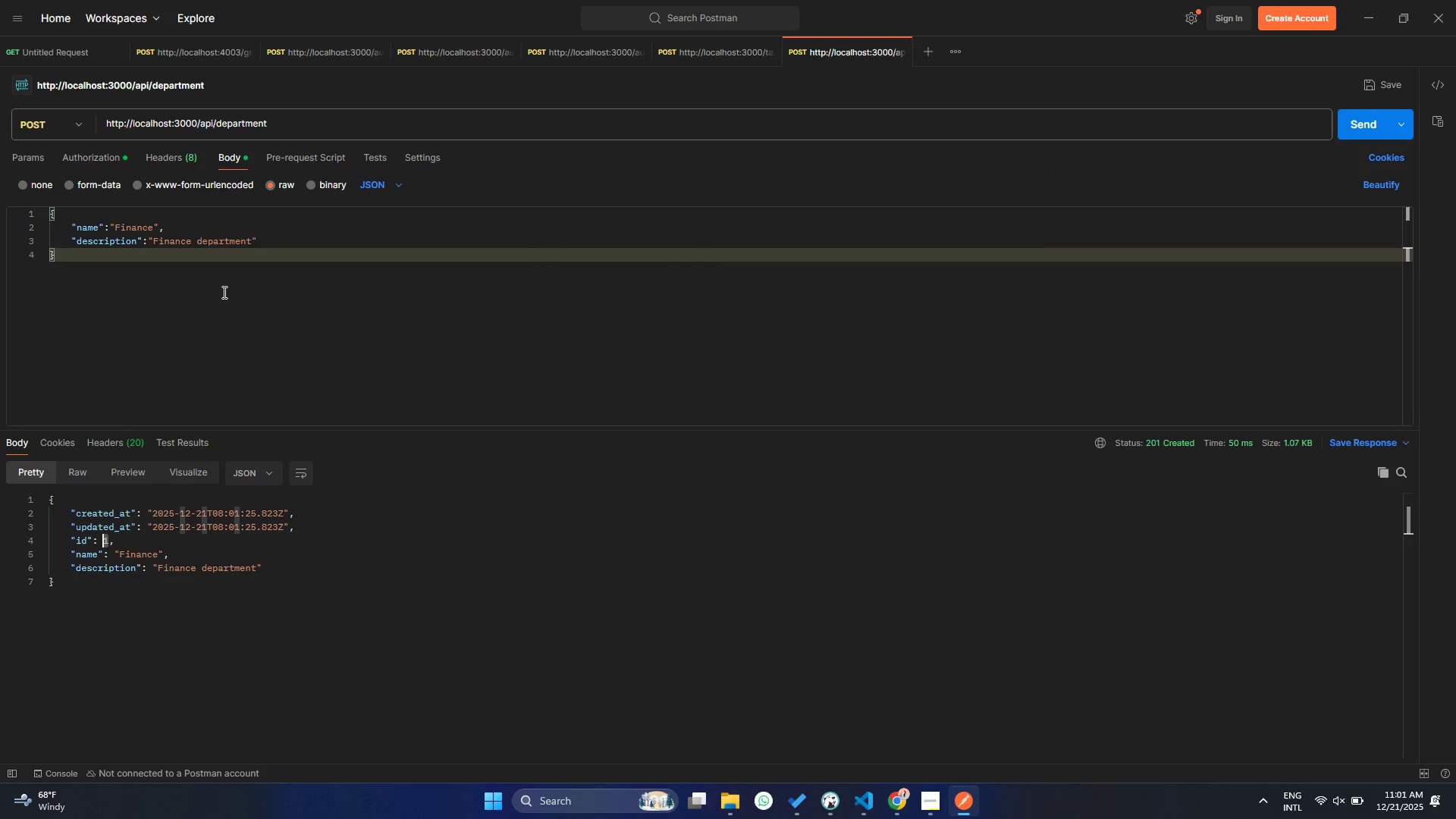 
key(Control+C)
 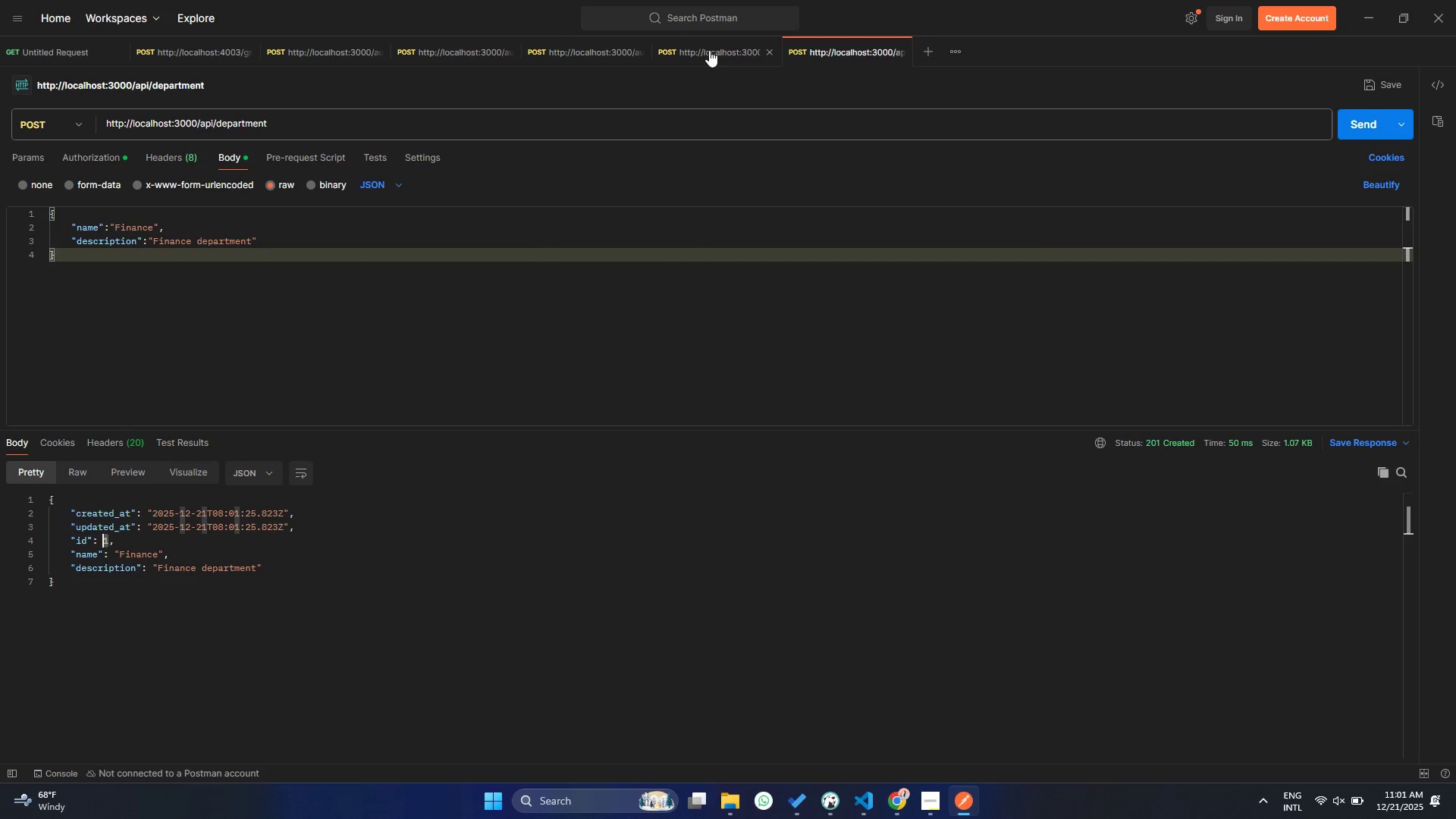 
left_click([751, 46])
 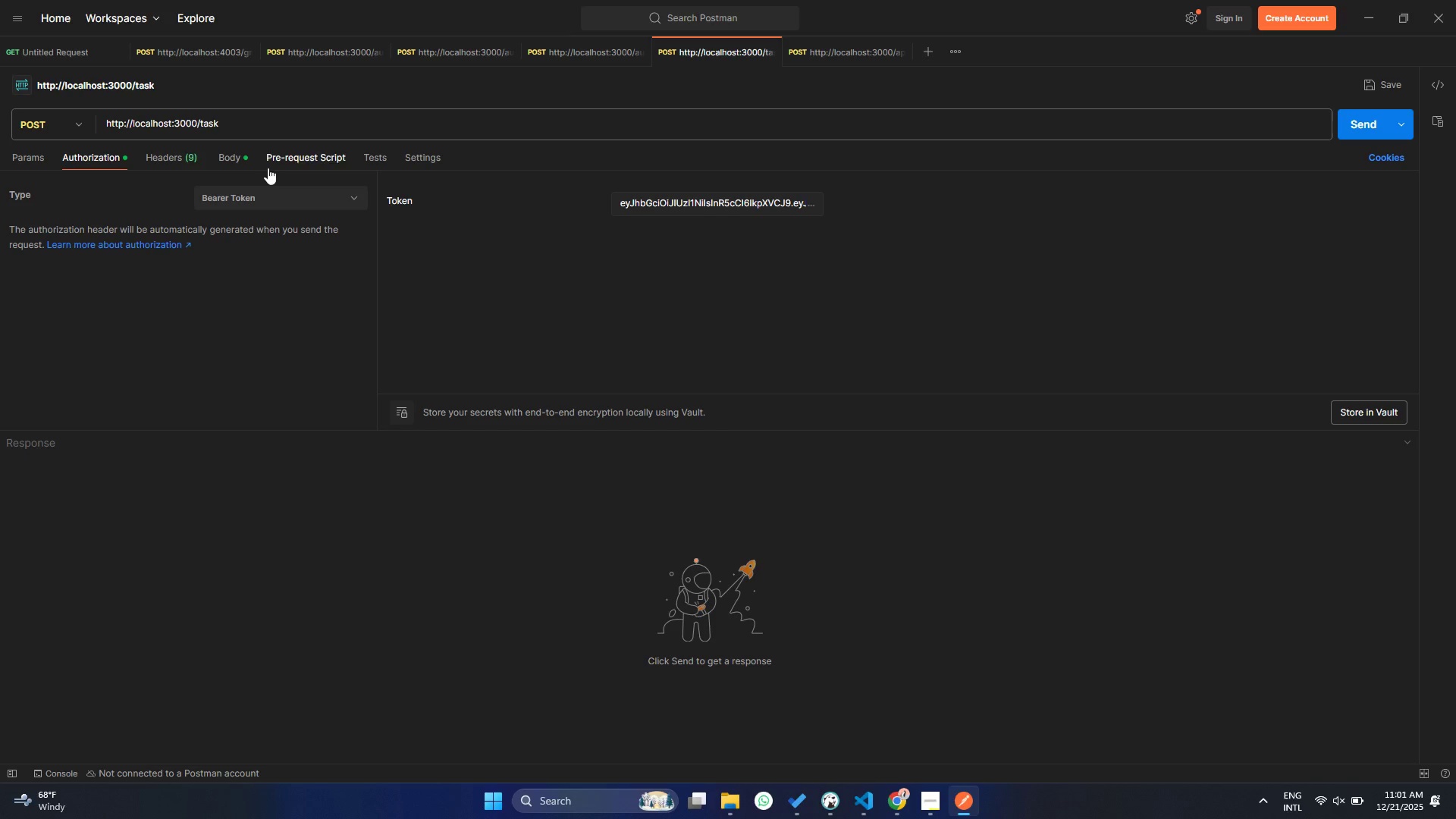 
double_click([224, 159])
 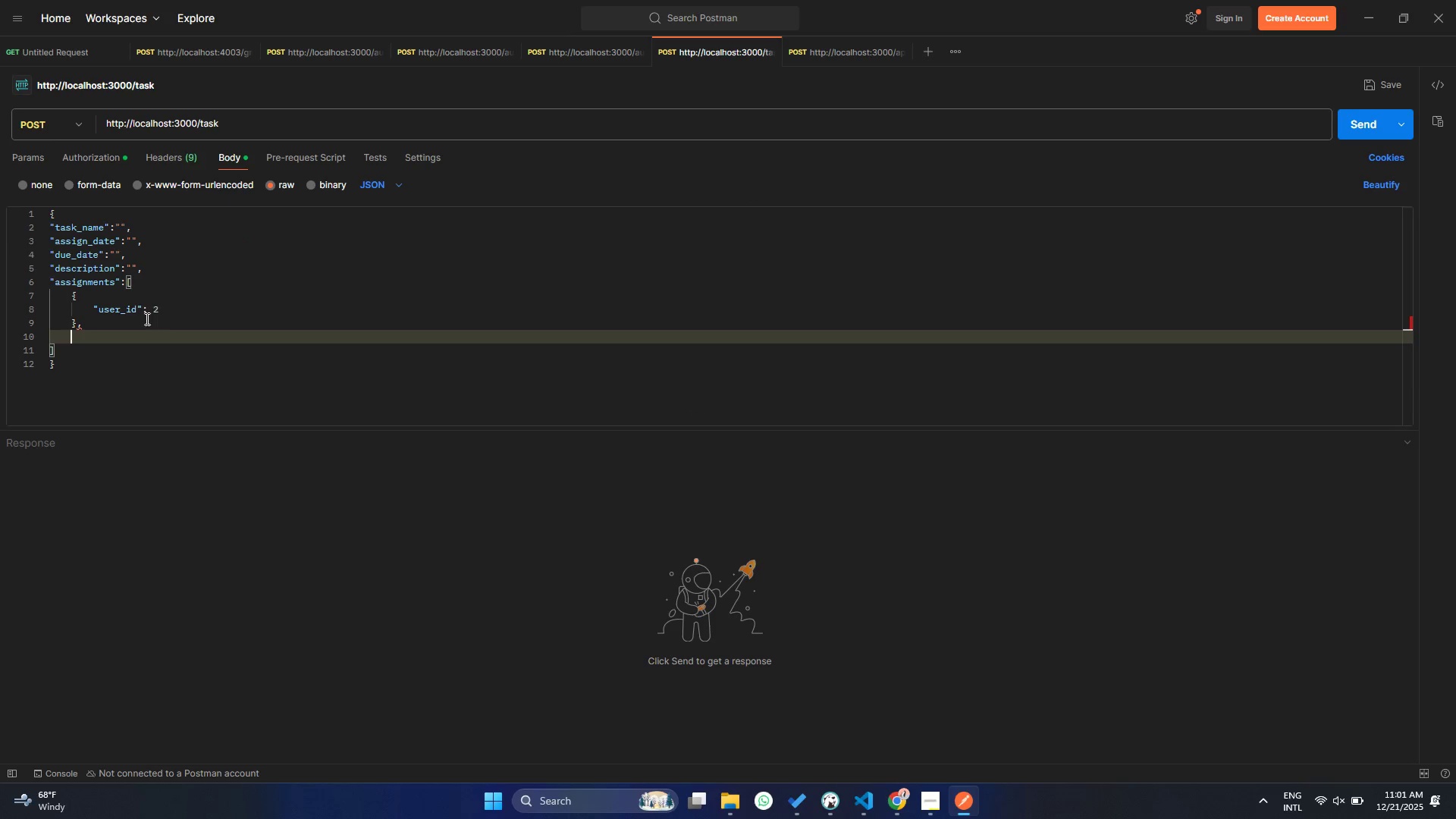 
left_click([99, 325])
 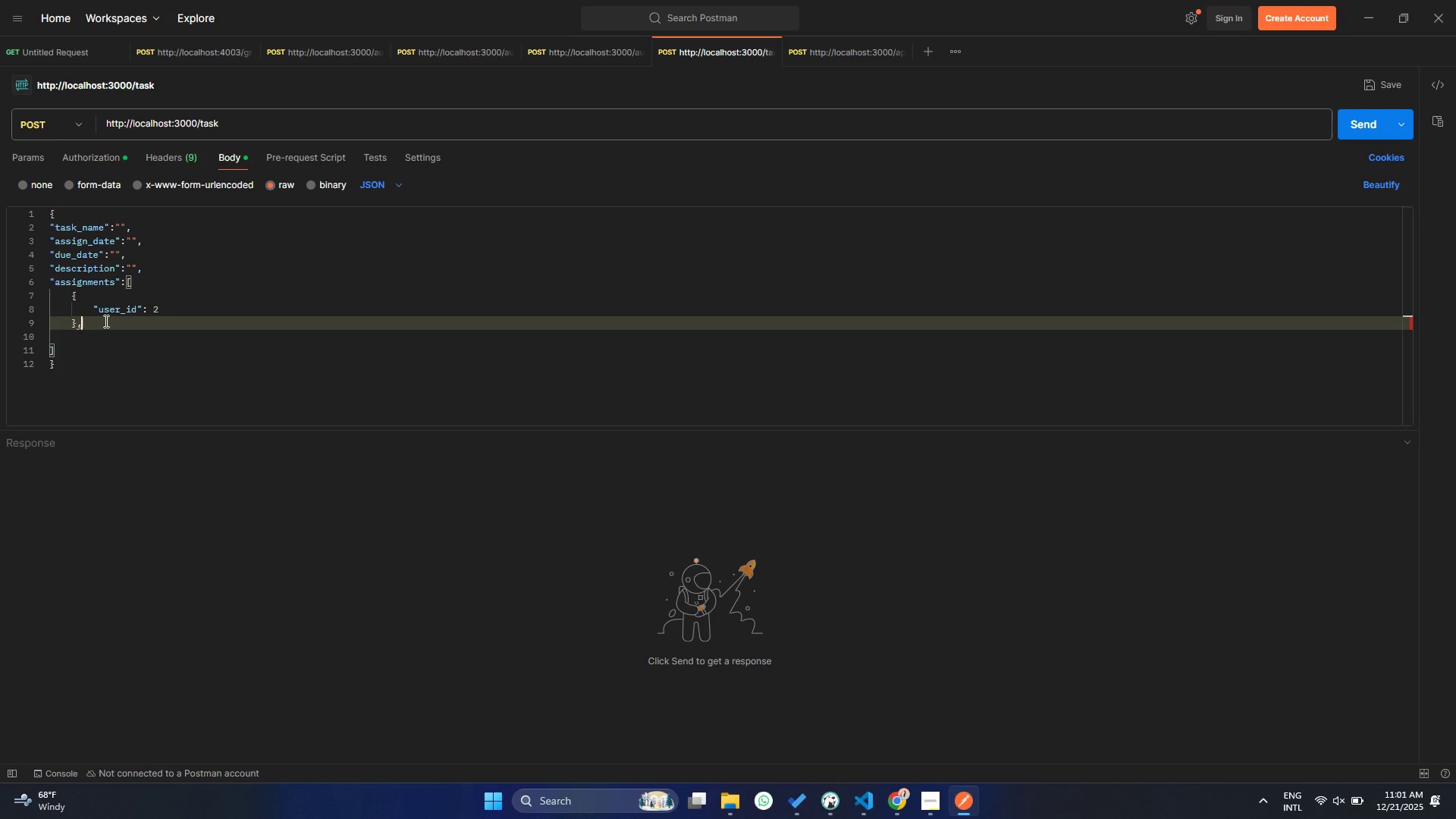 
key(Shift+ArrowUp)
 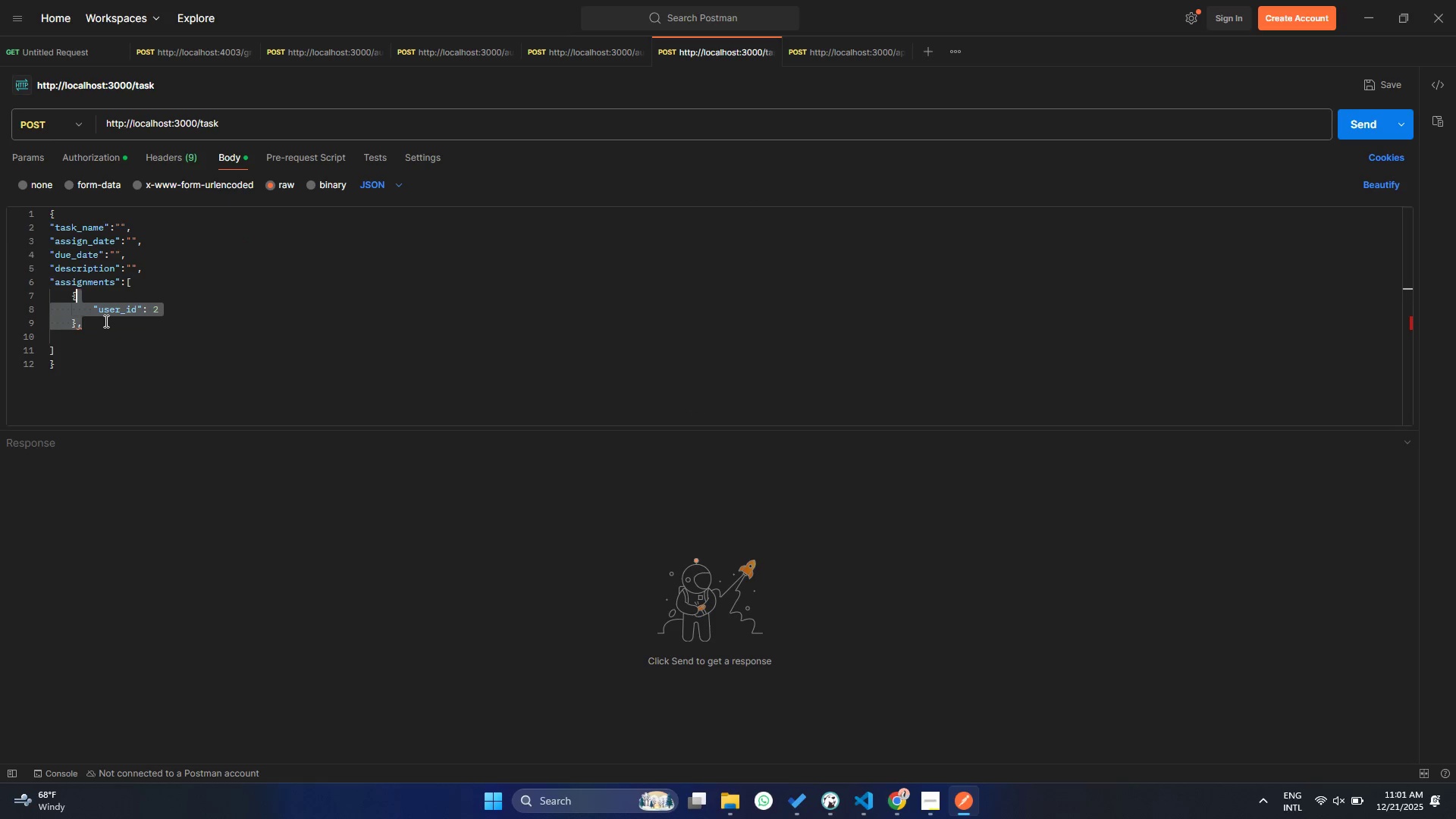 
key(Shift+ArrowUp)
 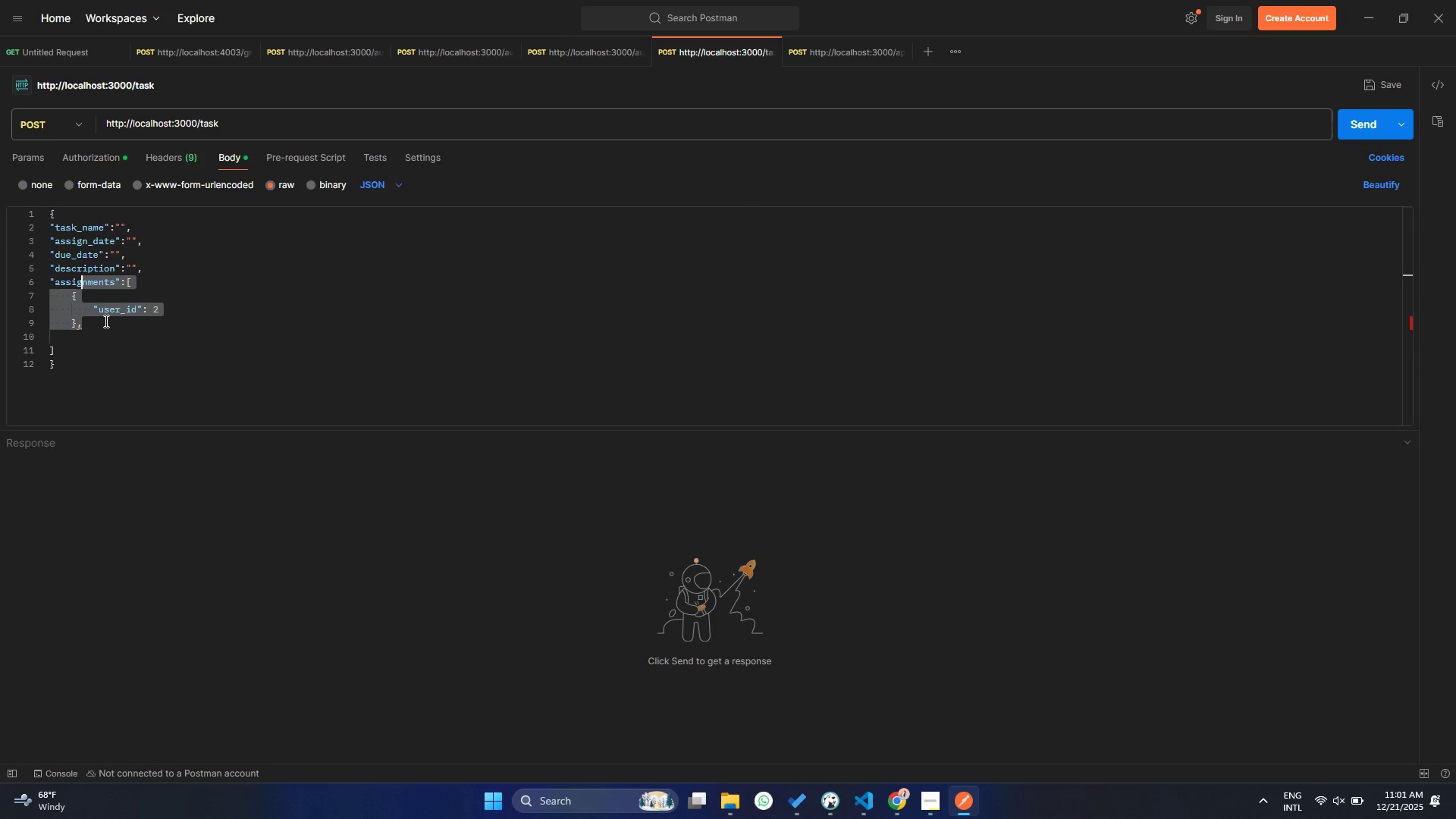 
key(Shift+ArrowUp)
 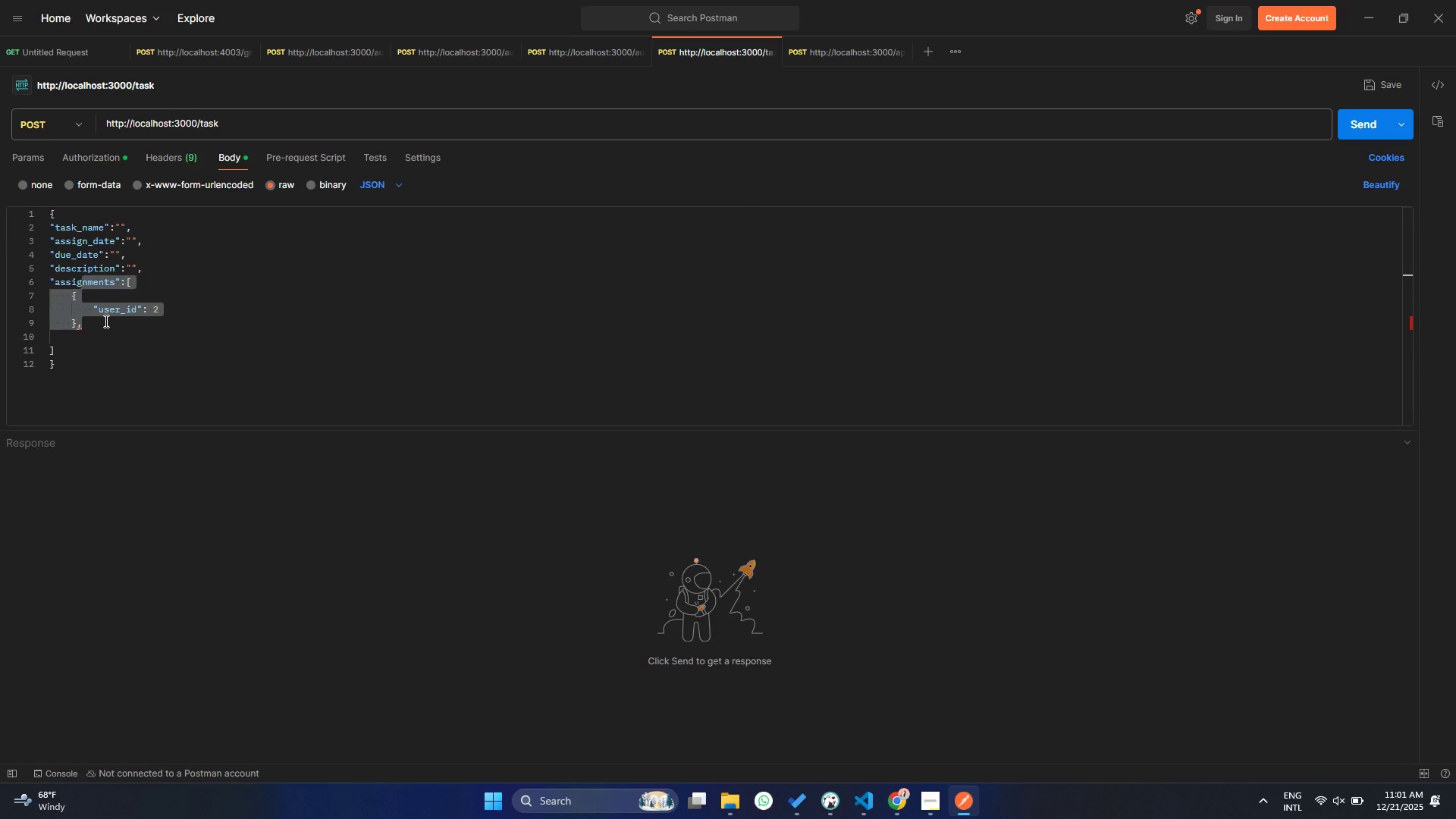 
key(Shift+ArrowDown)
 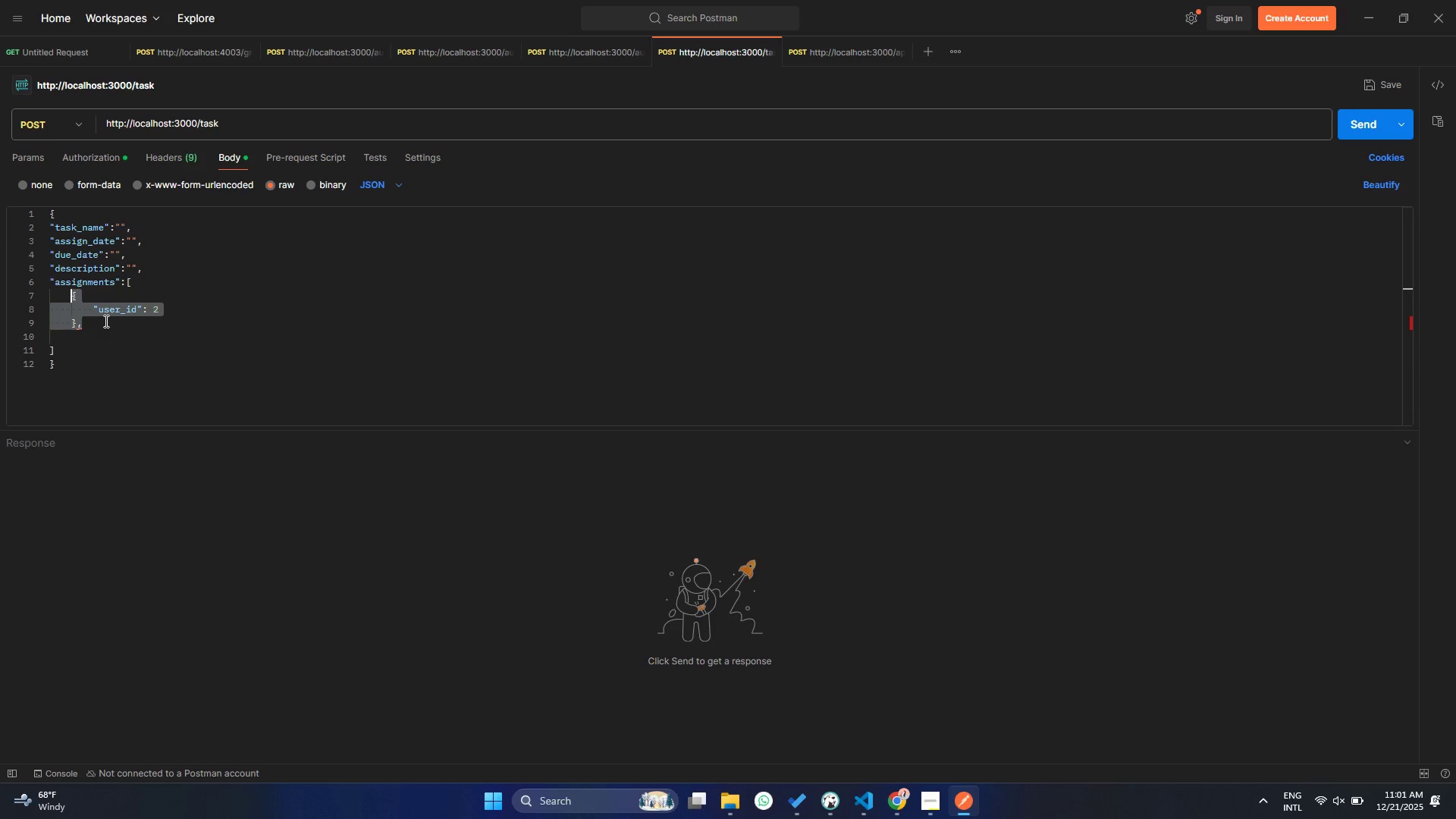 
key(Shift+ArrowLeft)
 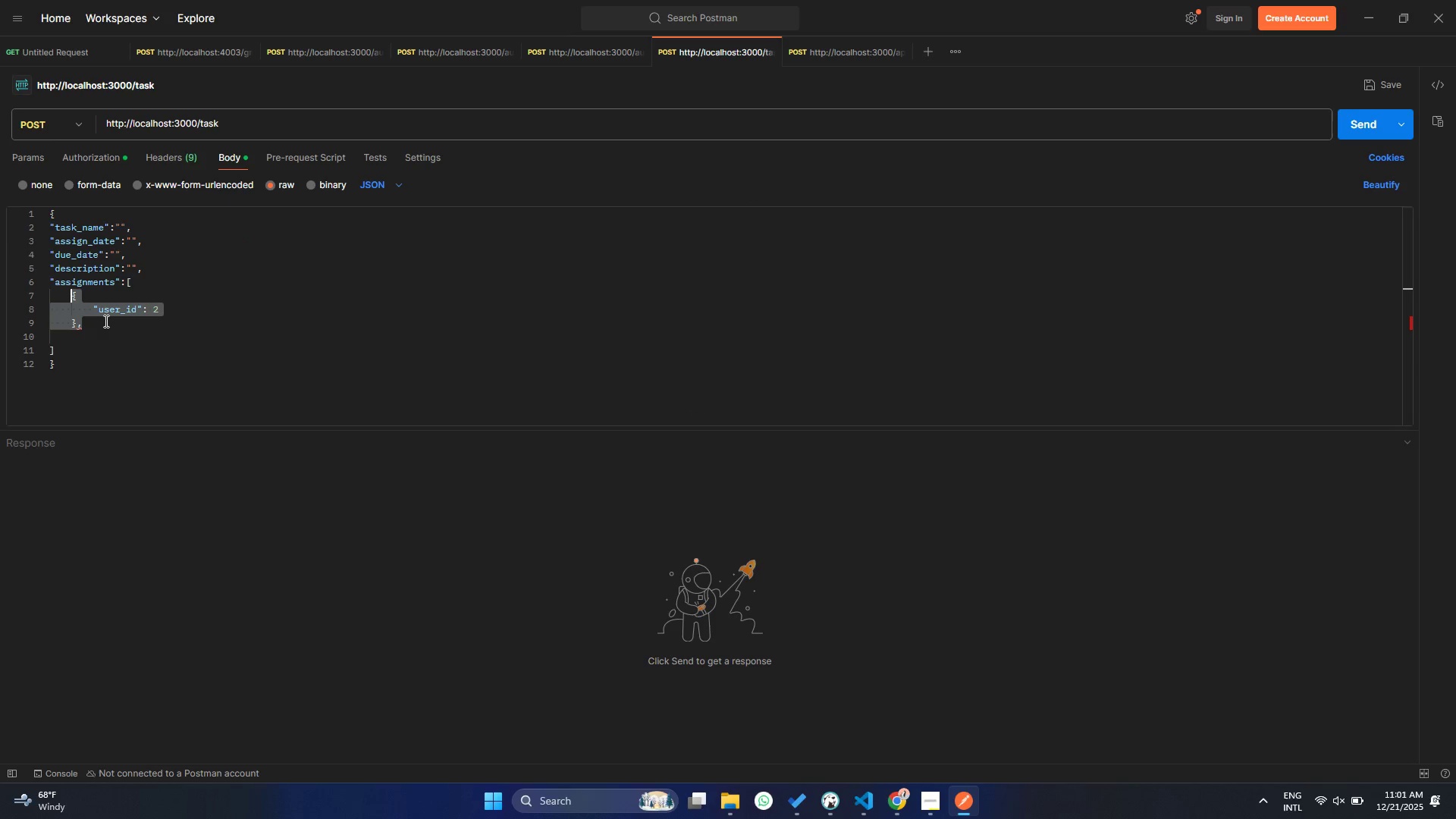 
key(Shift+ShiftLeft)
 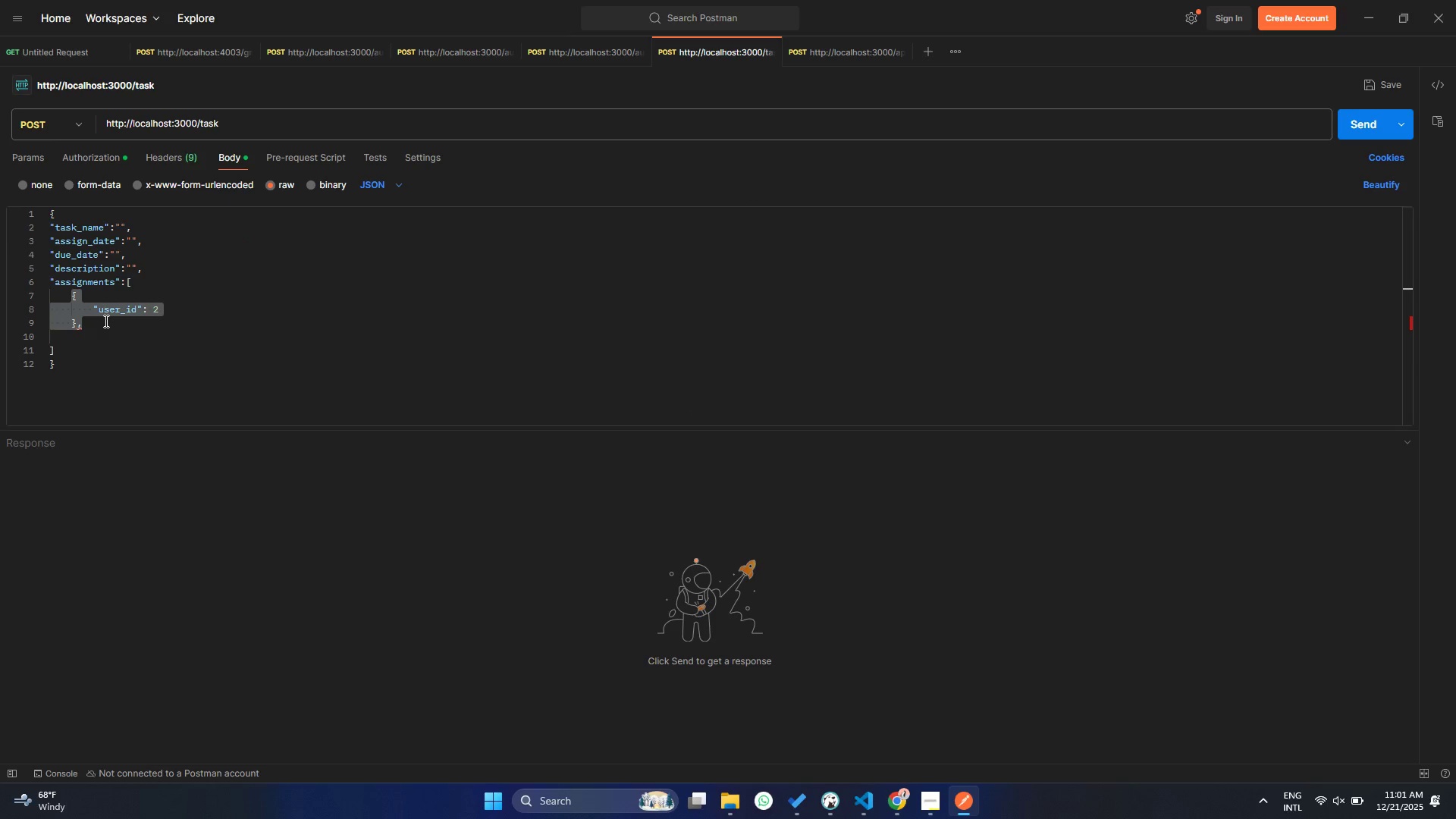 
key(Shift+ShiftLeft)
 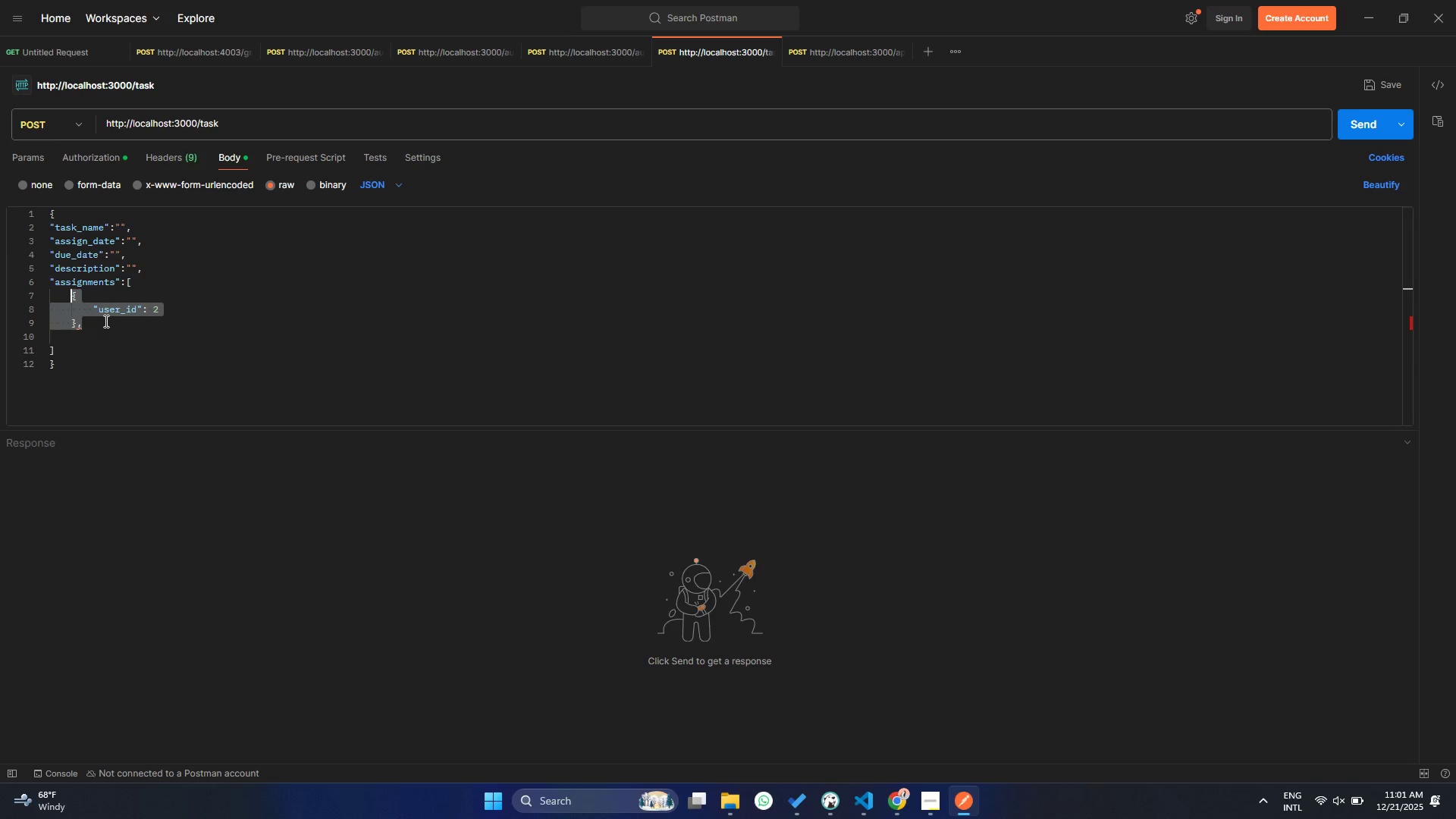 
key(Alt+Control+AltLeft)
 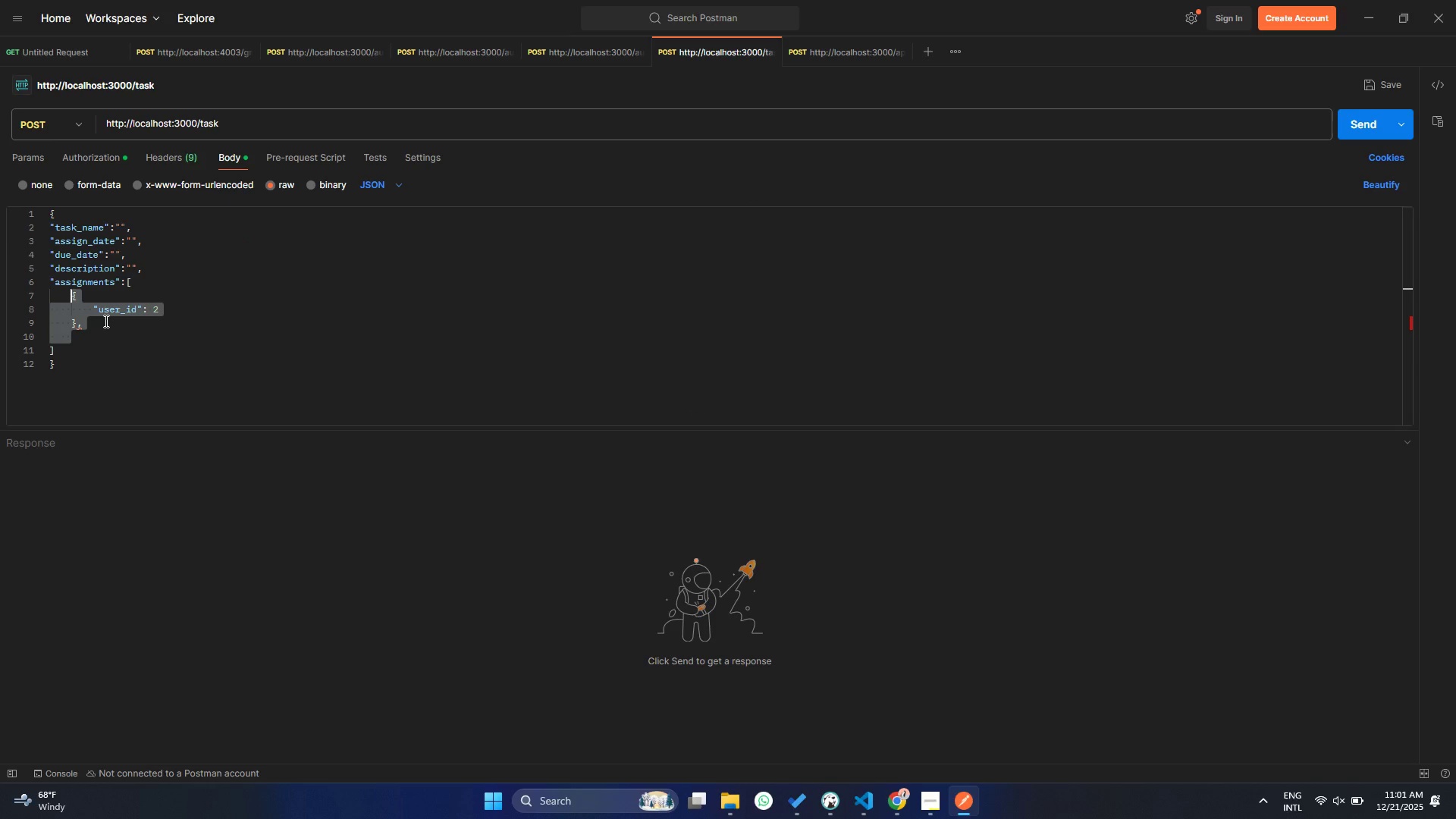 
key(Alt+Control+ArrowDown)
 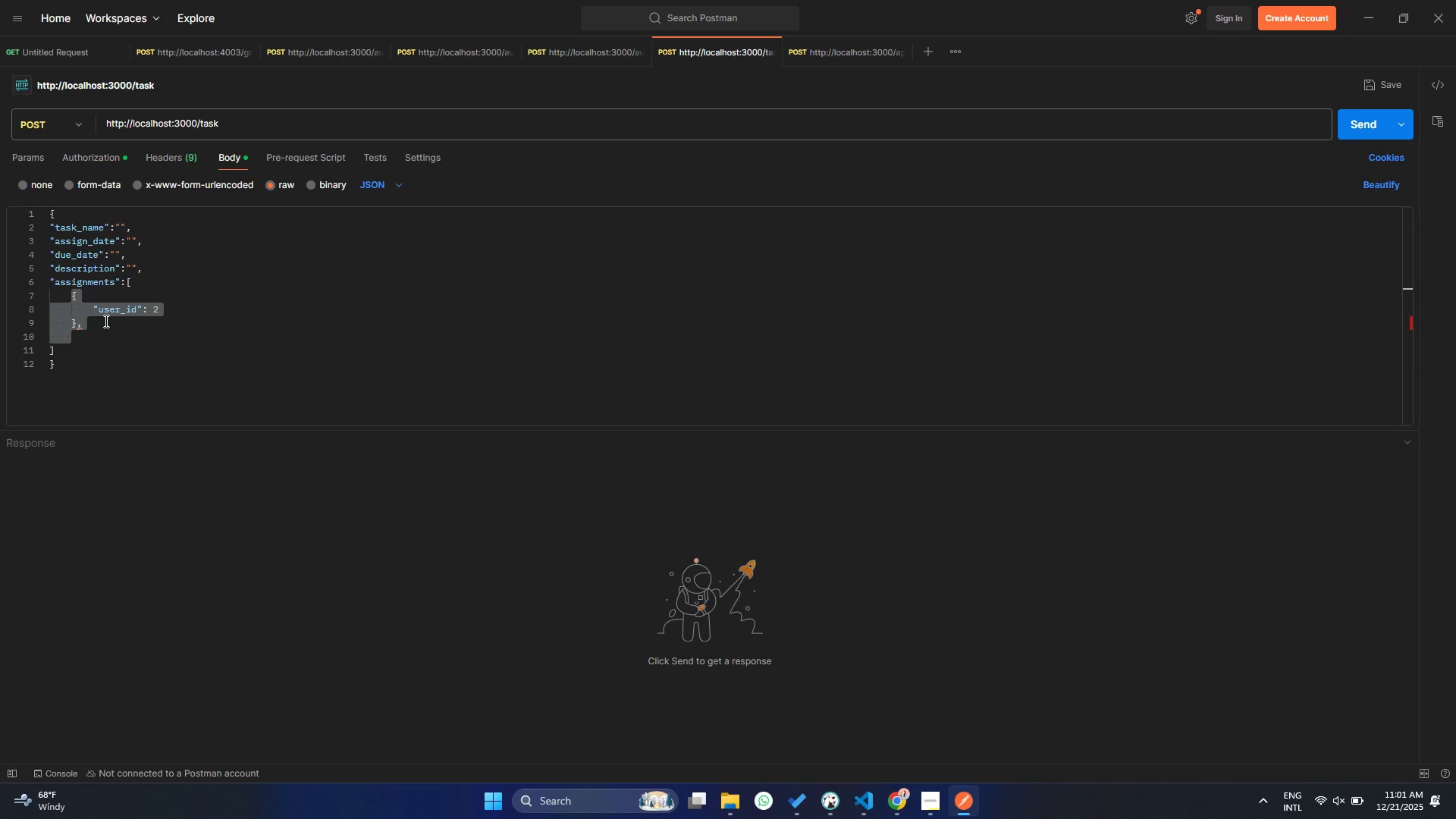 
key(Alt+Shift+AltLeft)
 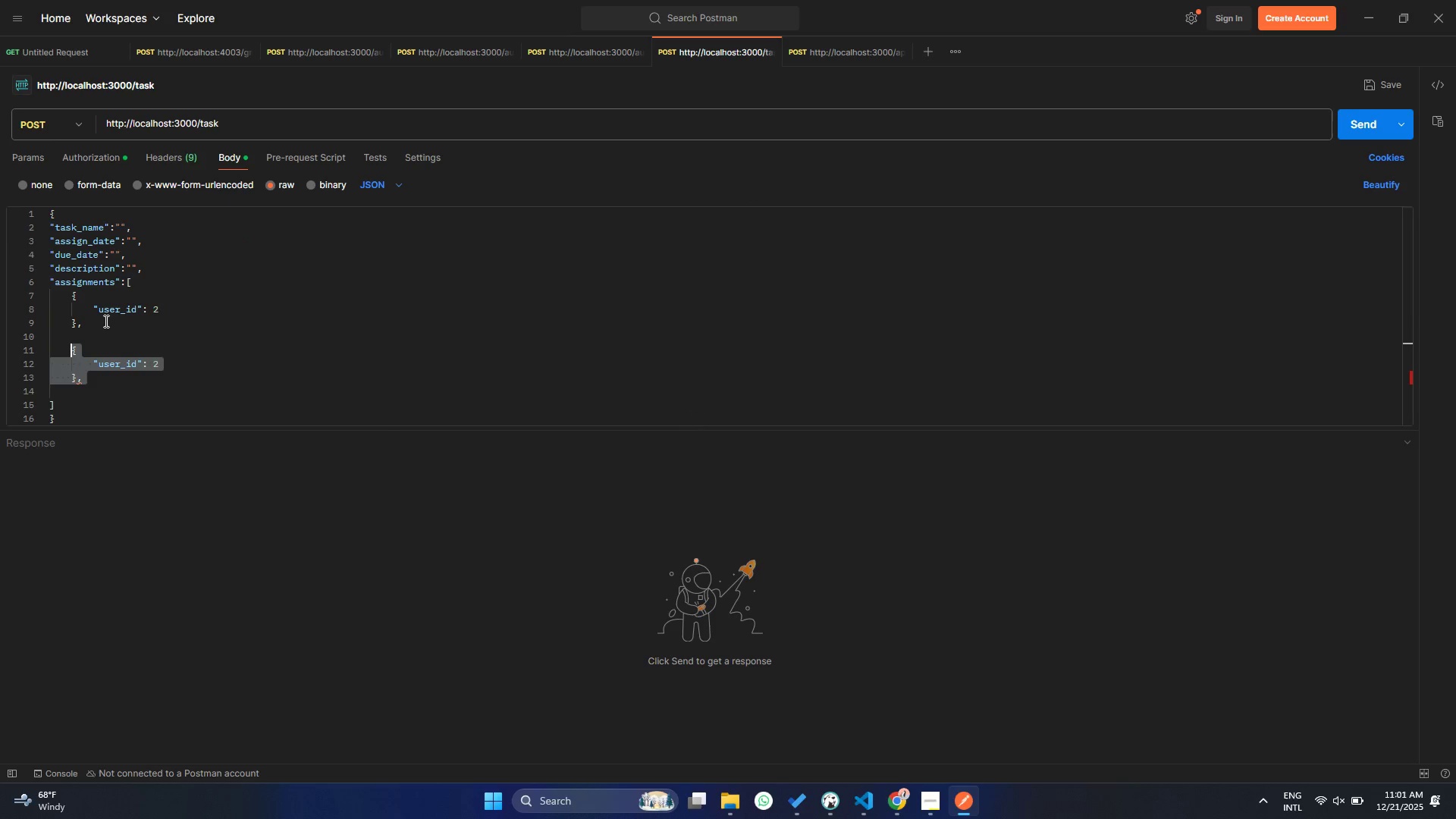 
key(Alt+Shift+ArrowDown)
 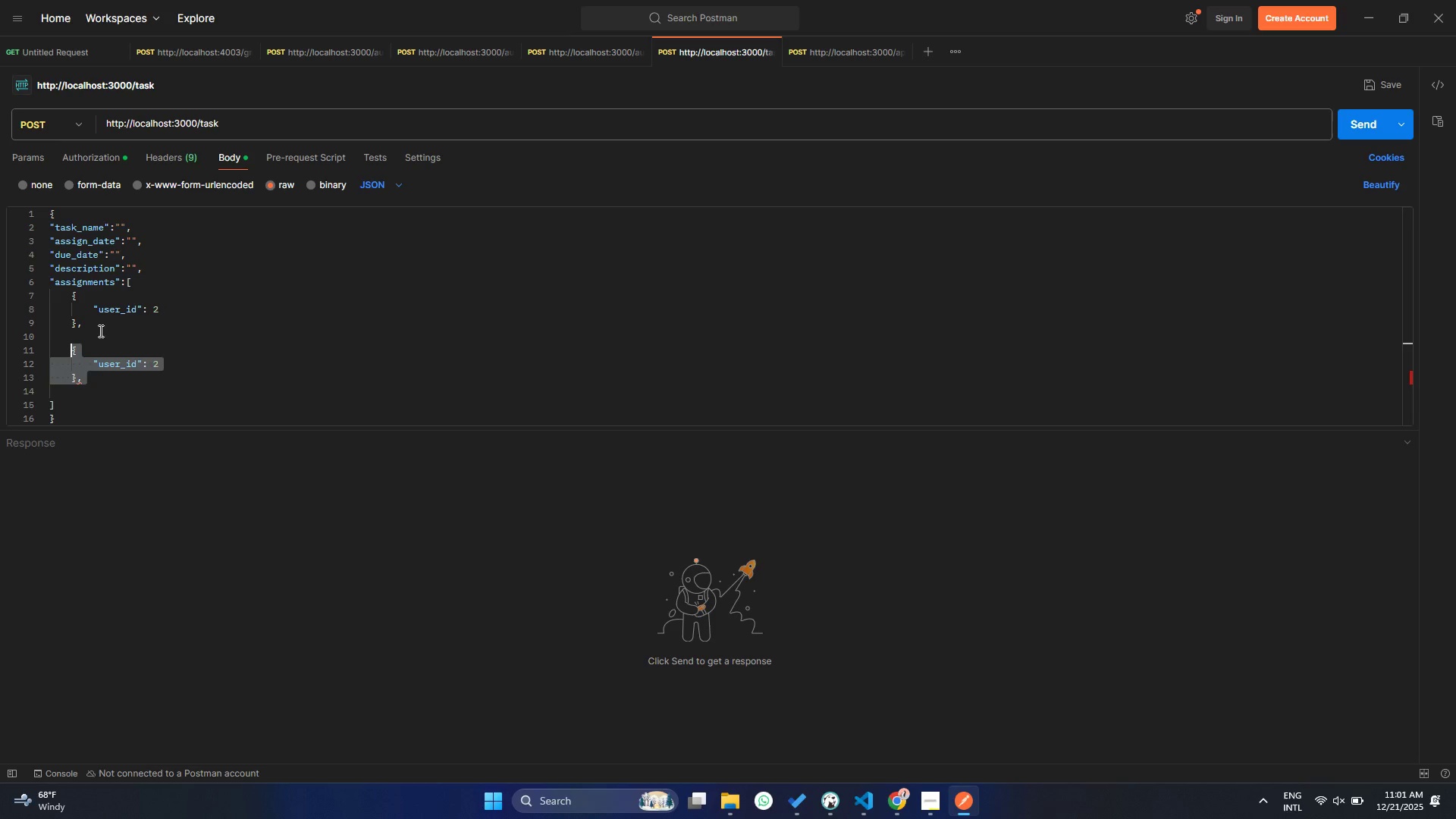 
left_click([84, 340])
 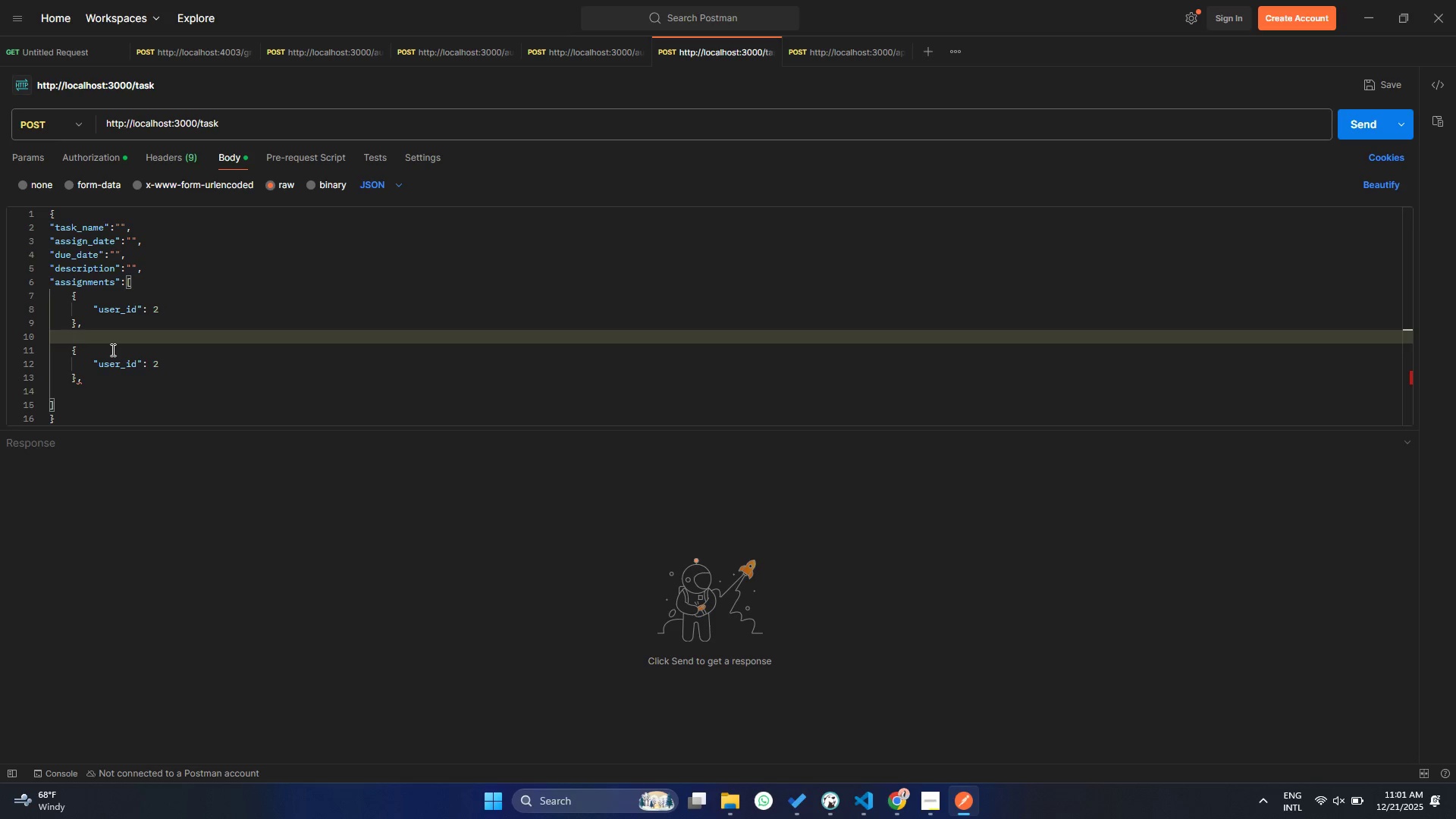 
key(NumLock)
 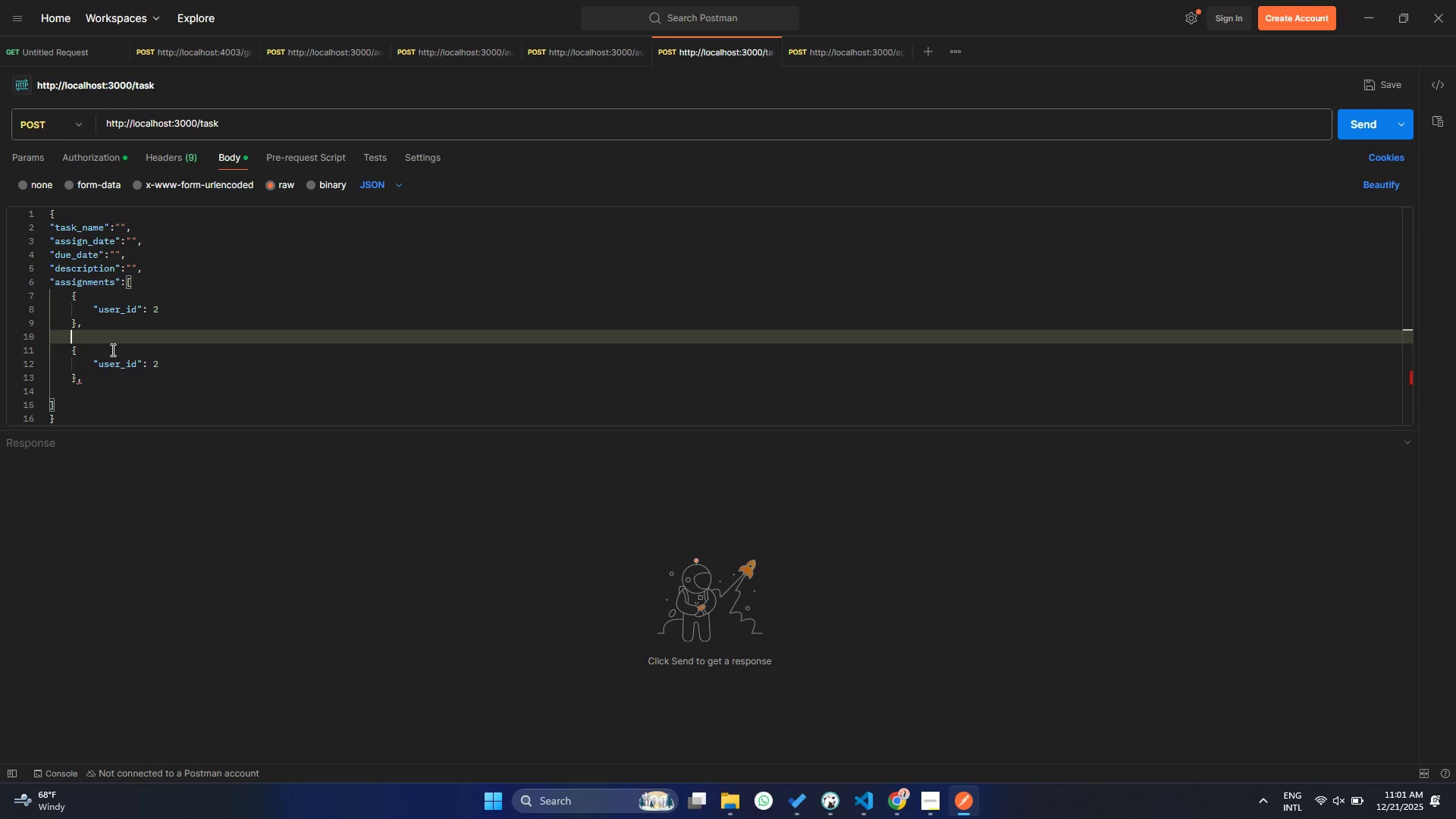 
key(Backspace)
 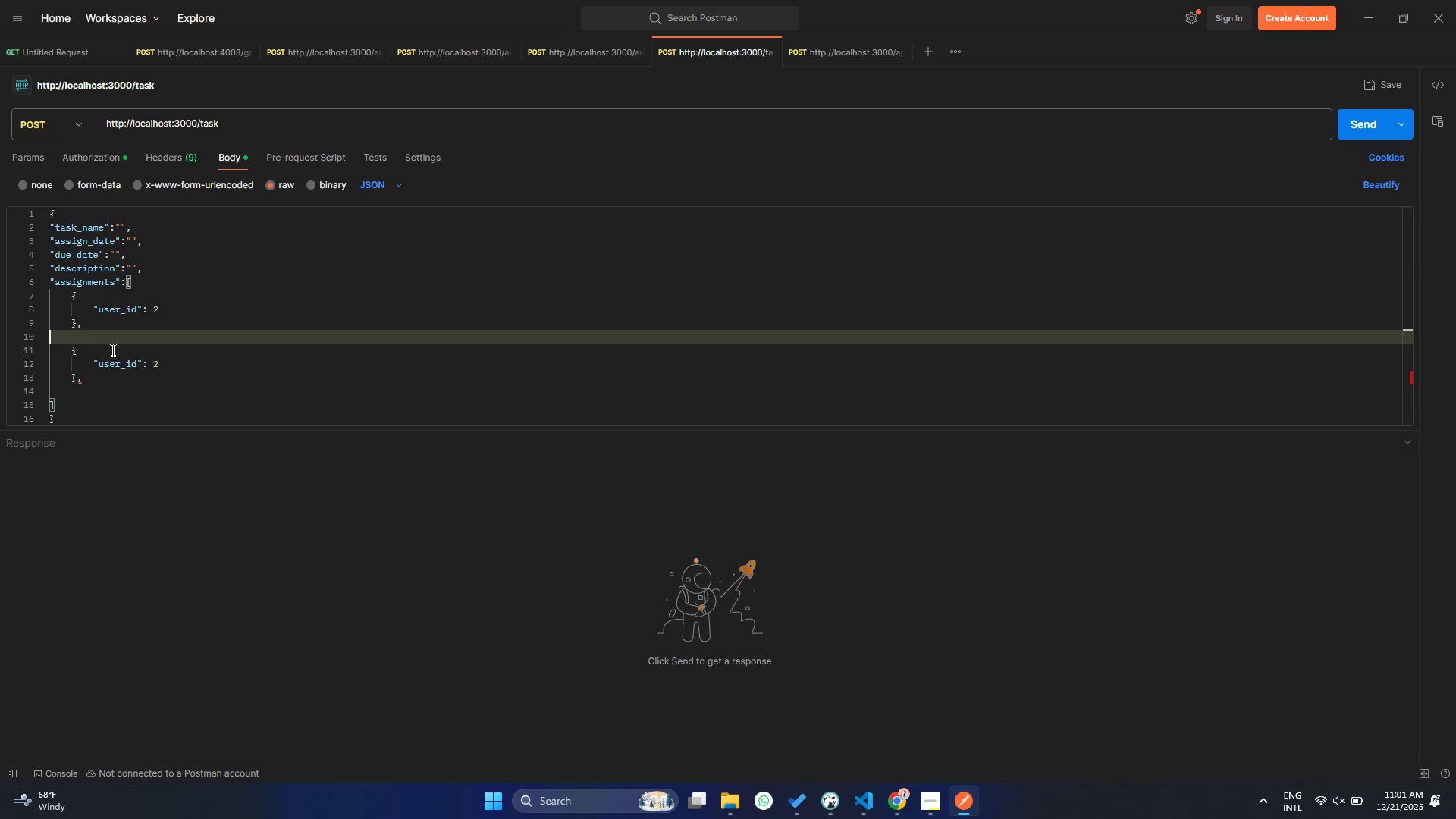 
key(Backspace)
 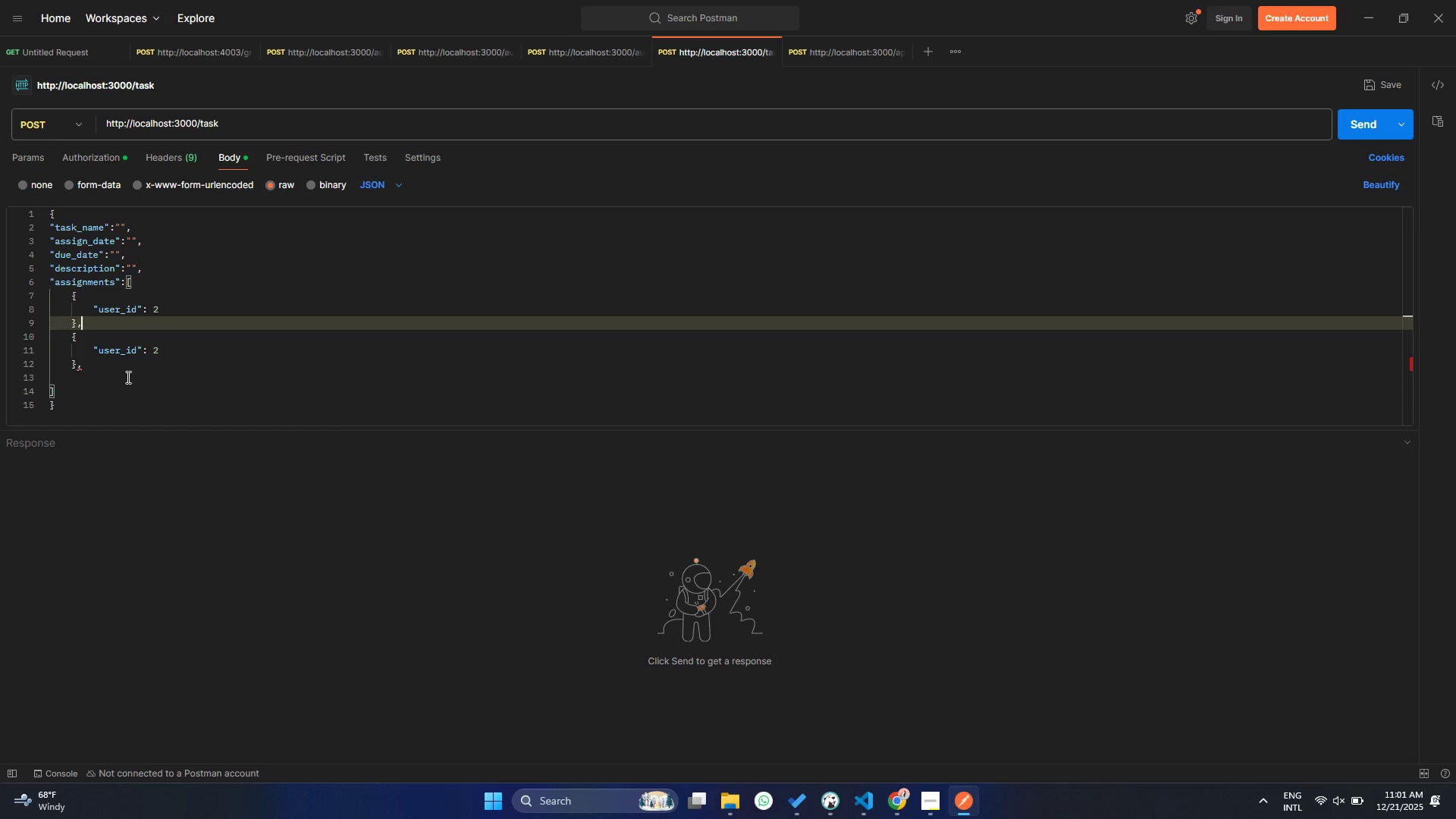 
left_click([105, 372])
 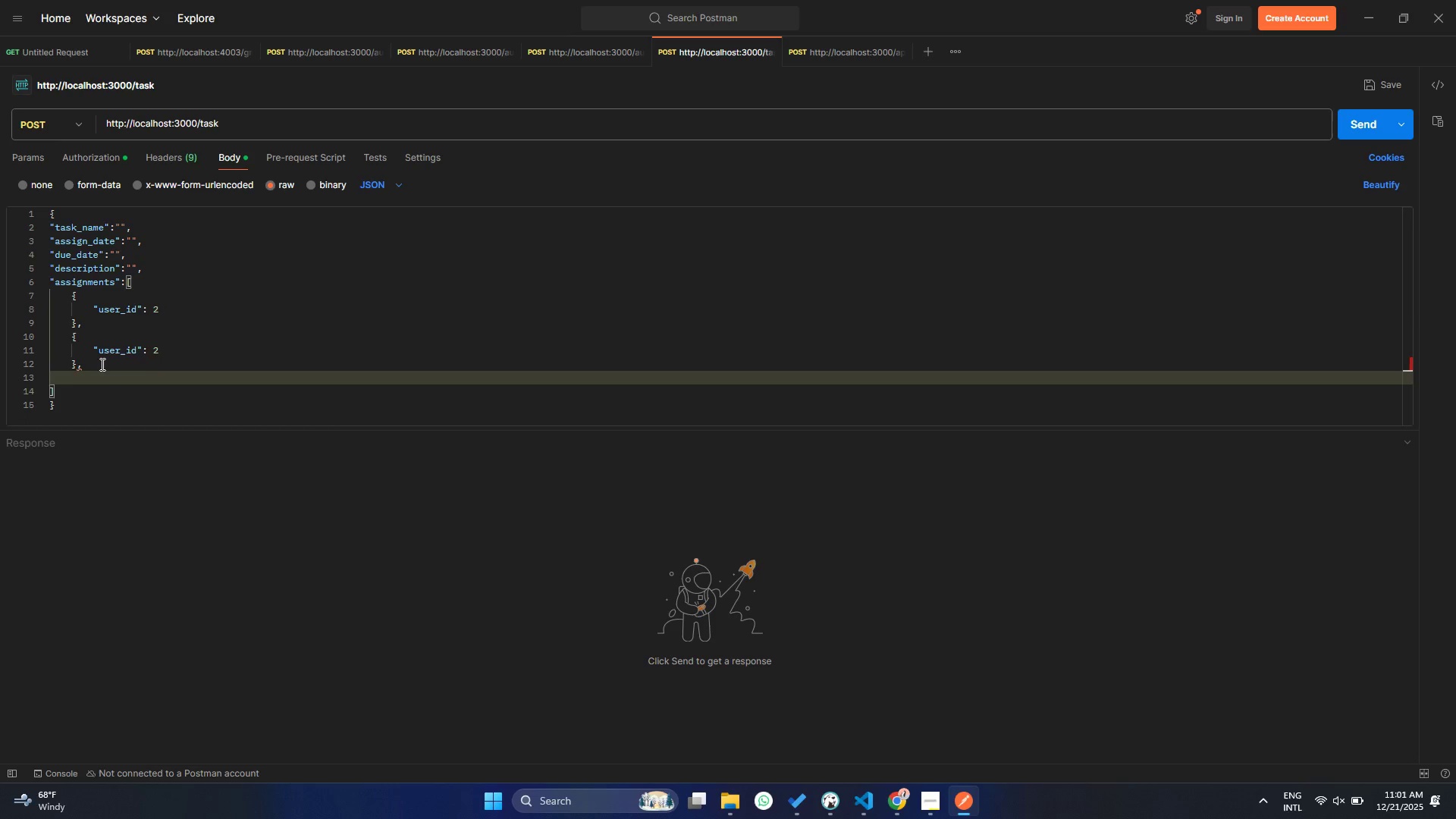 
left_click([101, 364])
 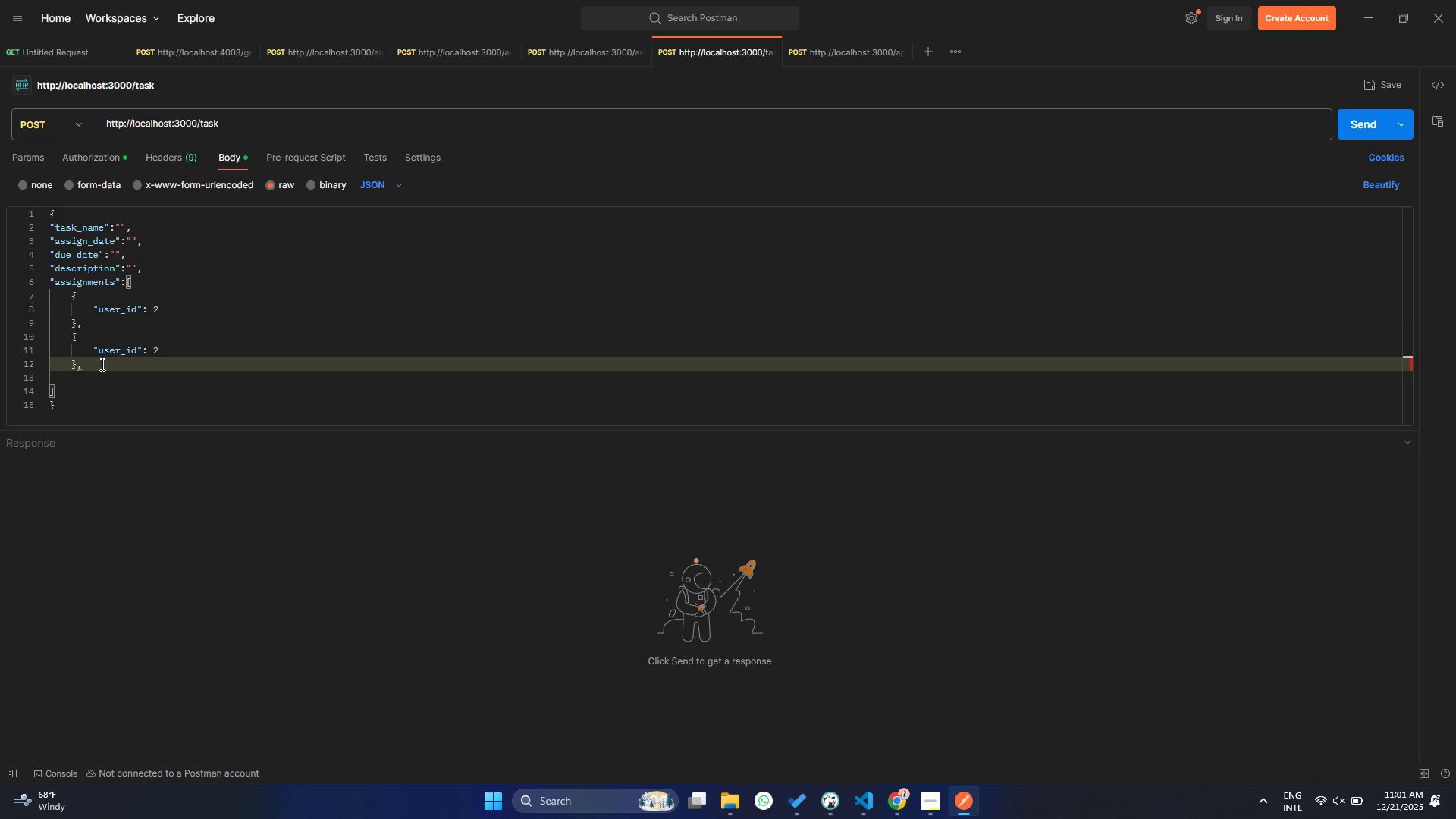 
key(NumLock)
 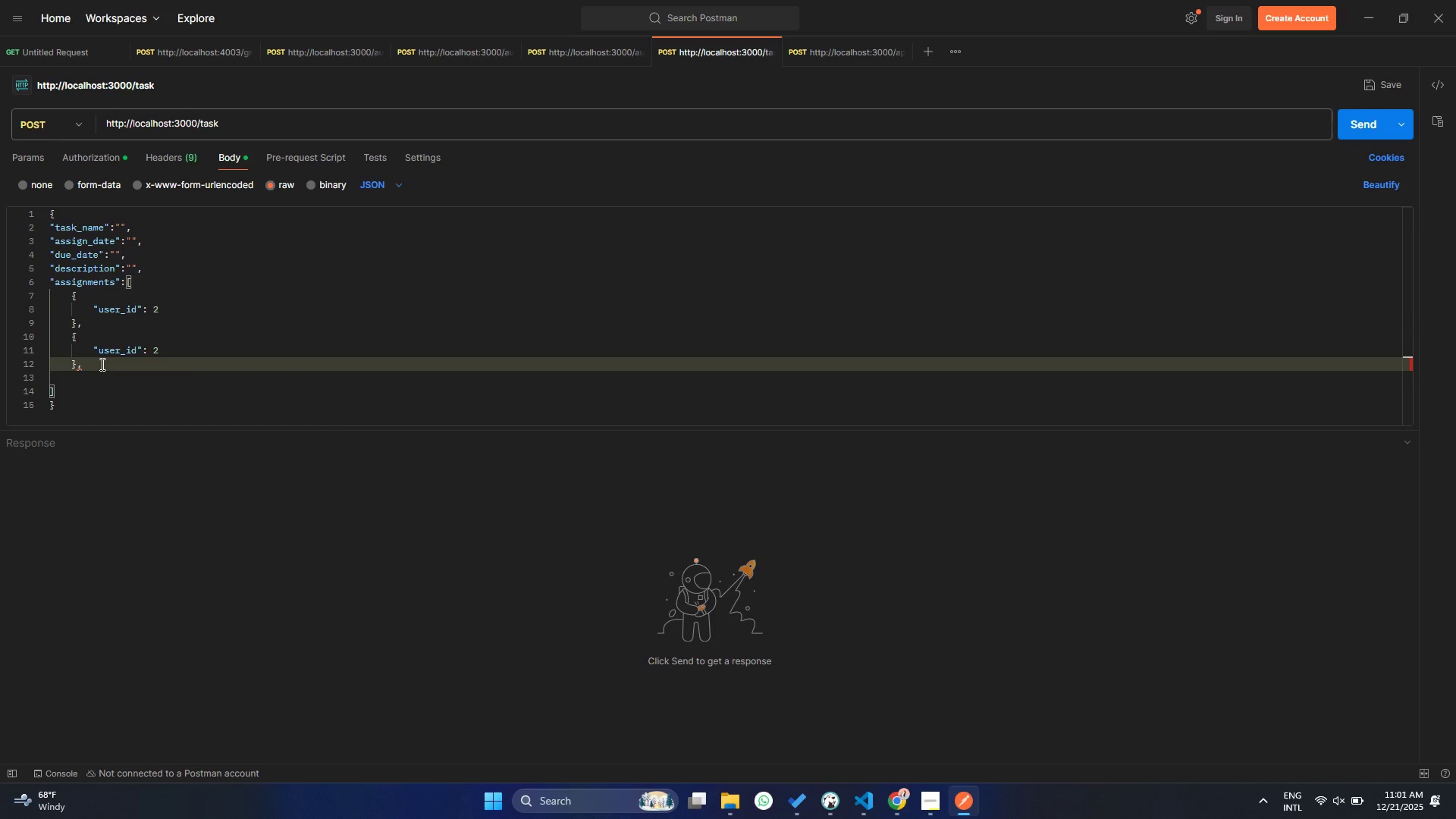 
key(NumLock)
 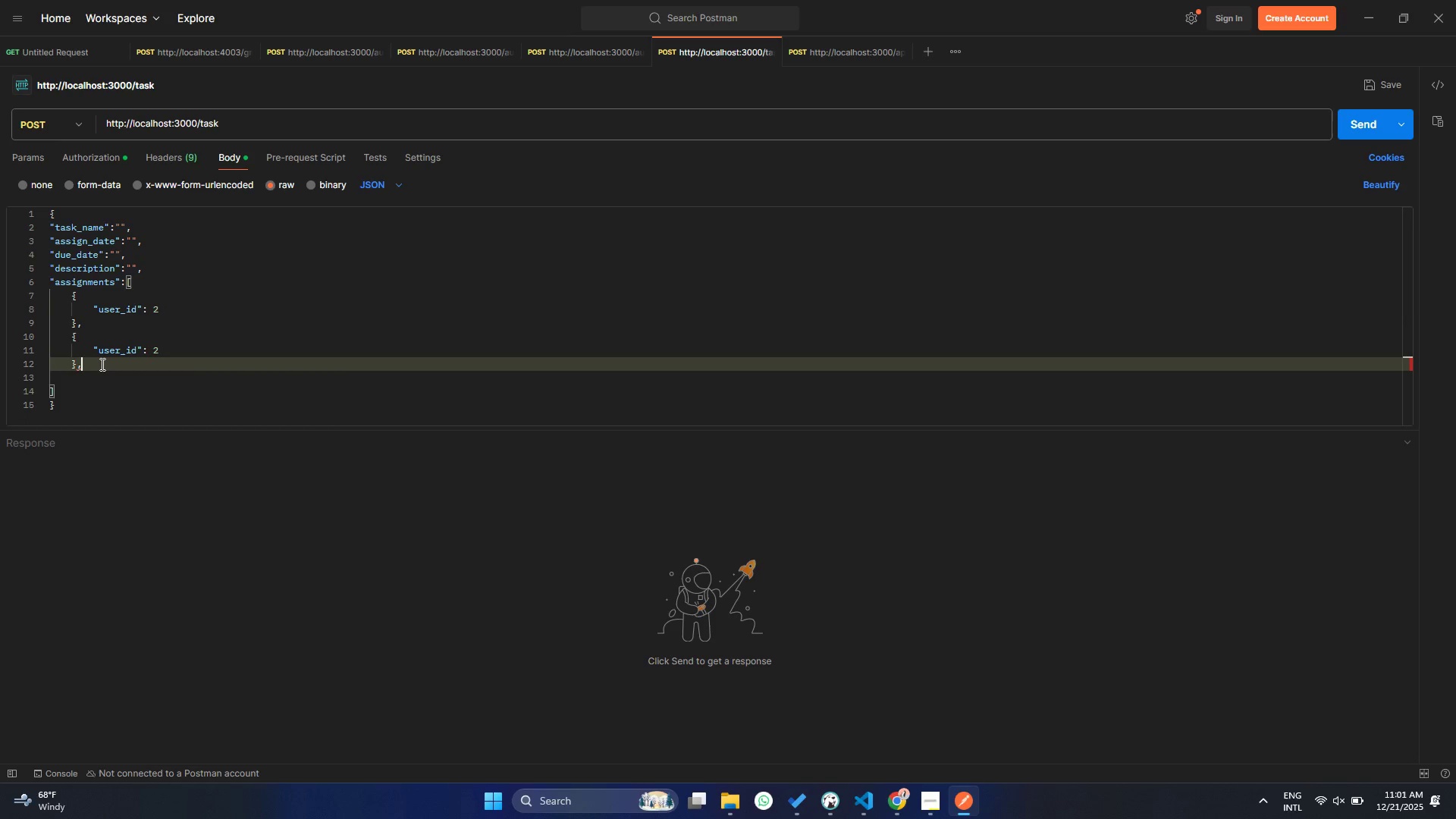 
key(Backspace)
 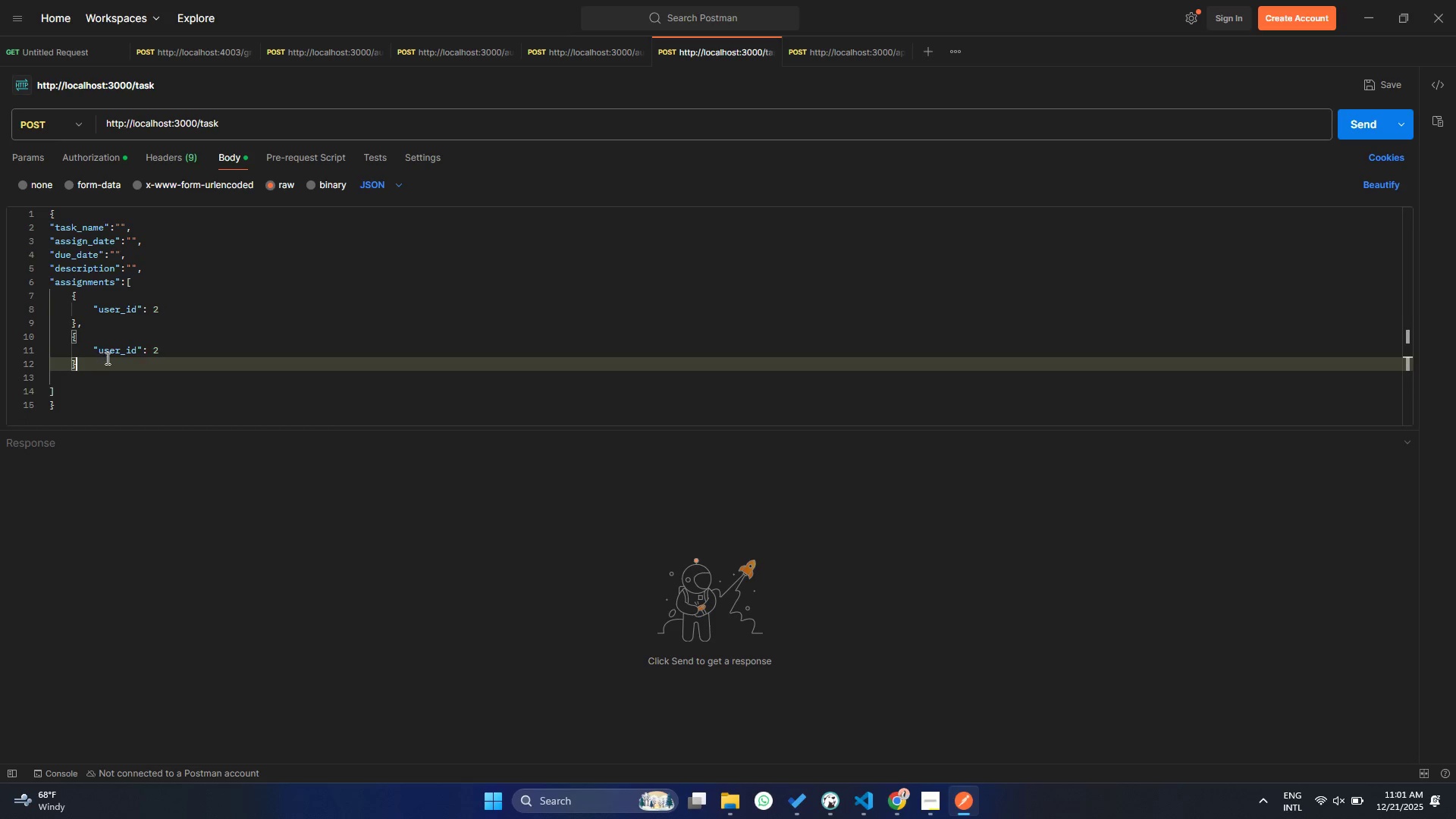 
double_click([109, 353])
 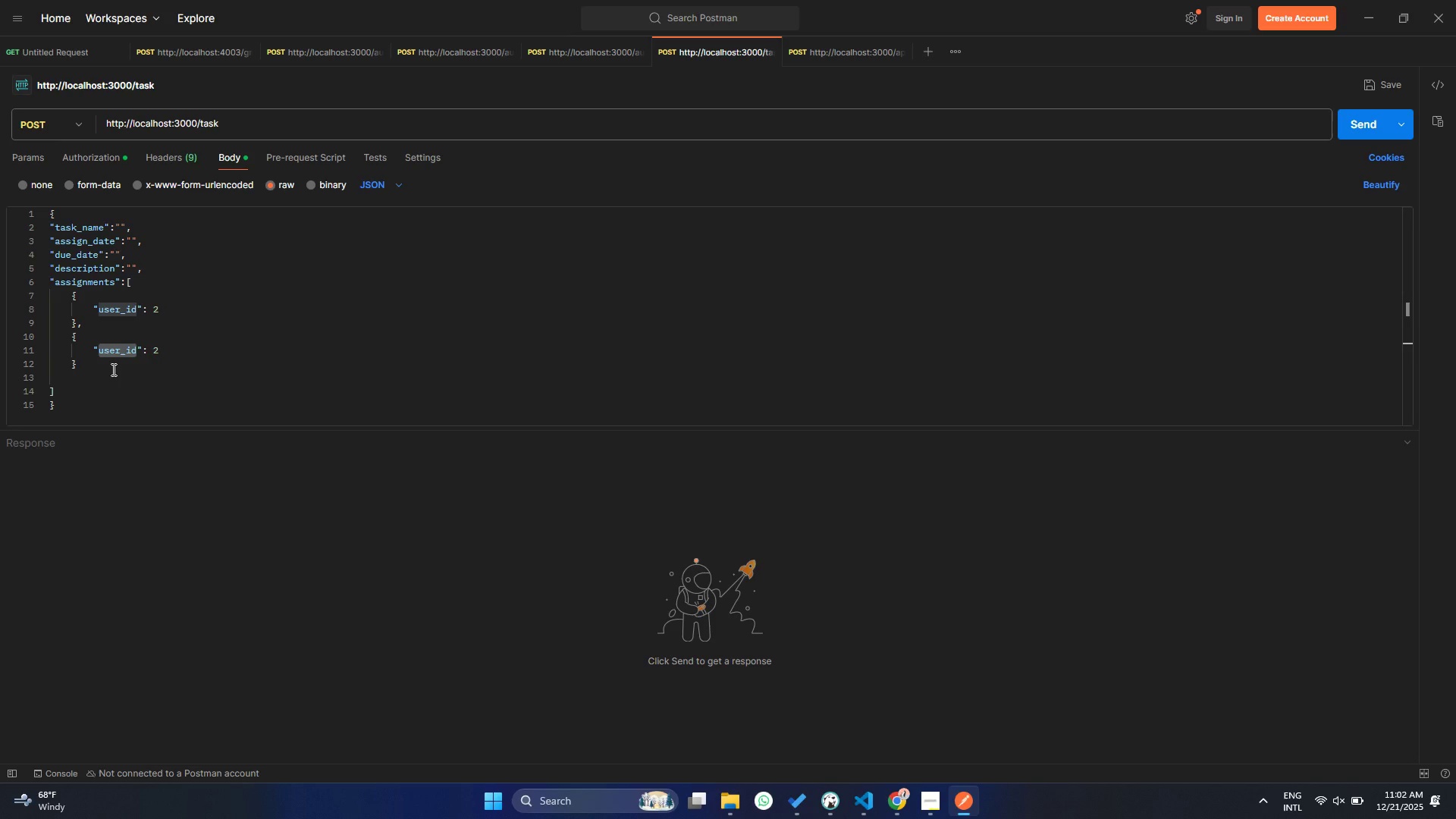 
wait(10.64)
 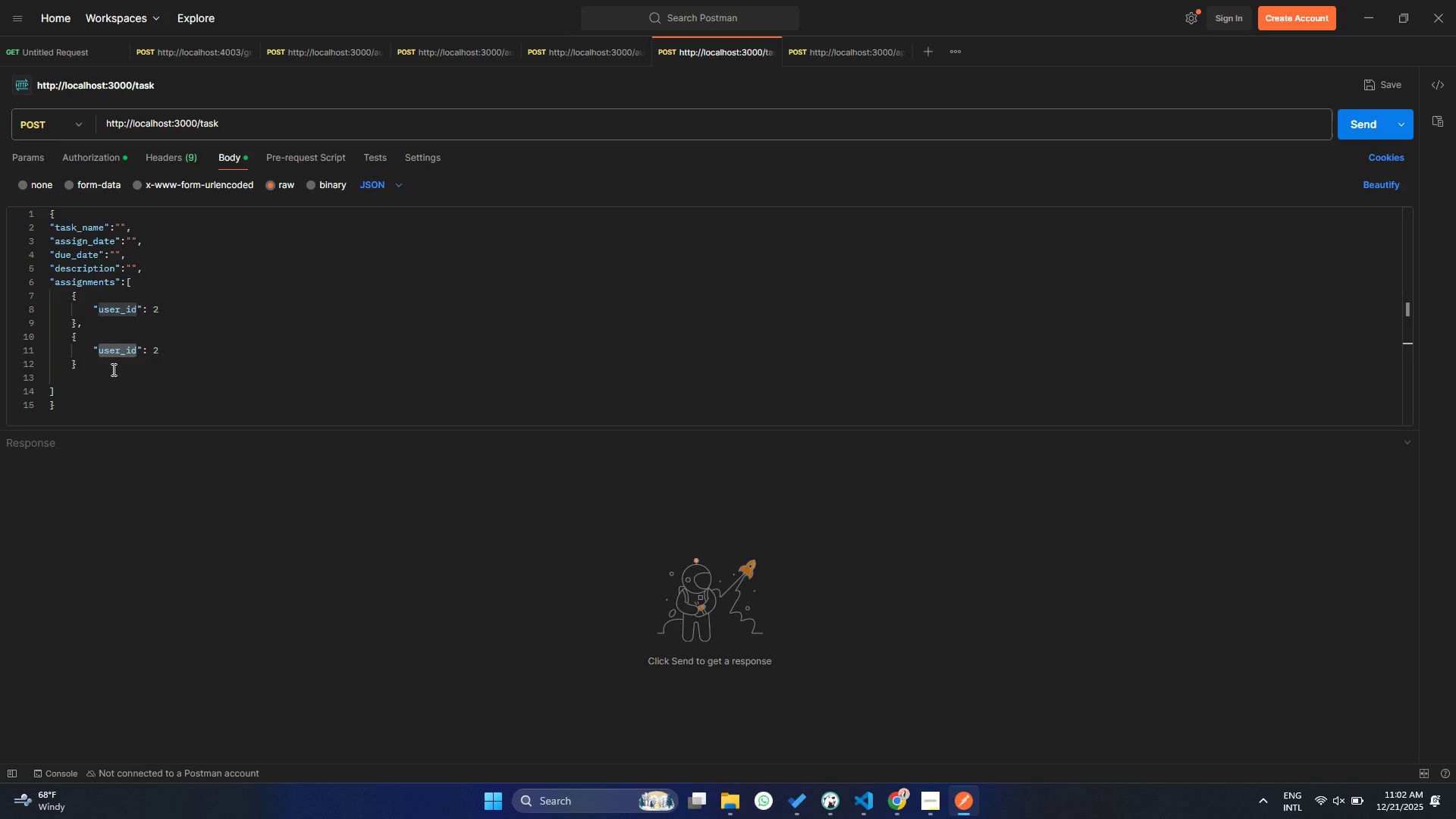 
left_click_drag(start_coordinate=[969, 14], to_coordinate=[46, 440])
 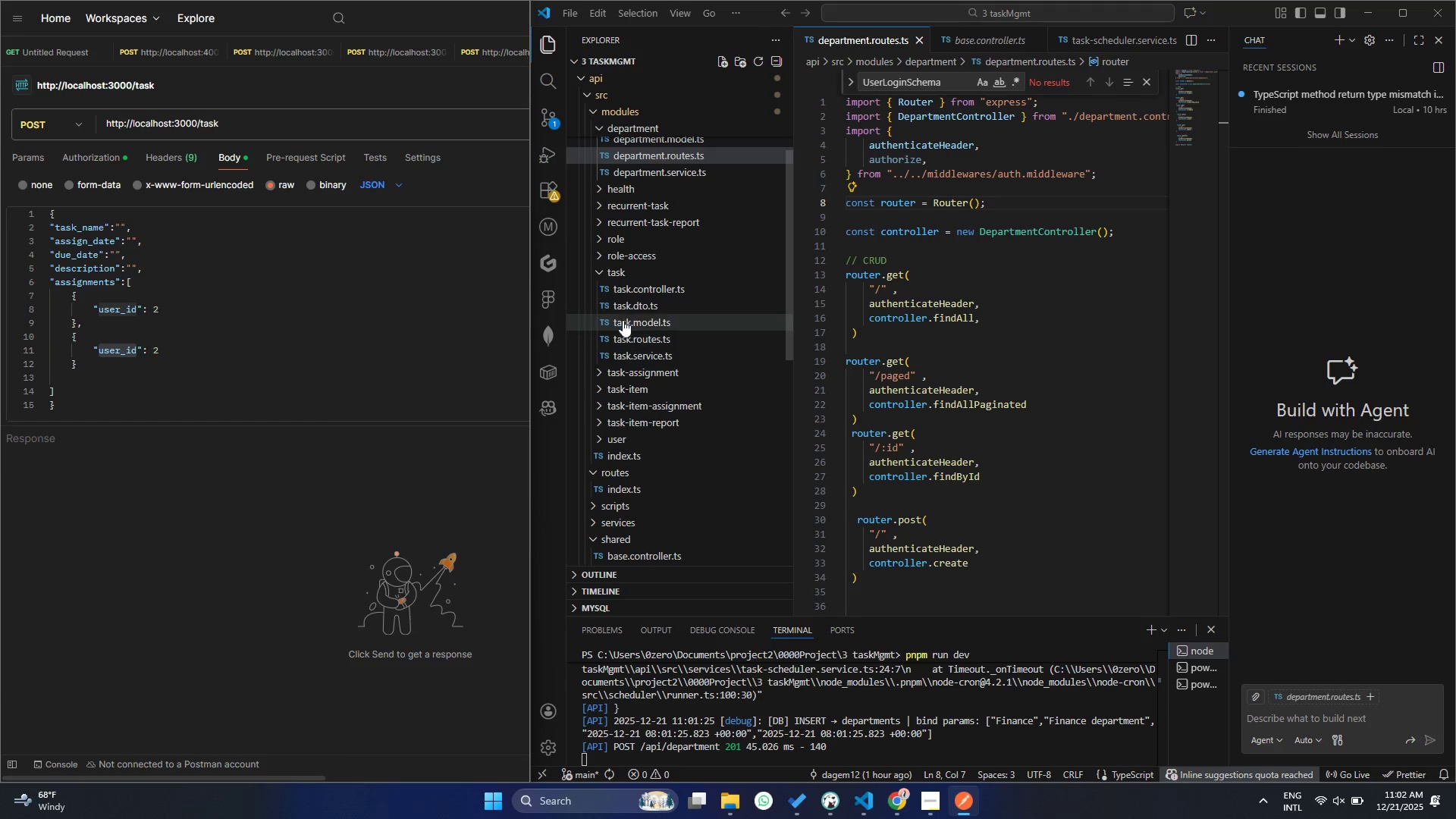 
wait(5.23)
 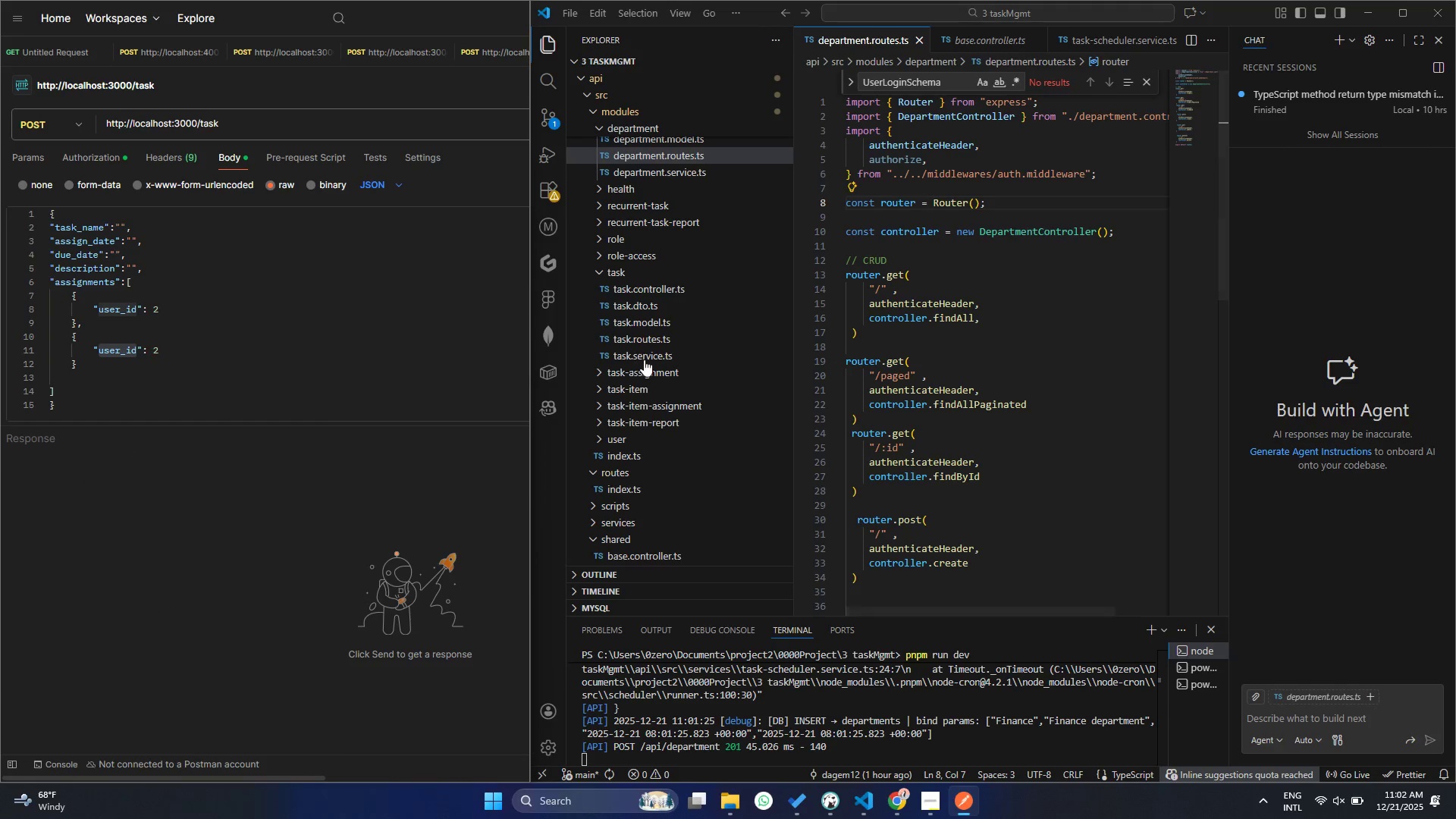 
left_click([630, 318])
 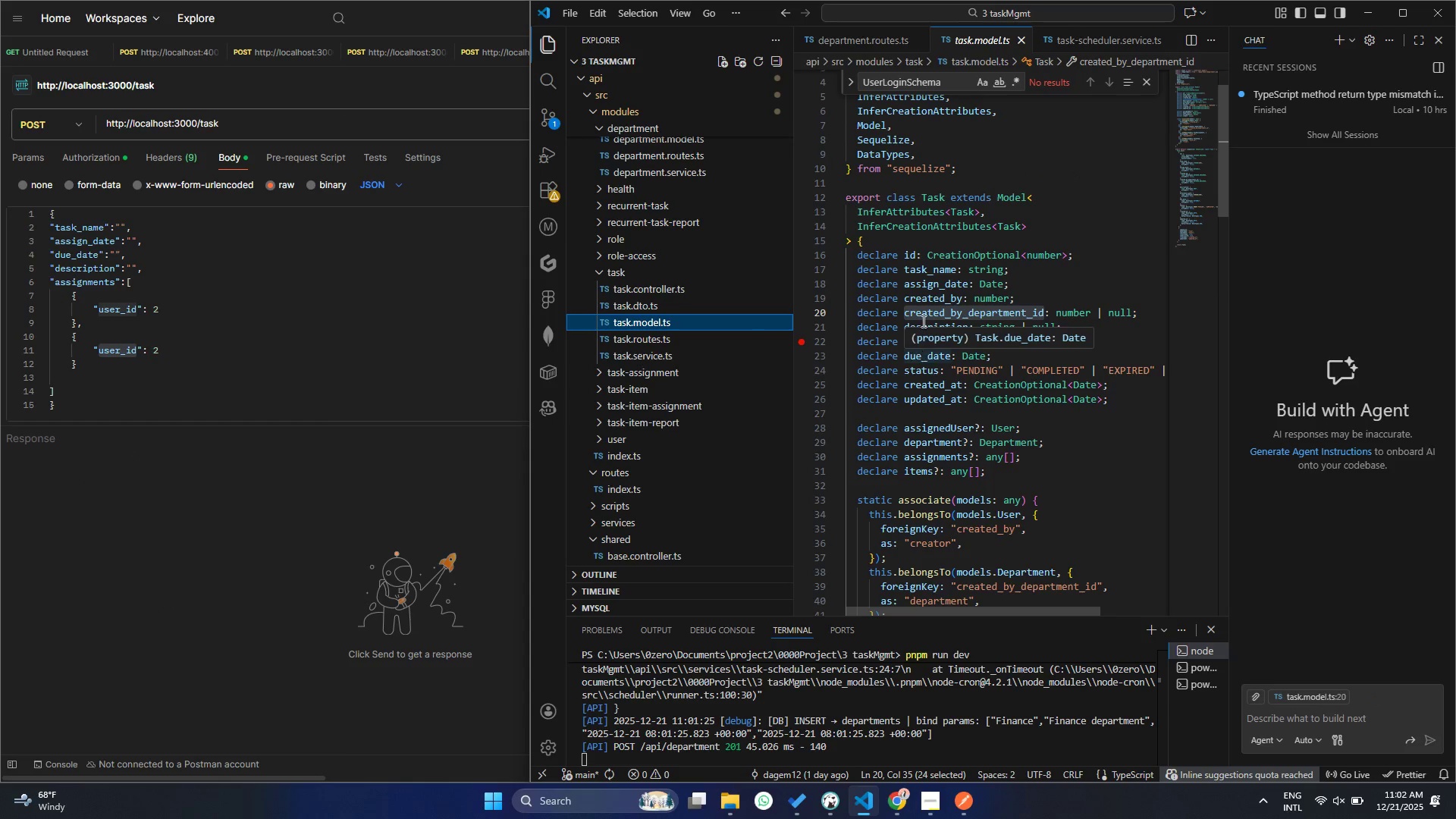 
double_click([941, 315])
 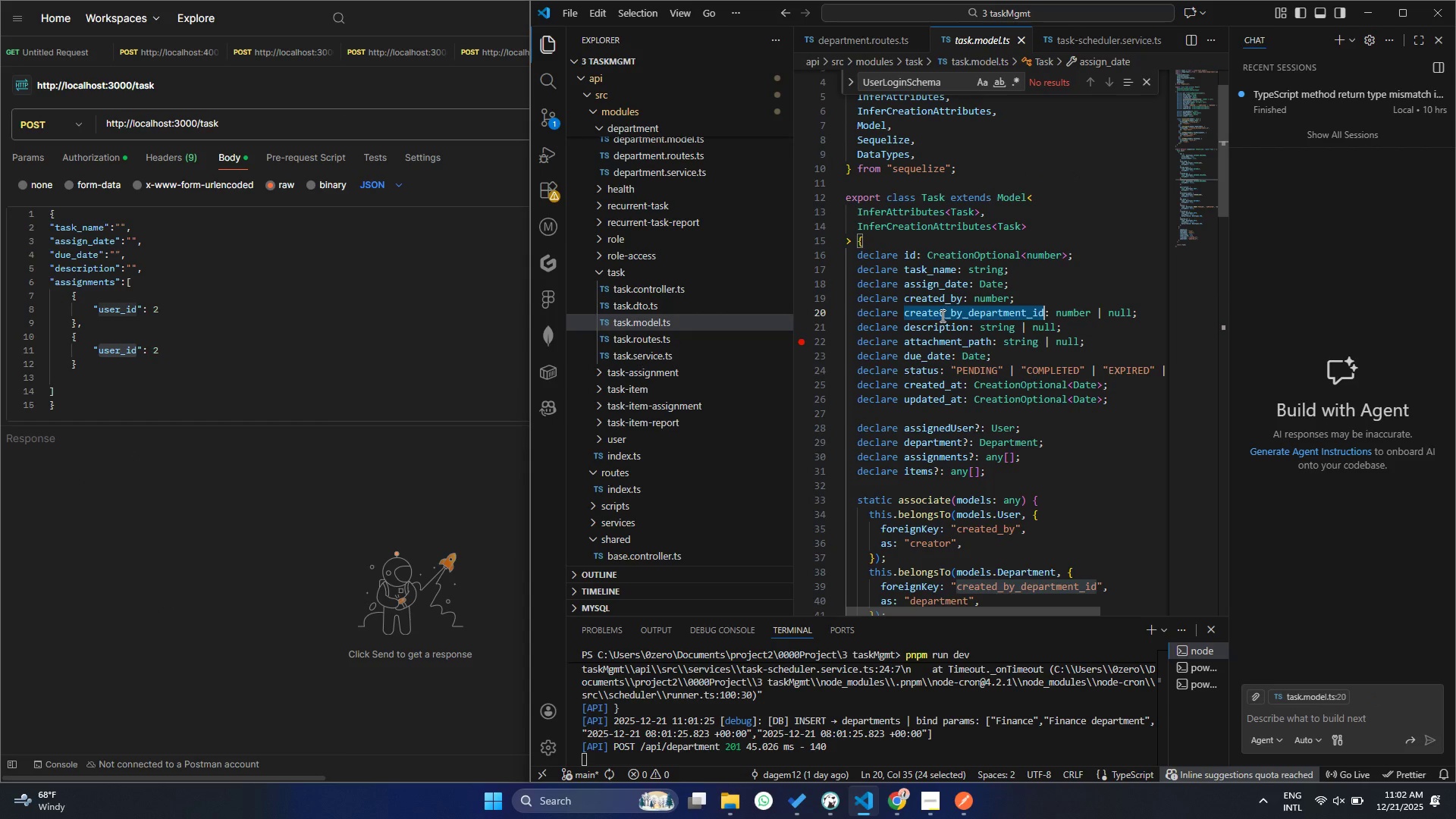 
triple_click([941, 315])
 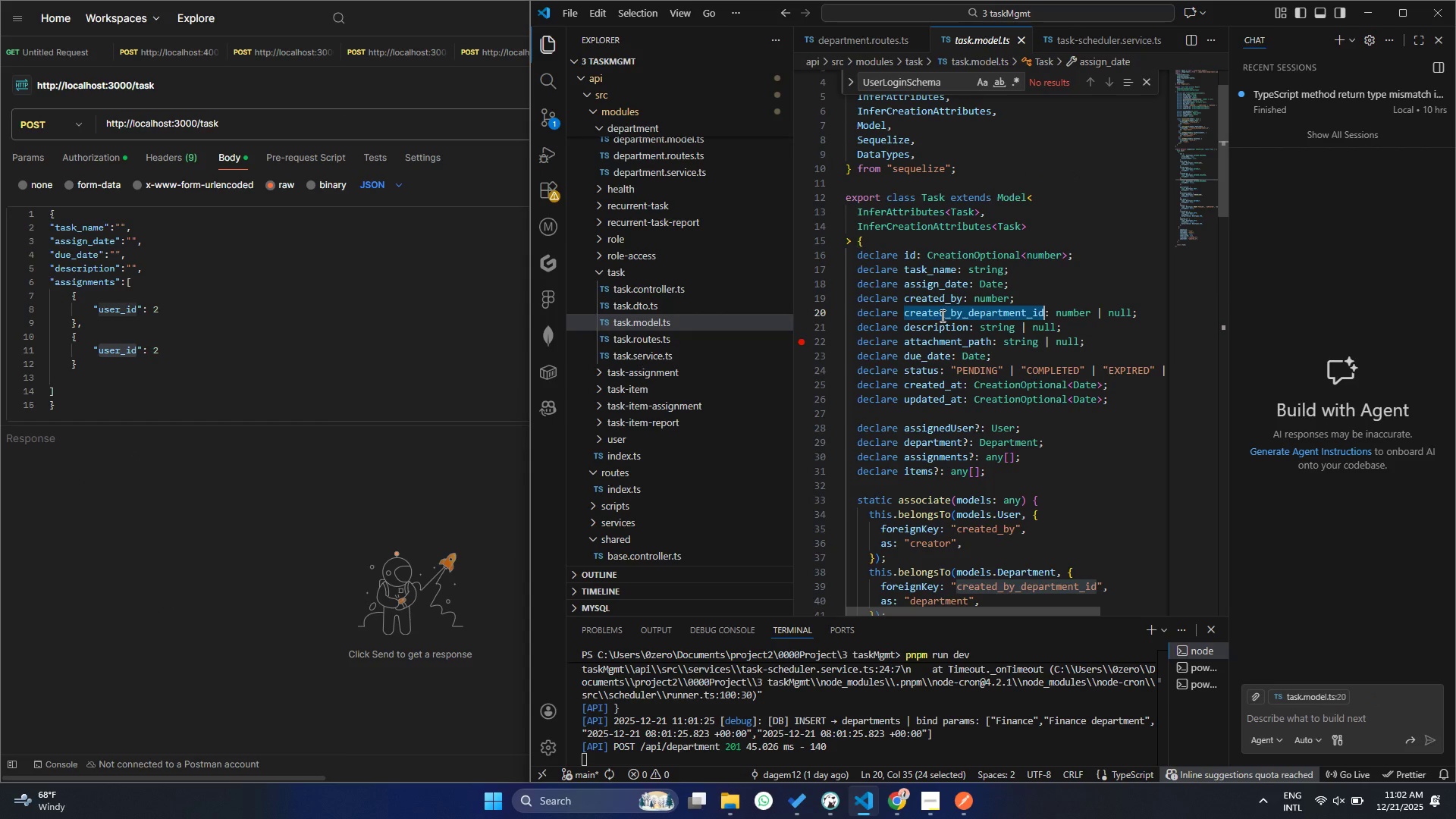 
key(Control+ControlLeft)
 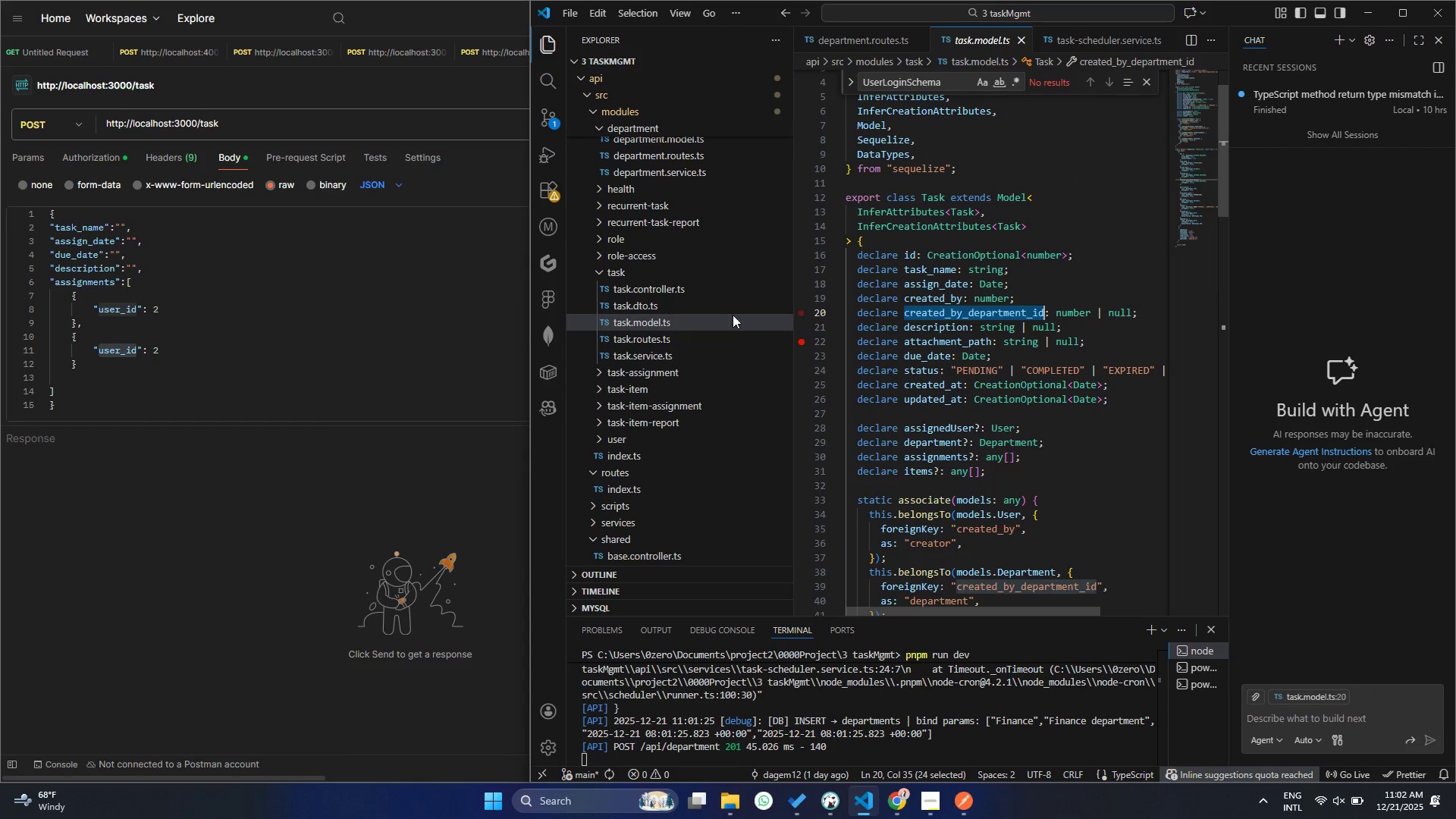 
key(Control+C)
 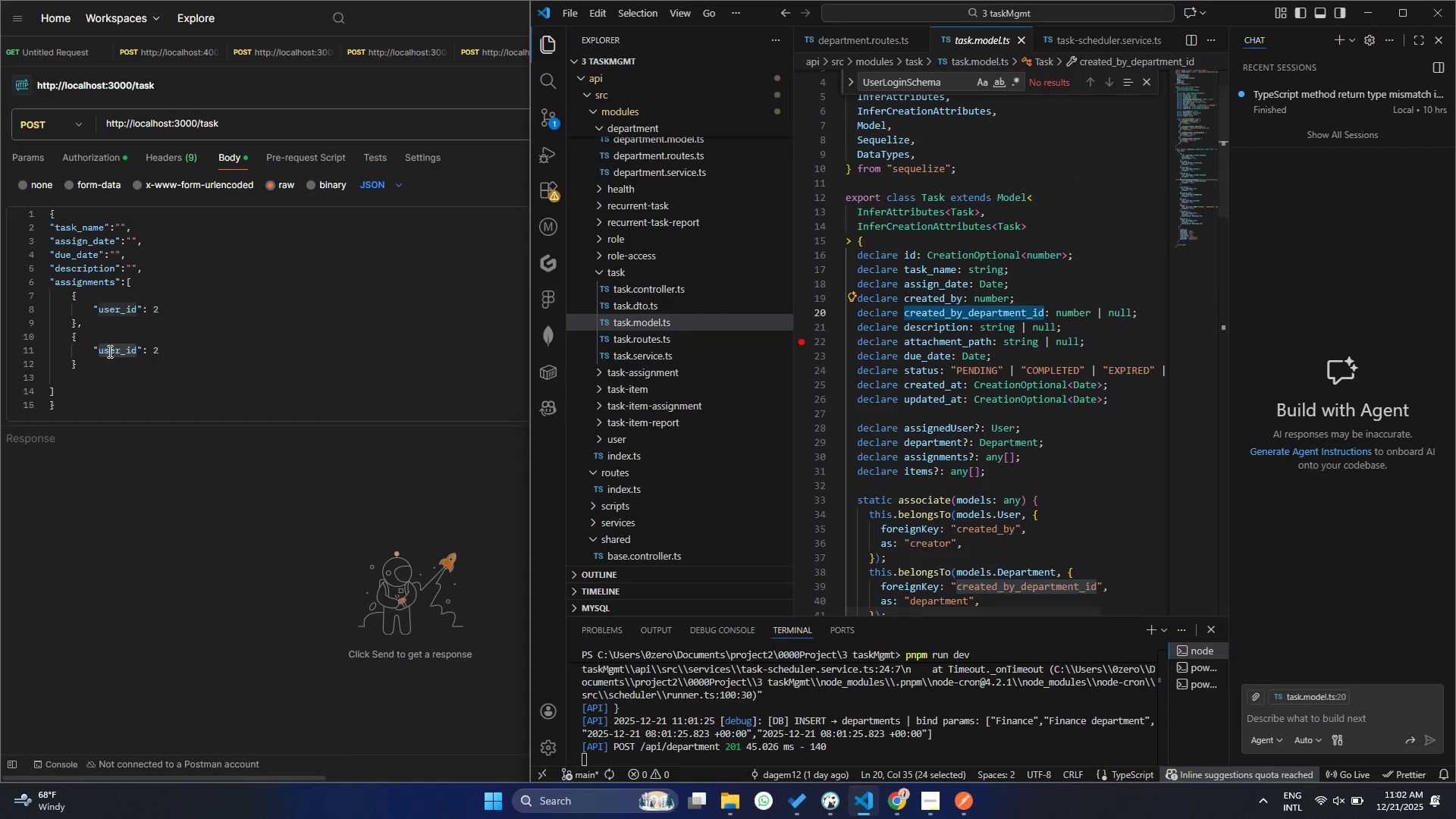 
double_click([108, 351])
 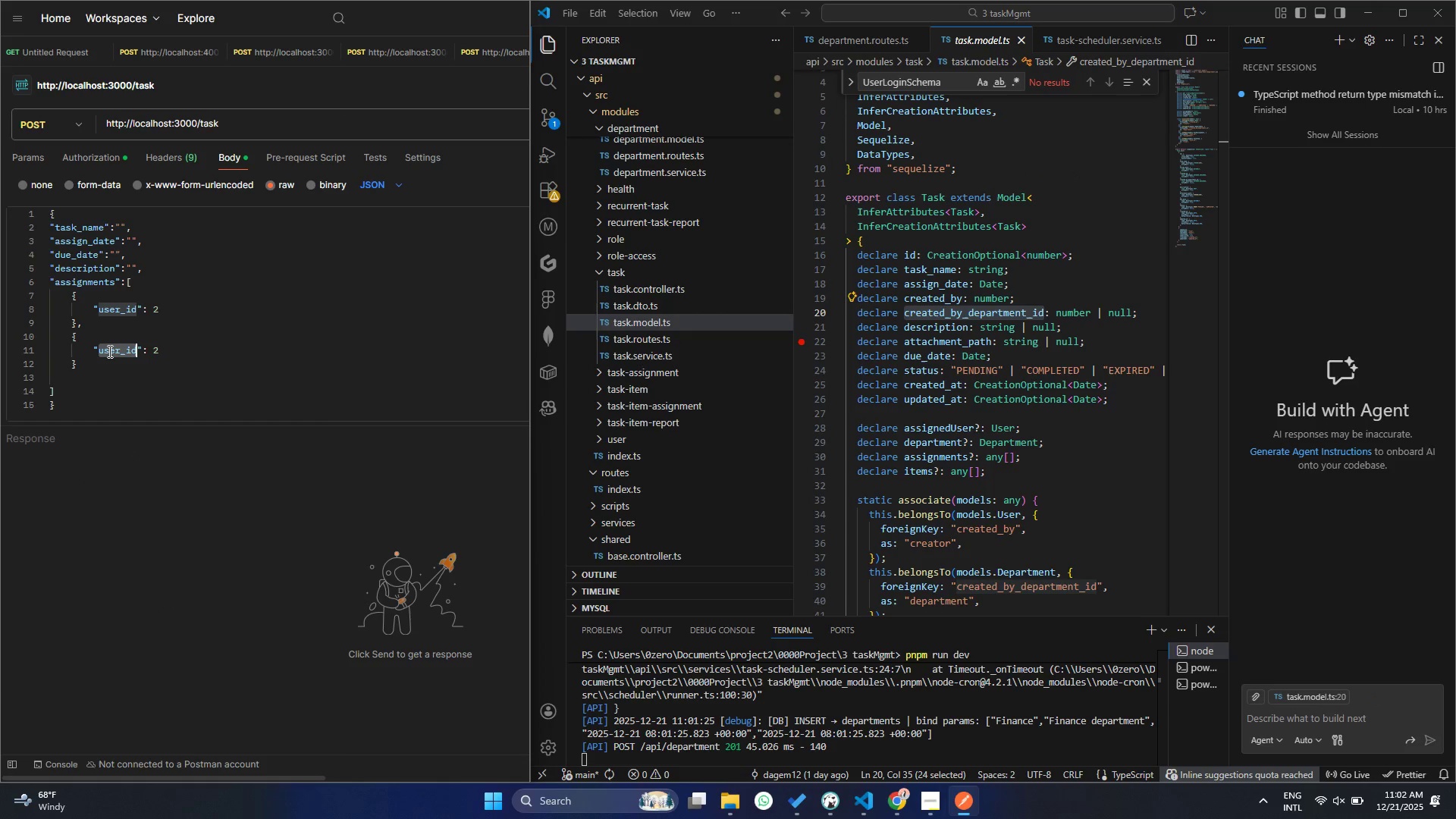 
hold_key(key=ControlLeft, duration=1.5)
 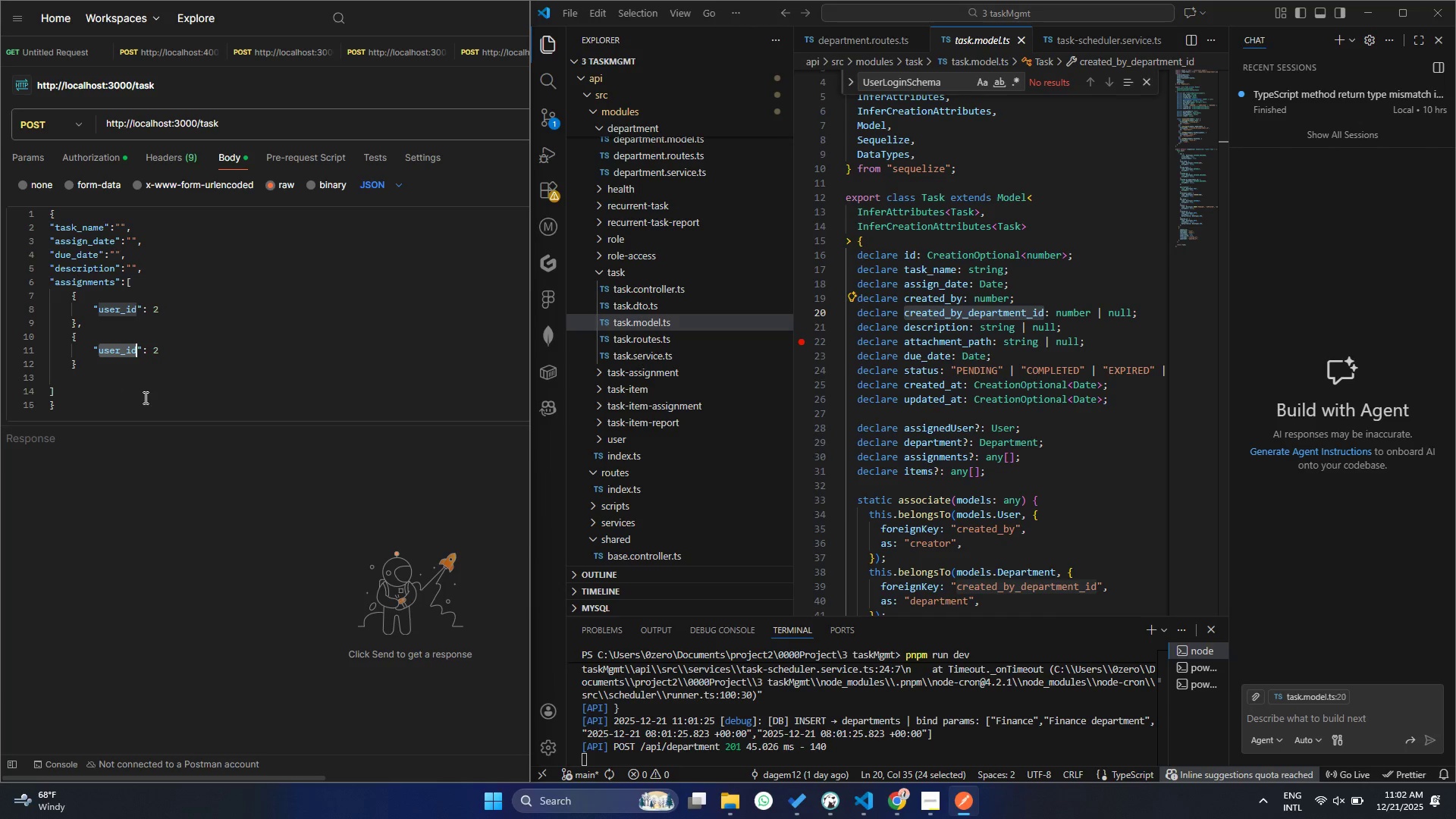 
hold_key(key=ControlLeft, duration=0.97)
 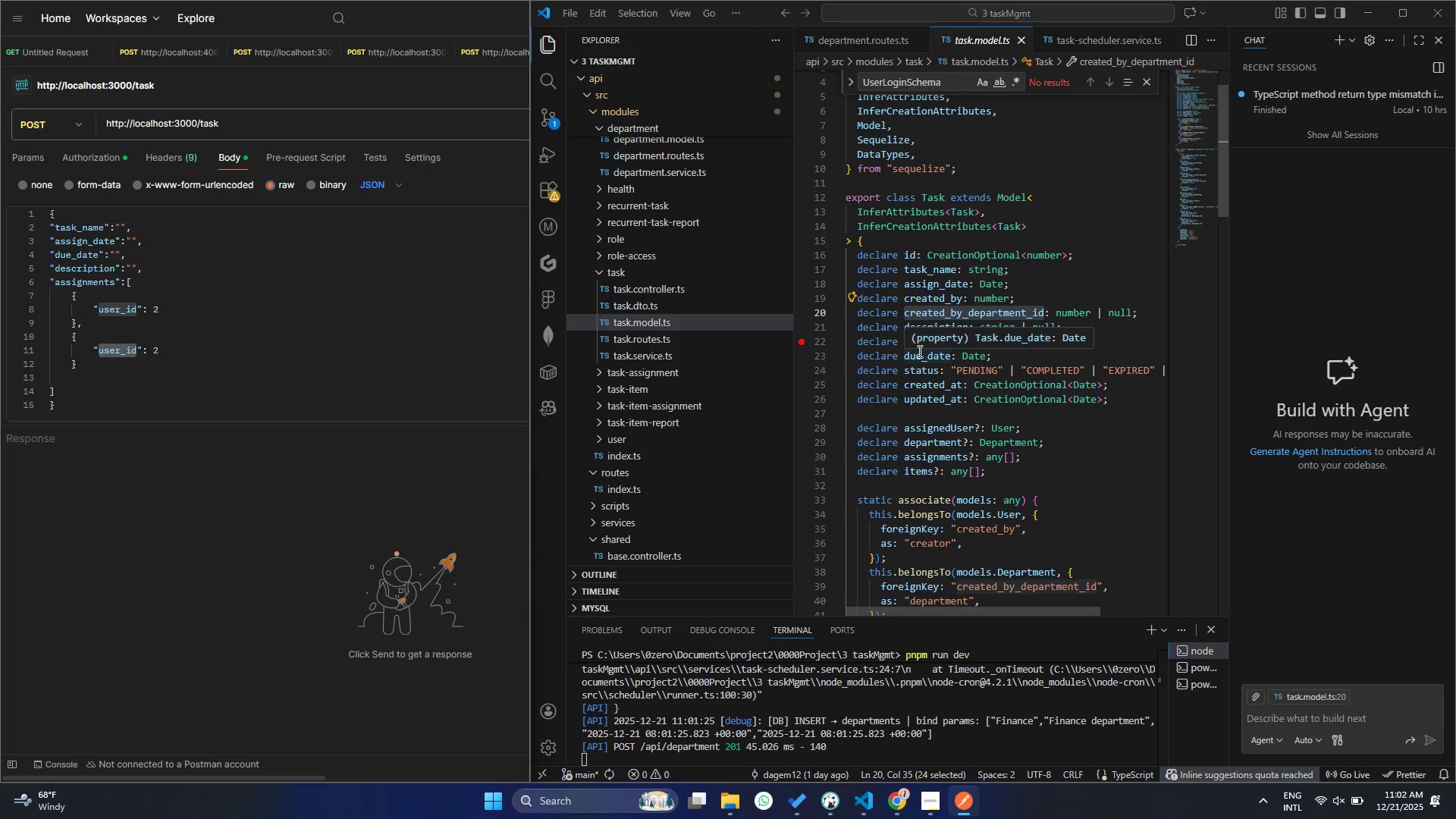 
wait(15.03)
 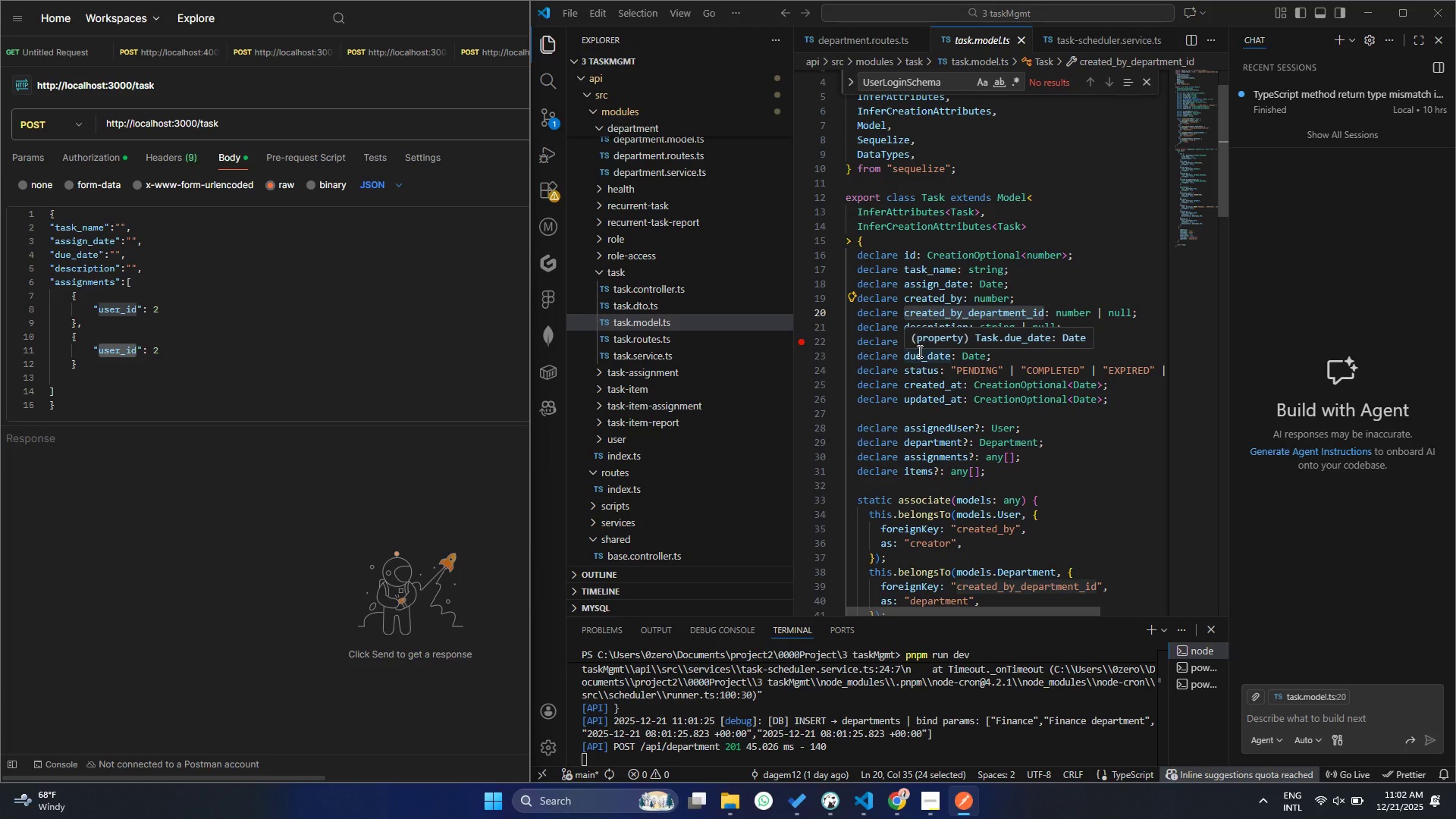 
key(Control+ControlLeft)
 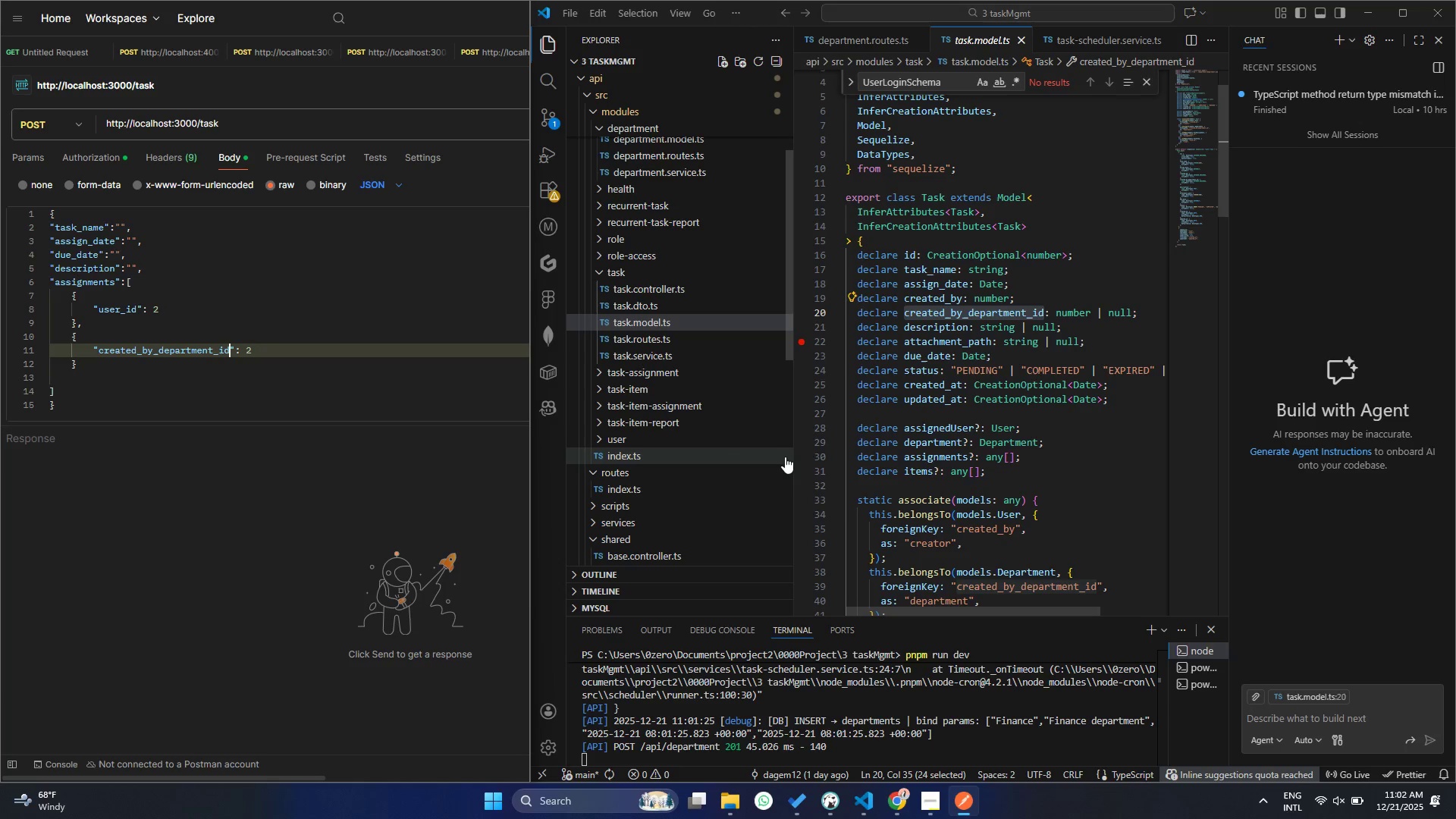 
key(Control+V)
 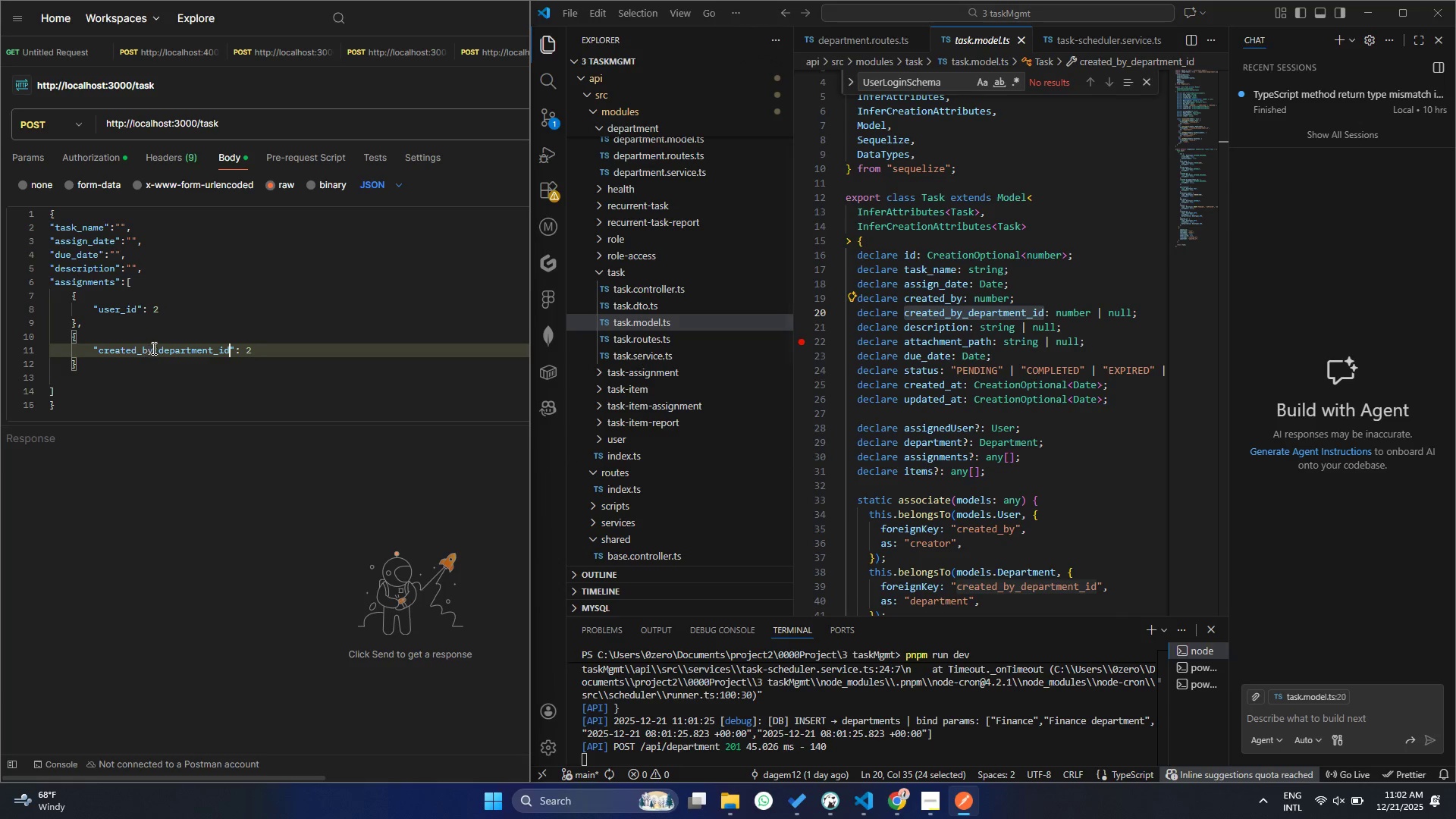 
left_click_drag(start_coordinate=[158, 350], to_coordinate=[100, 356])
 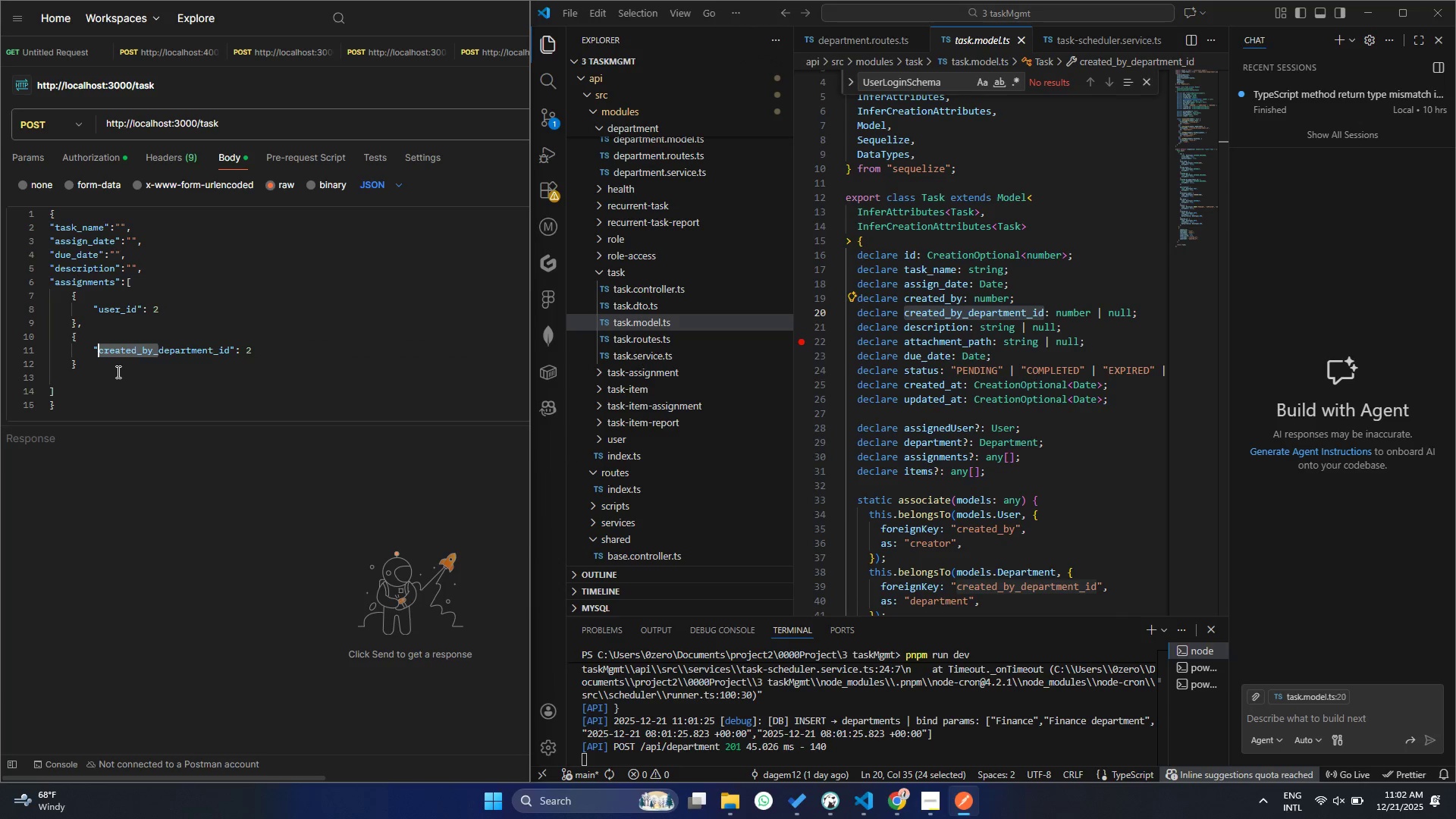 
key(Backspace)
 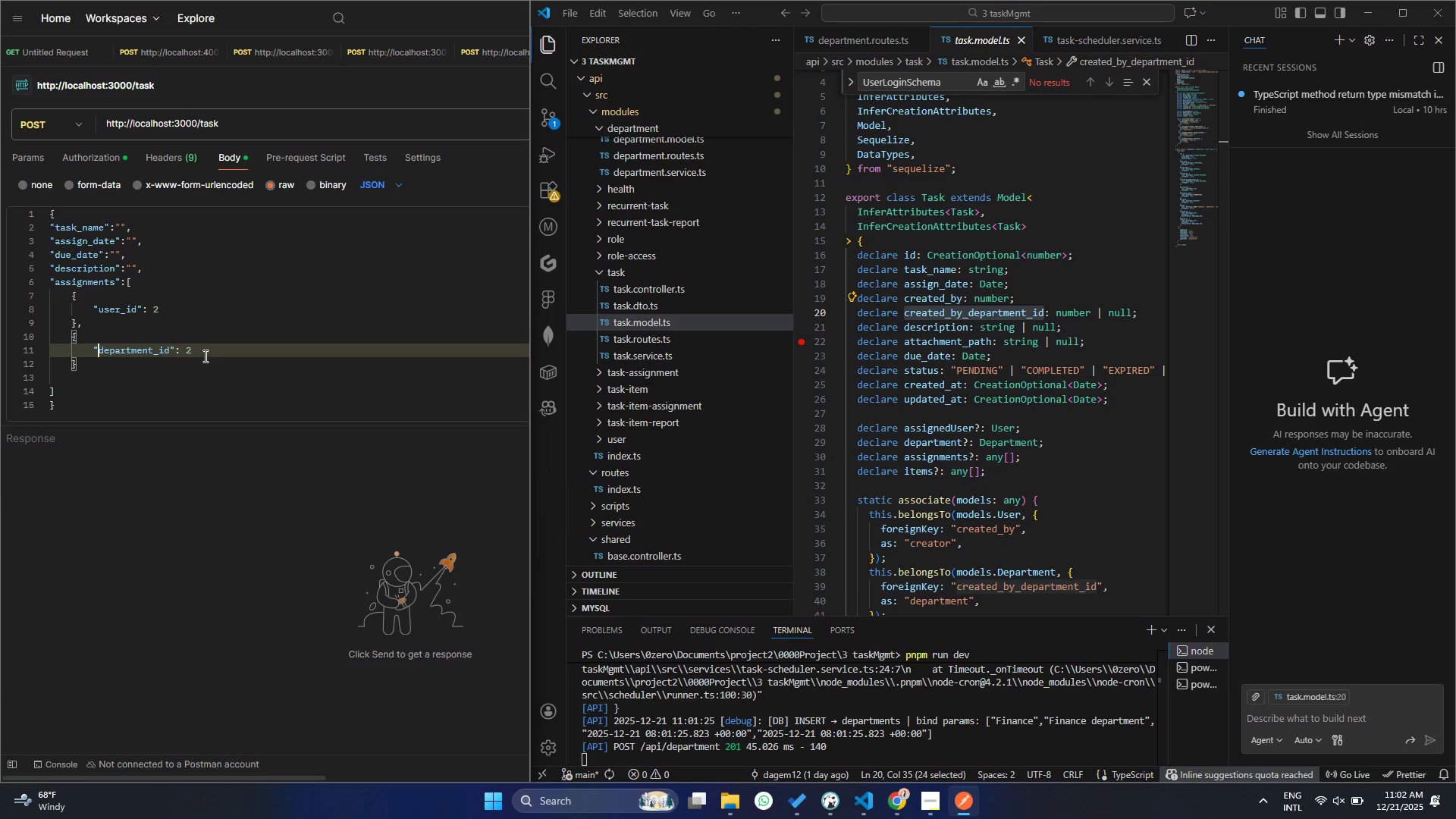 
left_click([201, 352])
 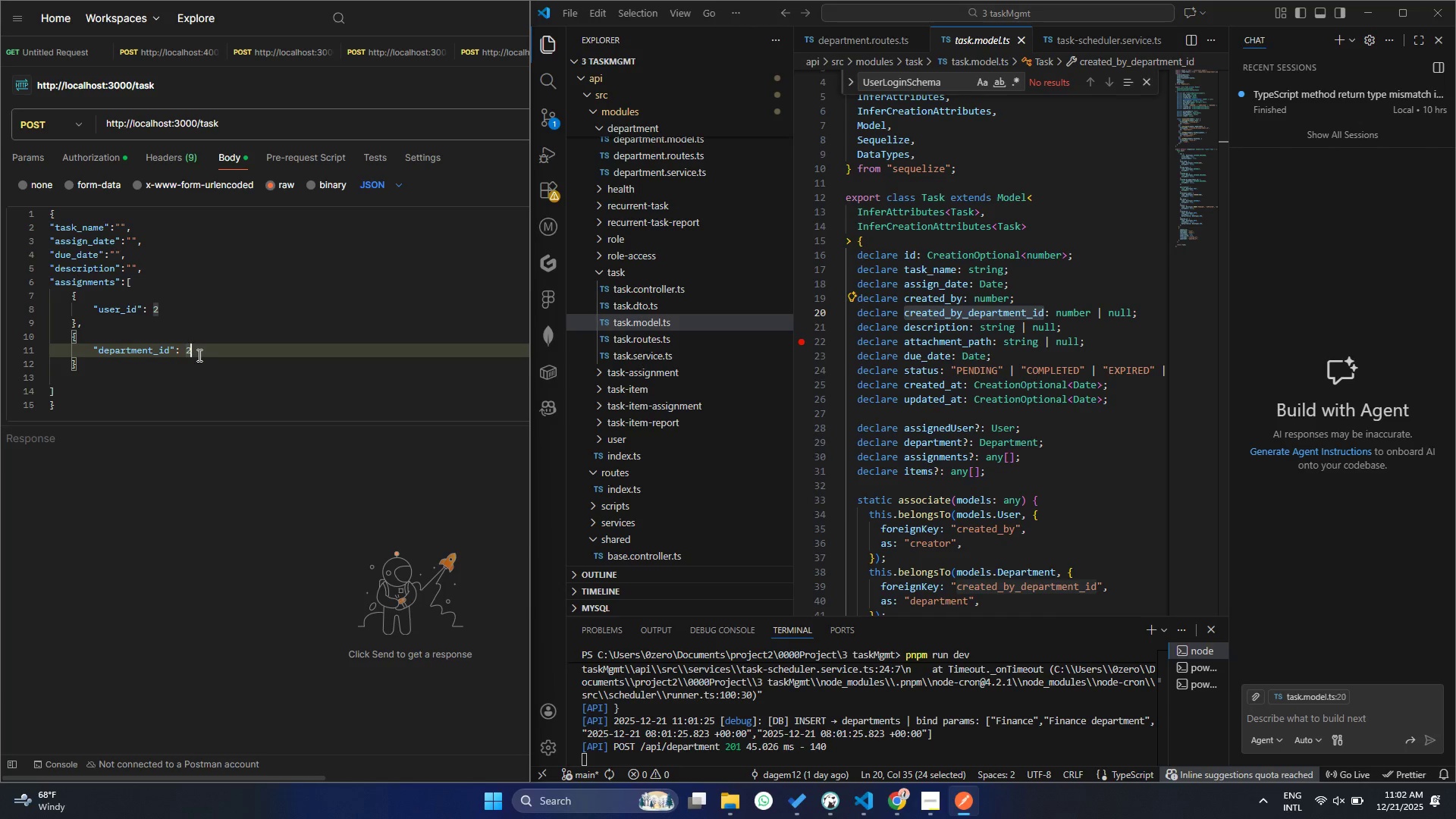 
key(Backspace)
 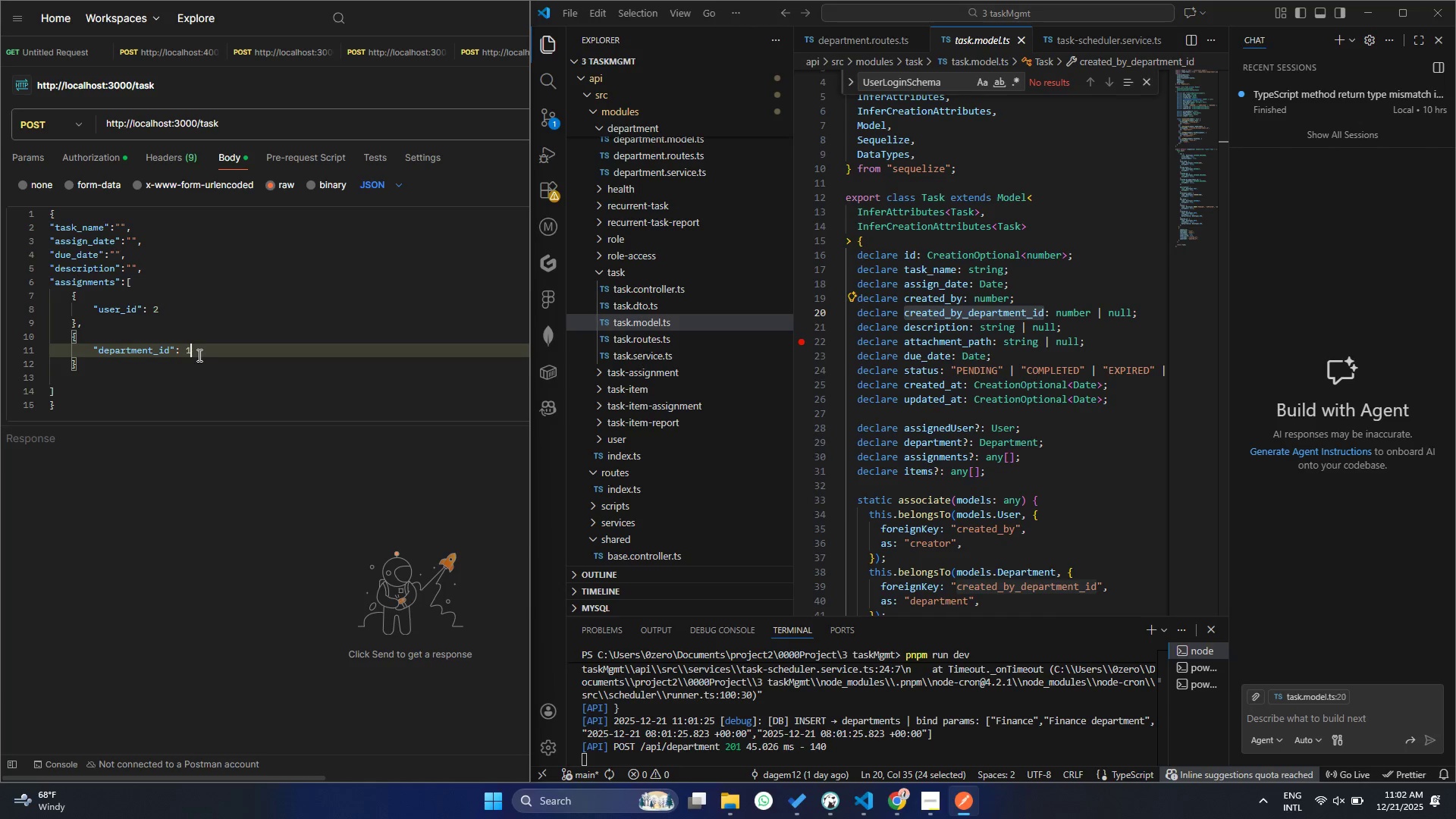 
key(1)
 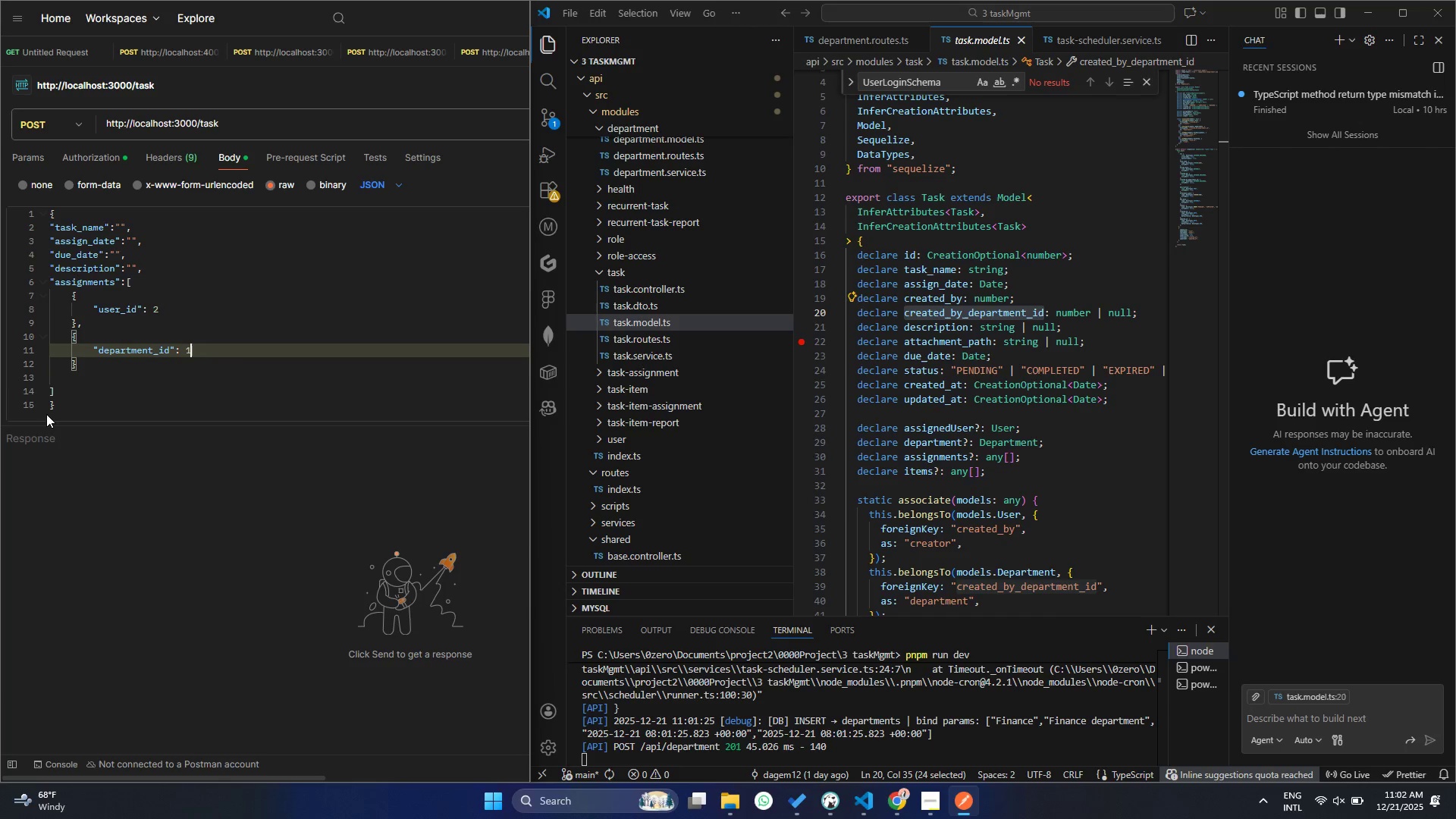 
left_click([58, 391])
 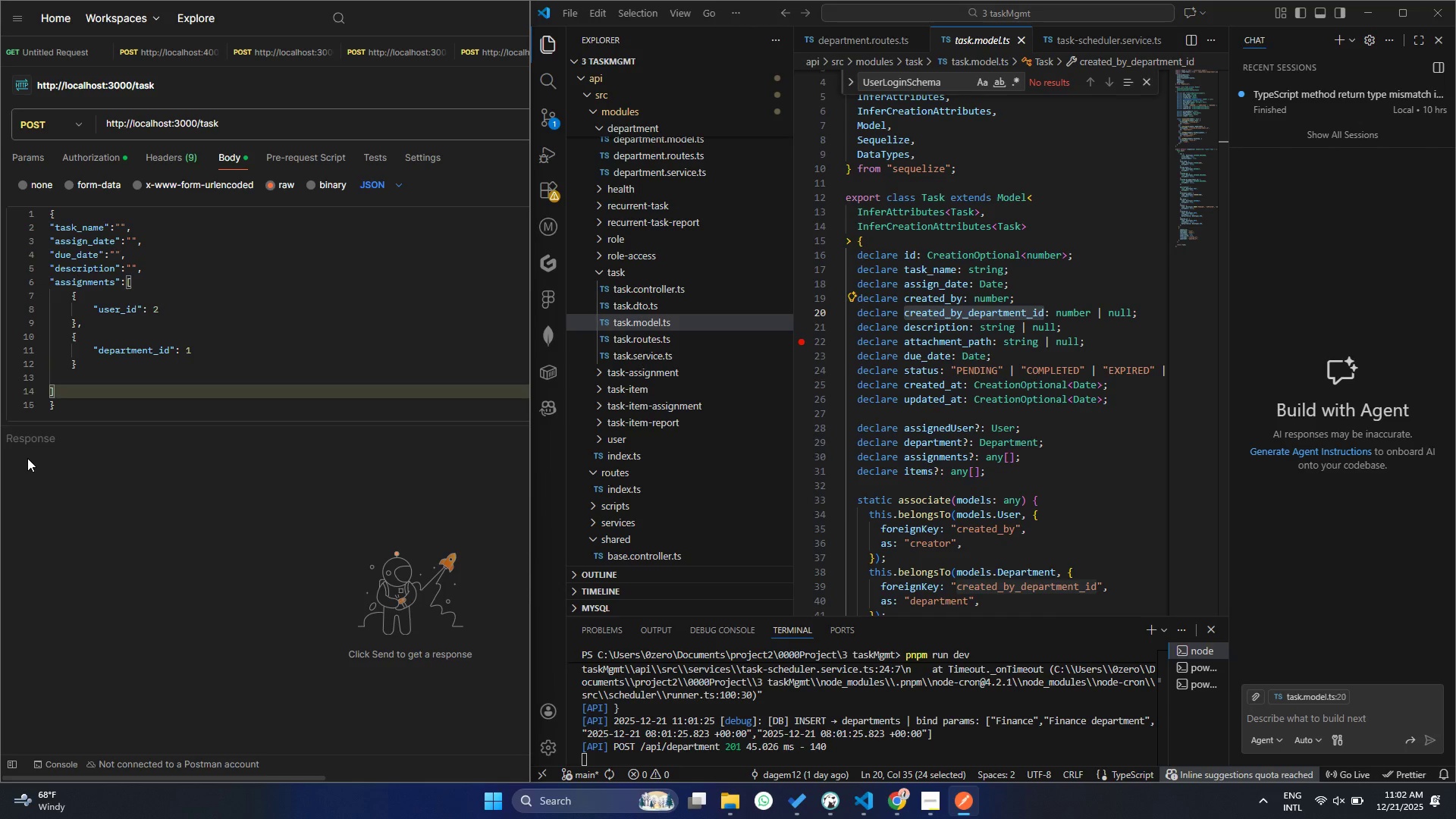 
key(Comma)
 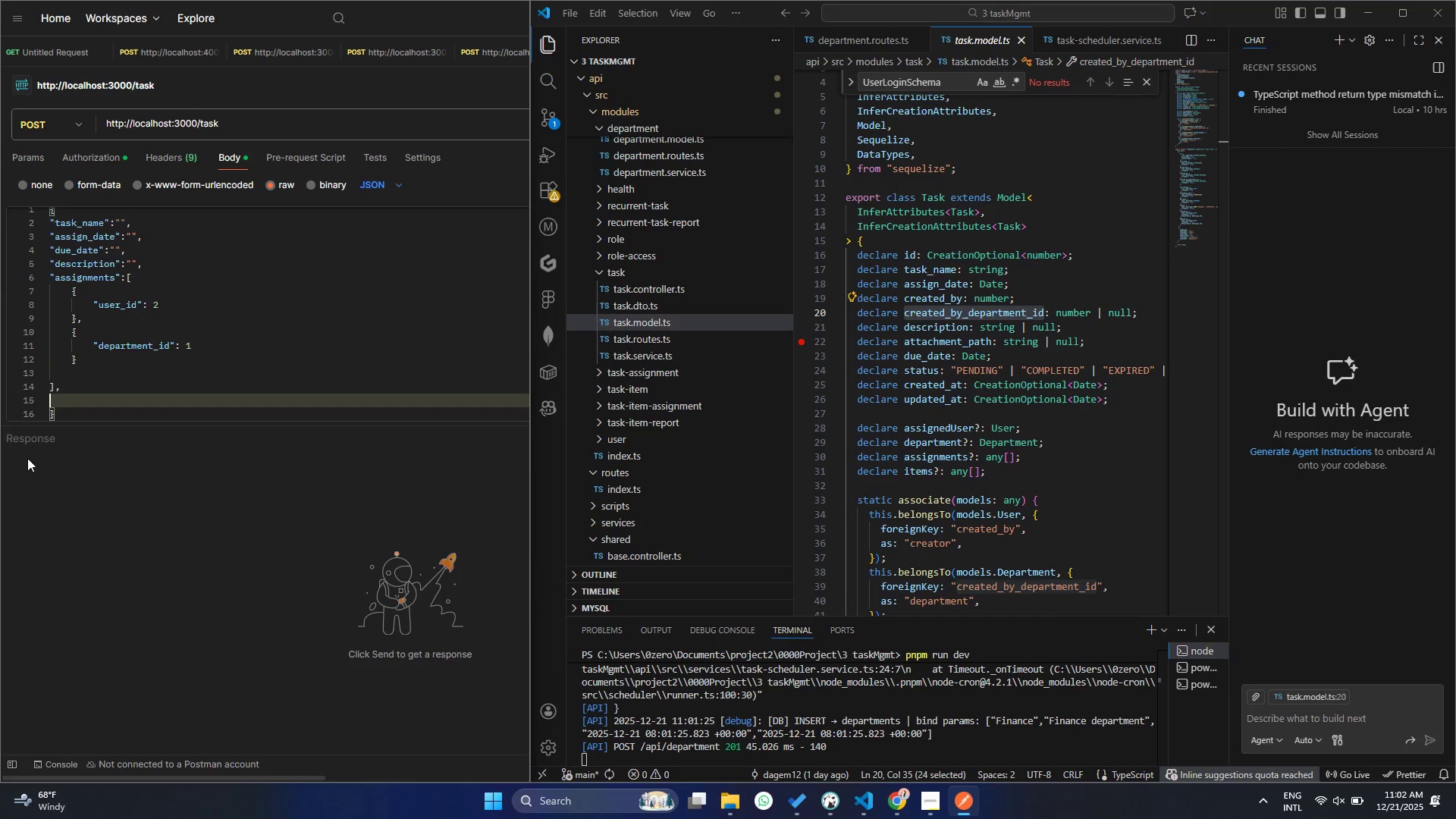 
key(Enter)
 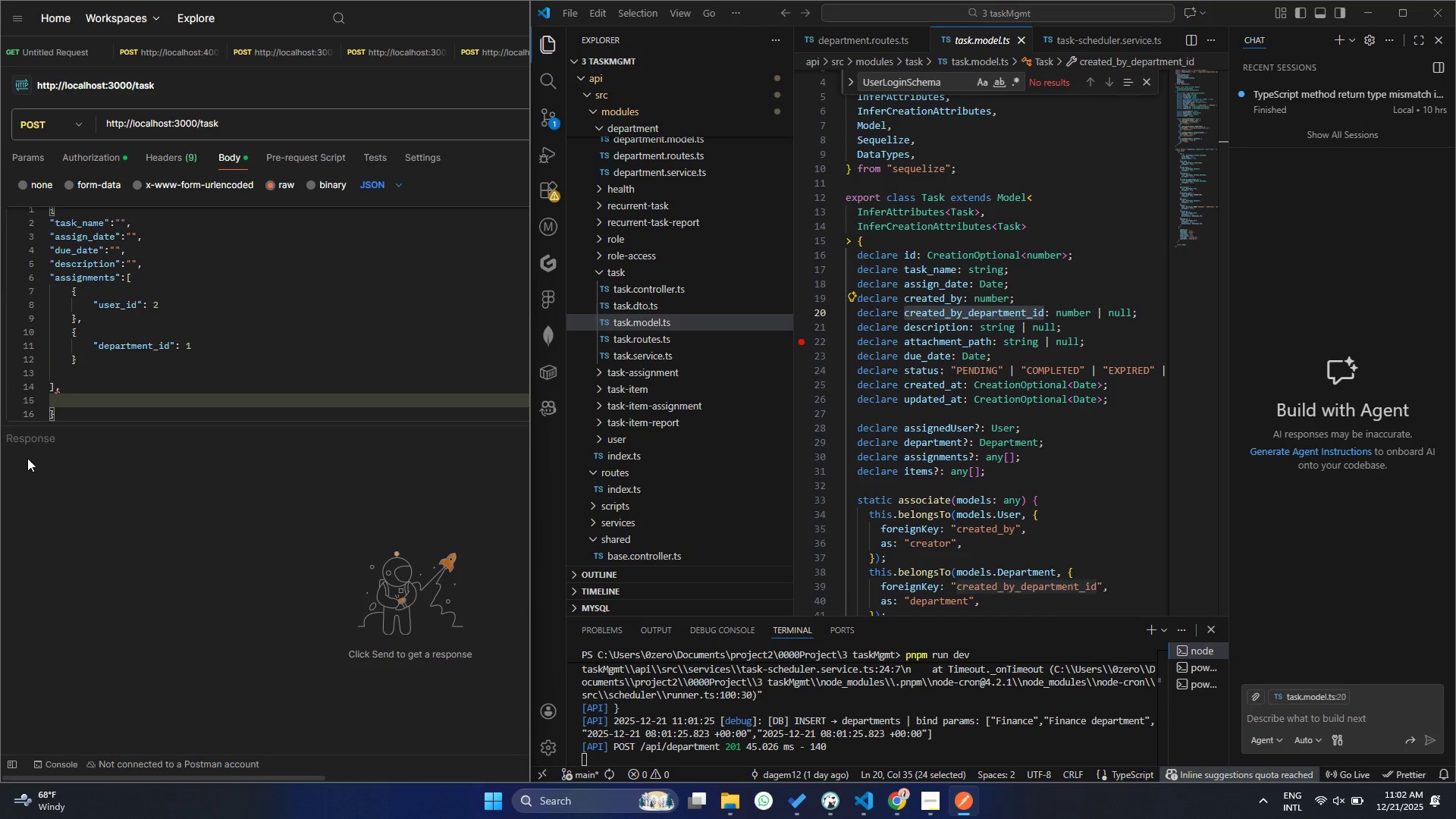 
key(Shift+Quote)
 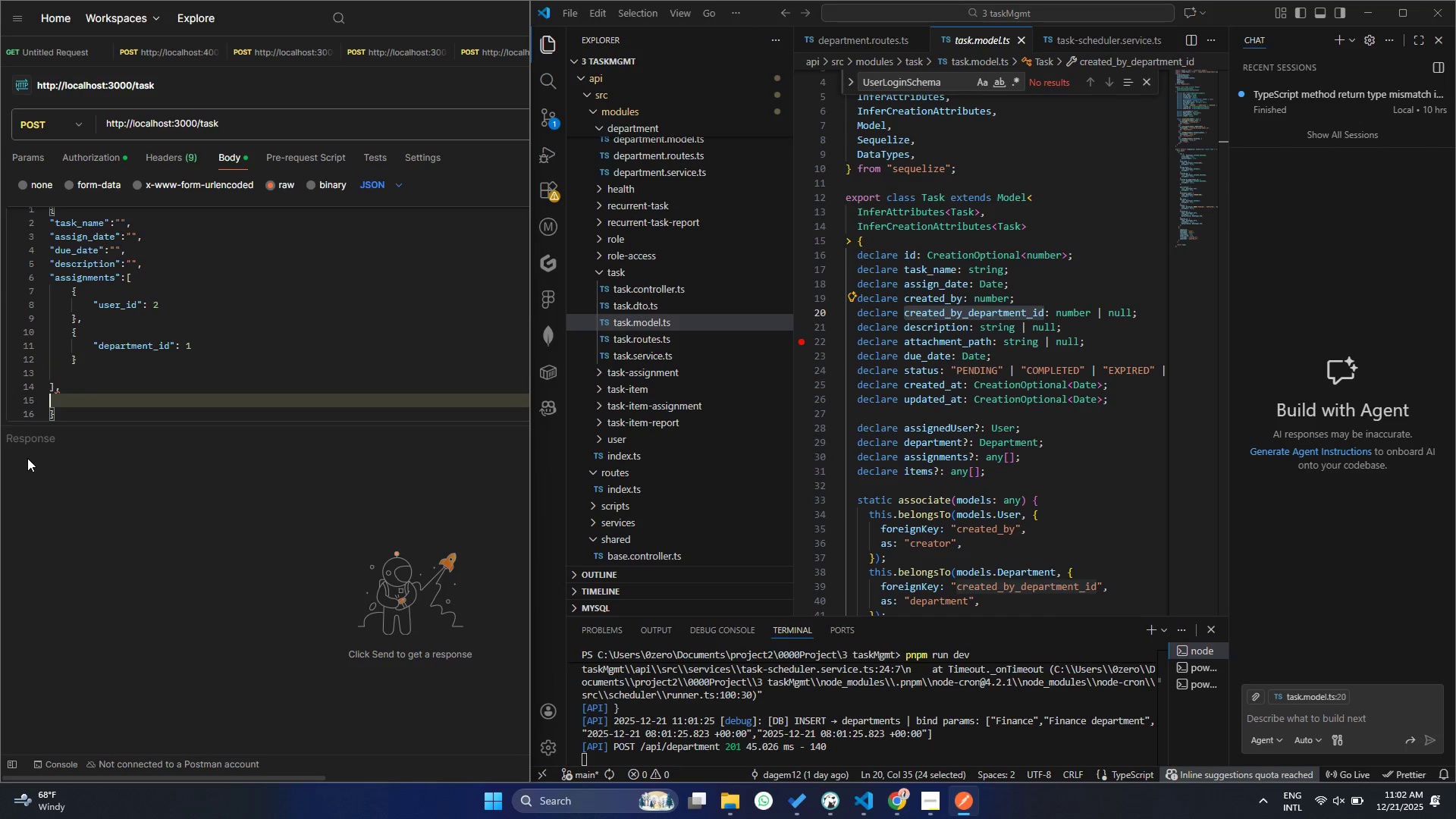 
key(Shift+Quote)
 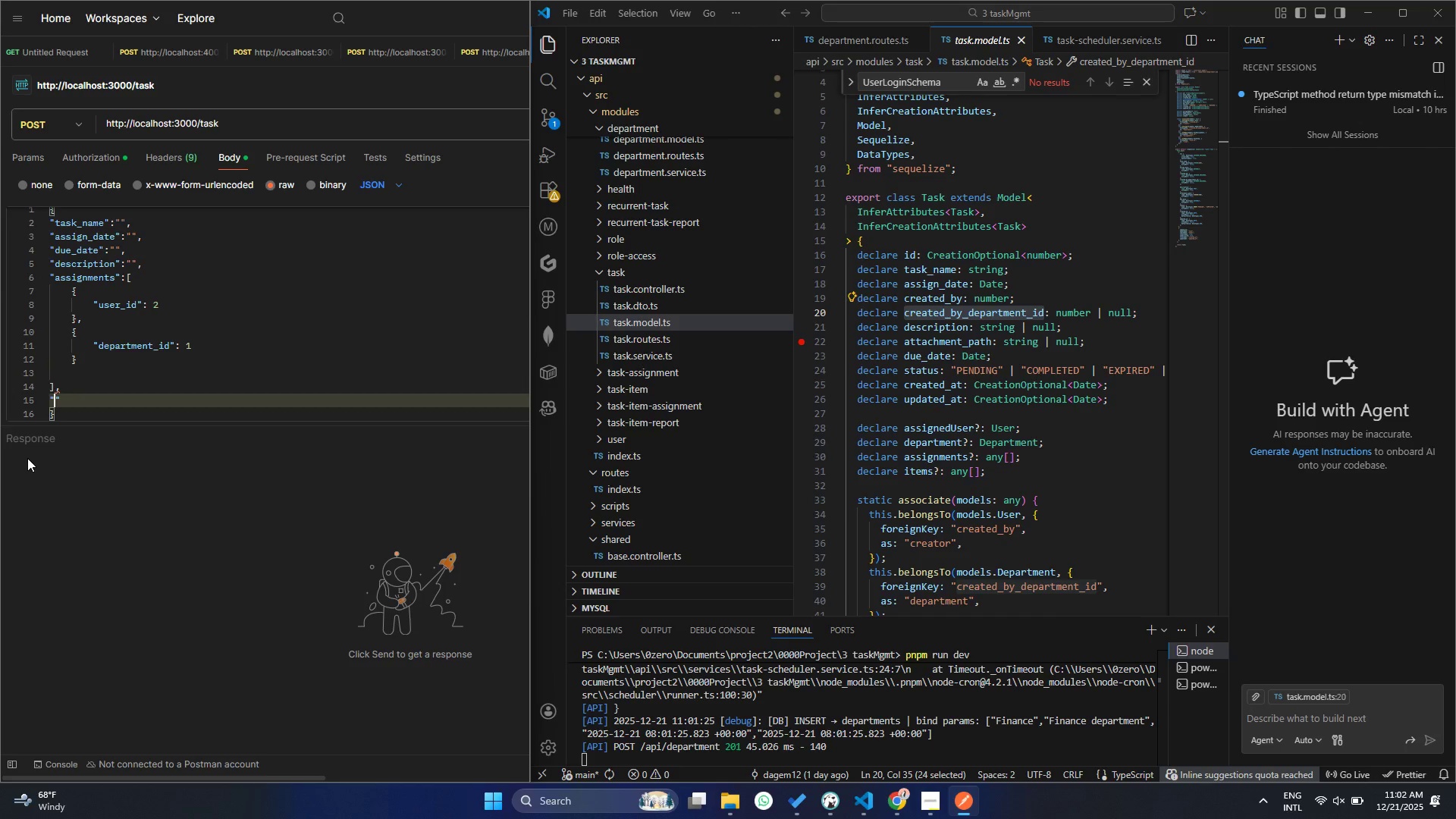 
key(ArrowLeft)
 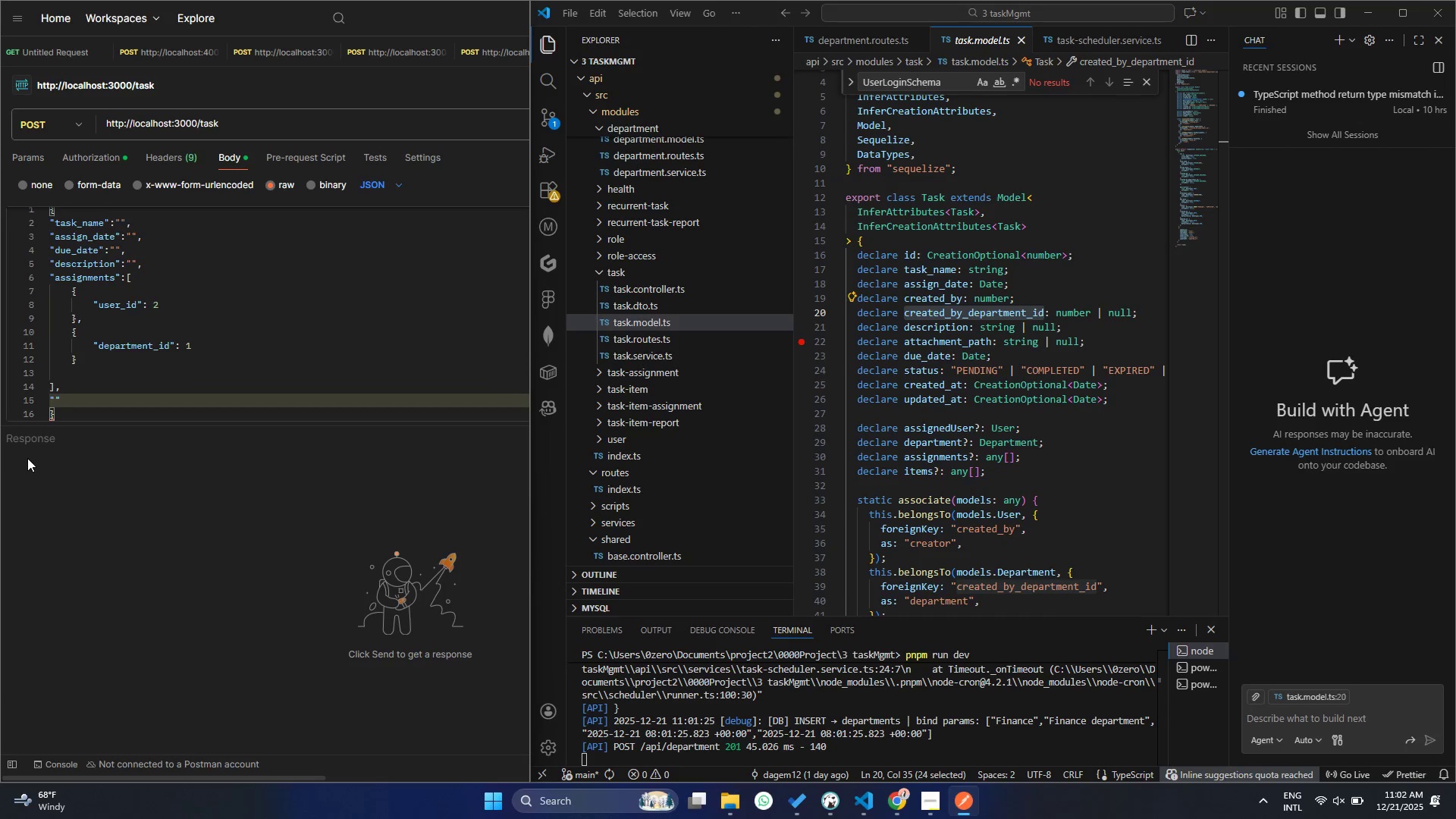 
type(items)
 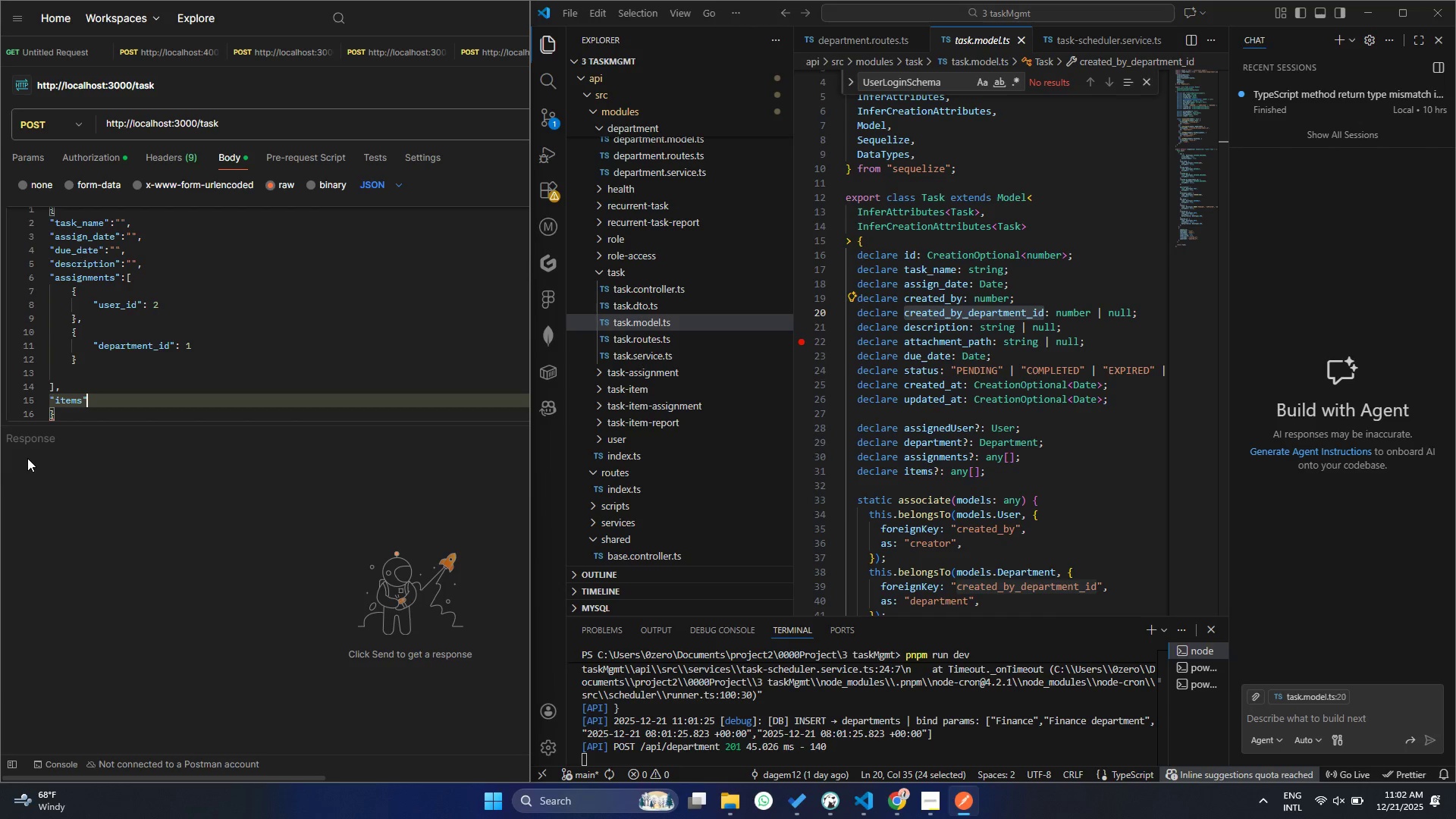 
key(ArrowRight)
 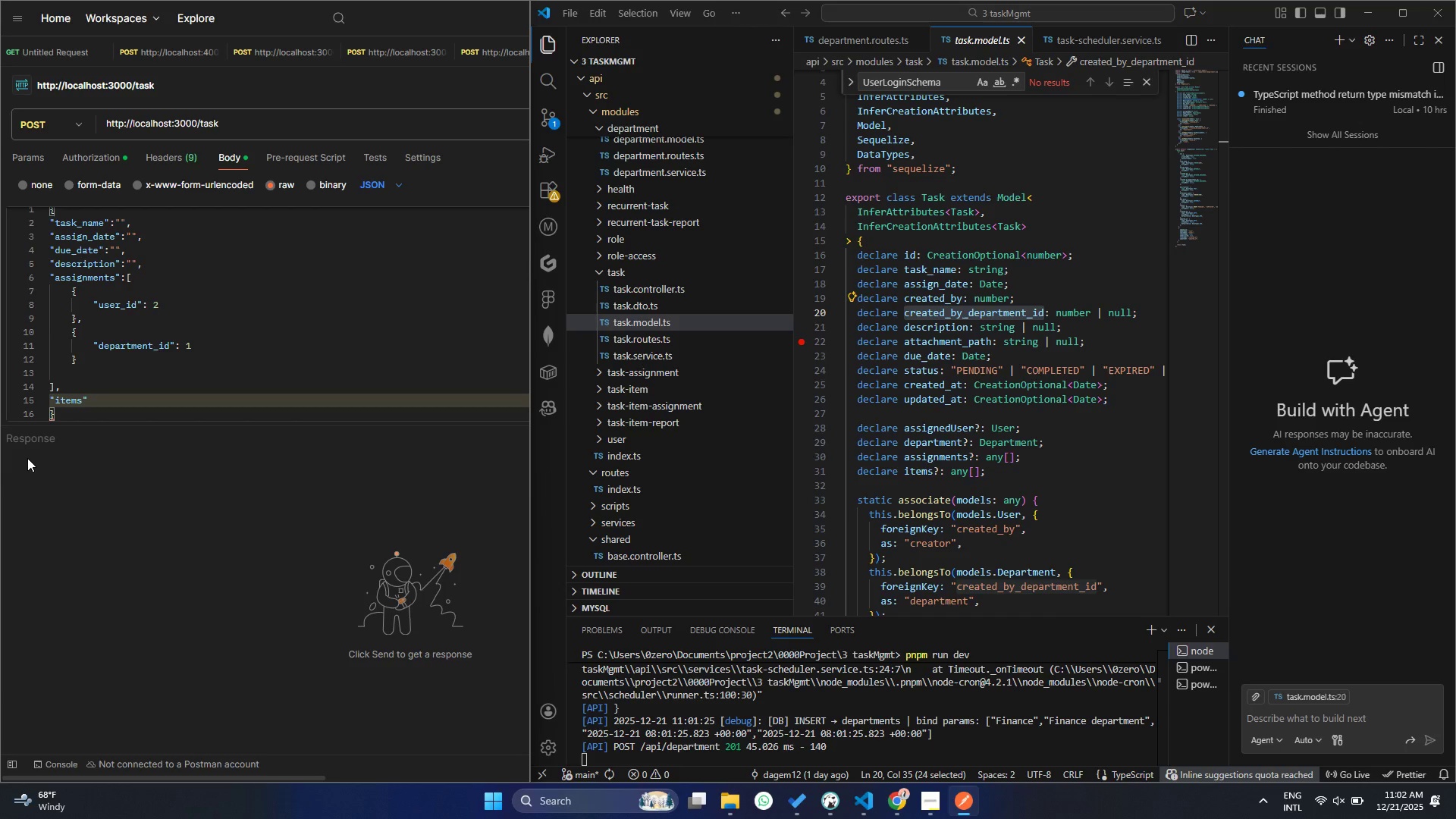 
key(Shift+Semicolon)
 